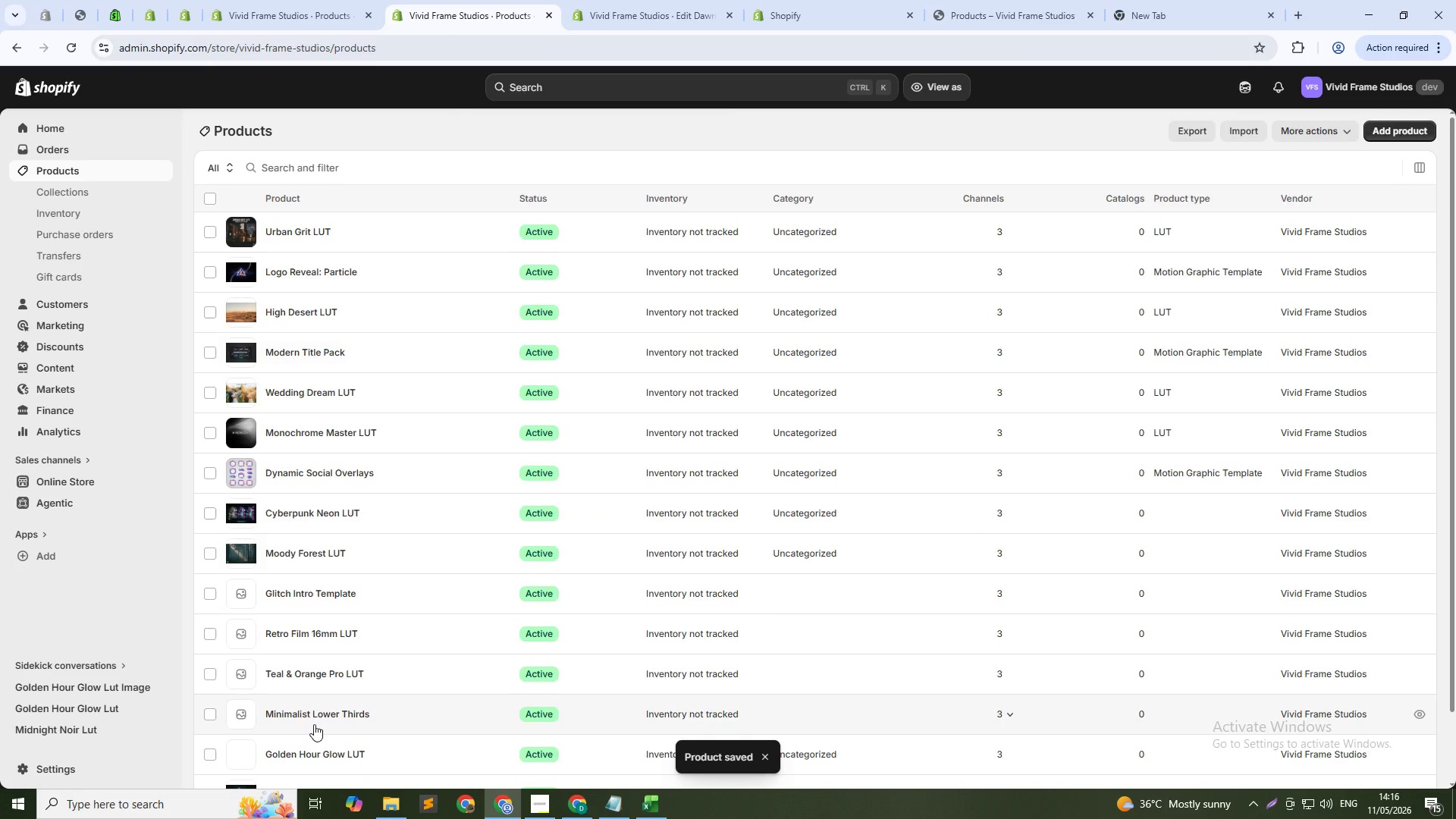 
left_click([314, 719])
 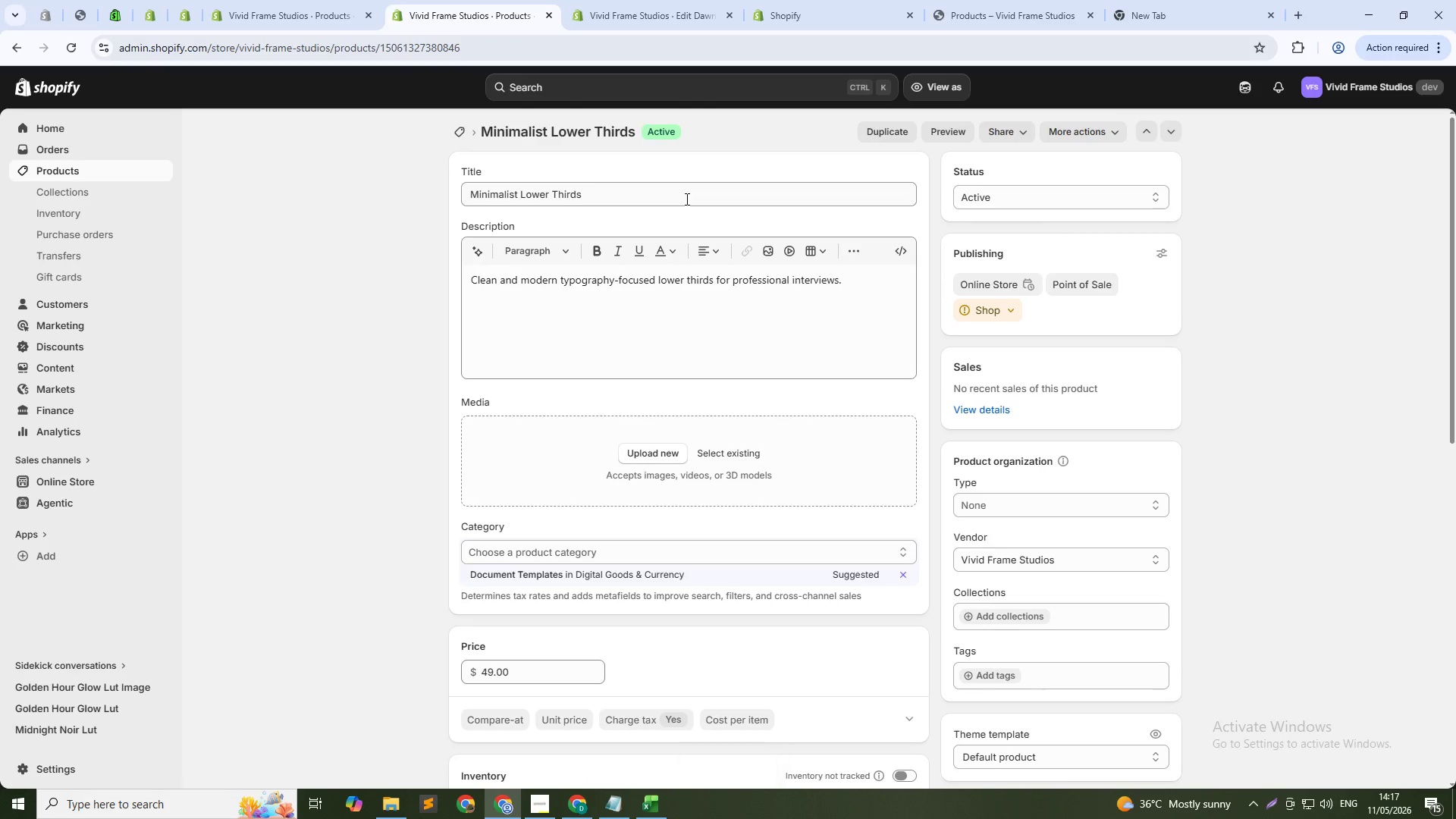 
wait(5.45)
 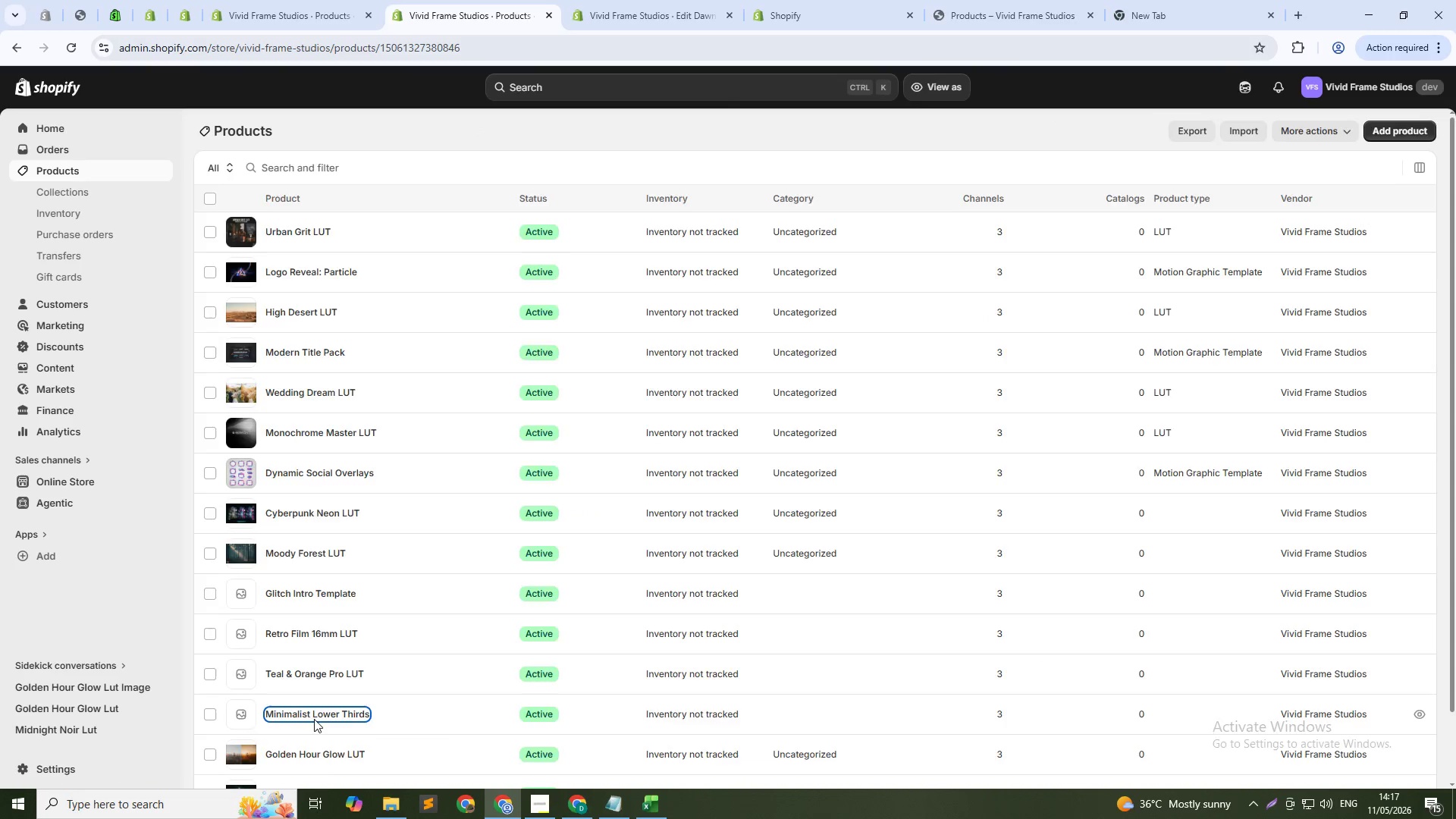 
left_click([563, 185])
 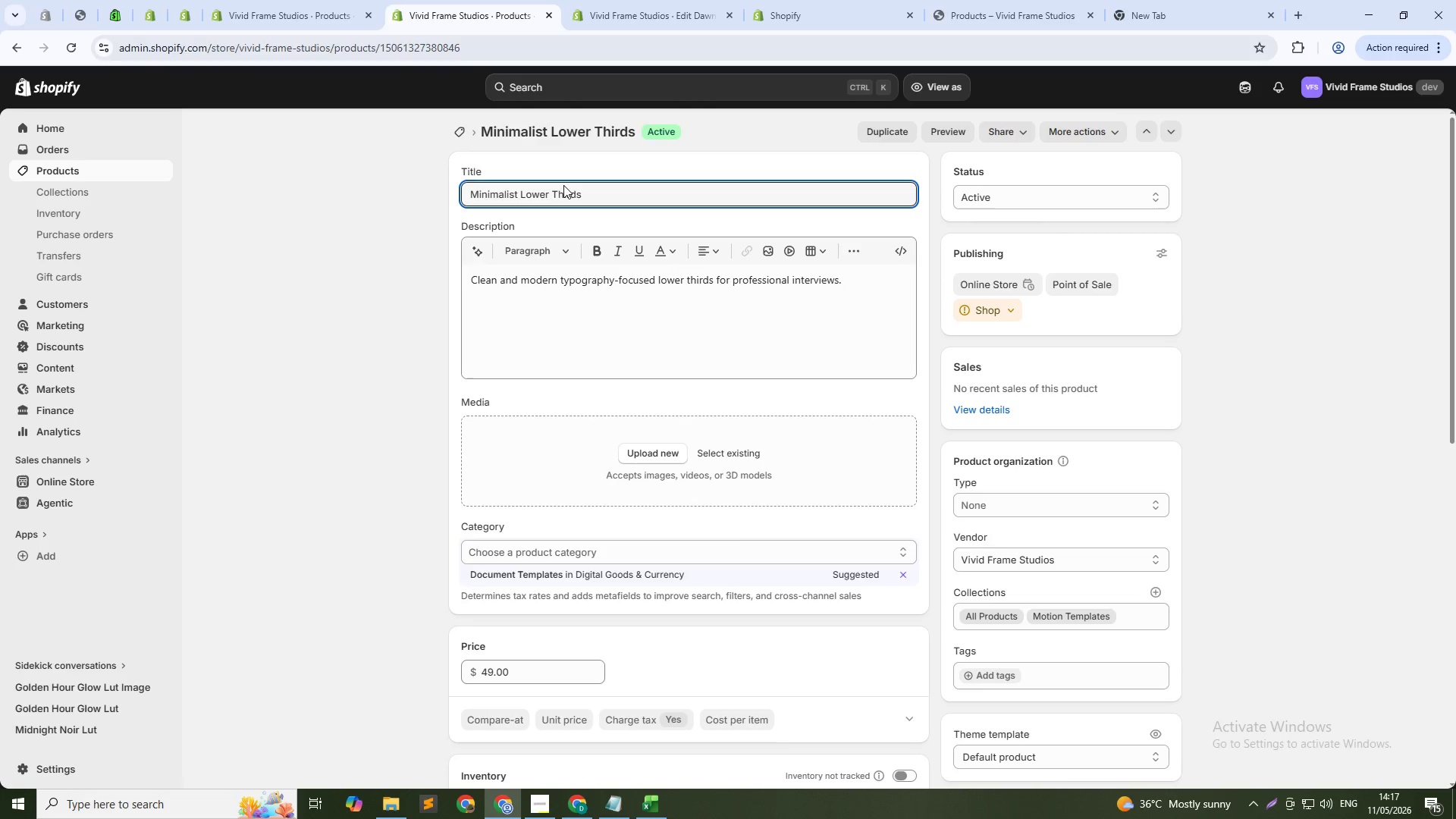 
double_click([563, 185])
 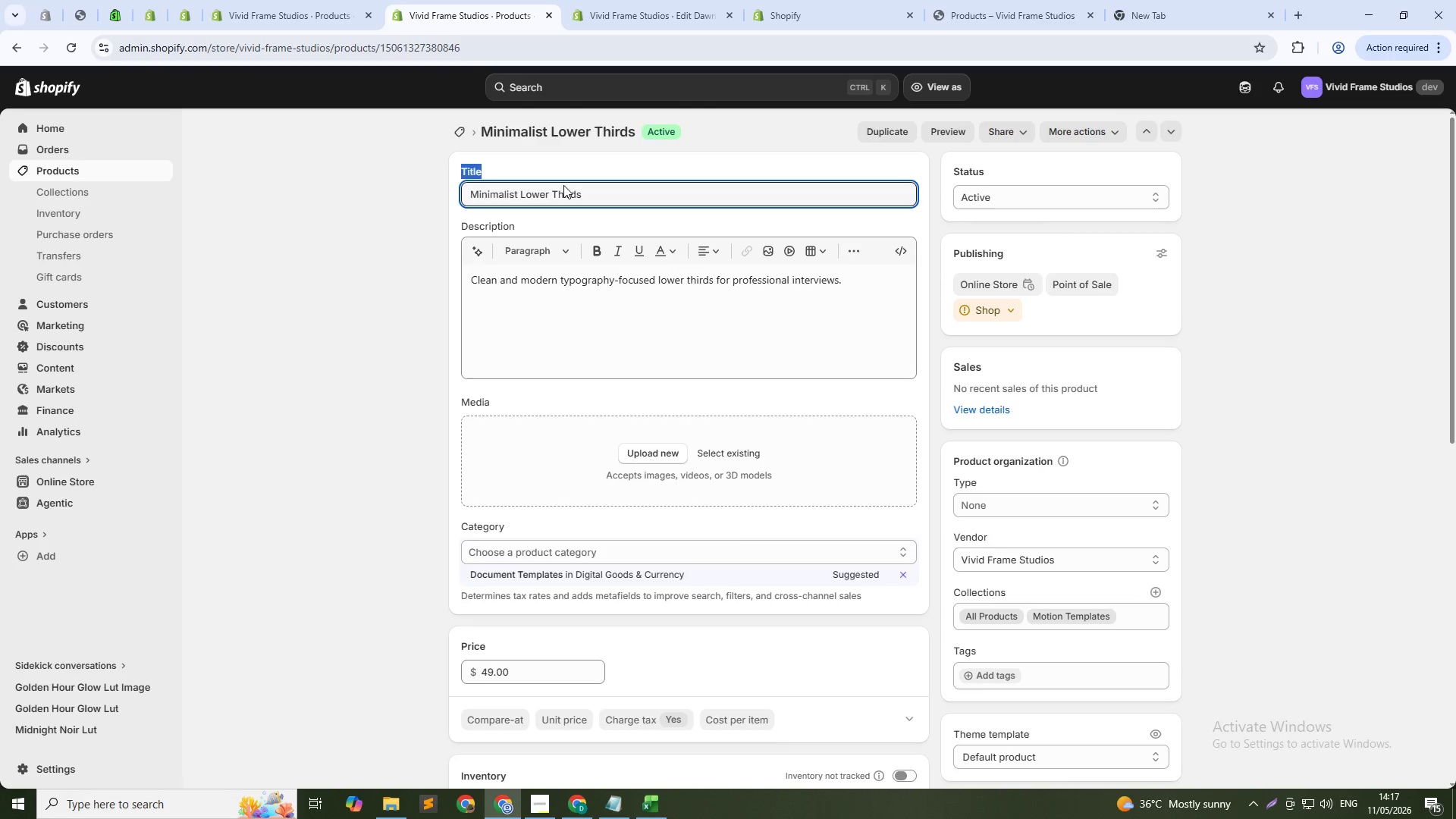 
left_click([563, 185])
 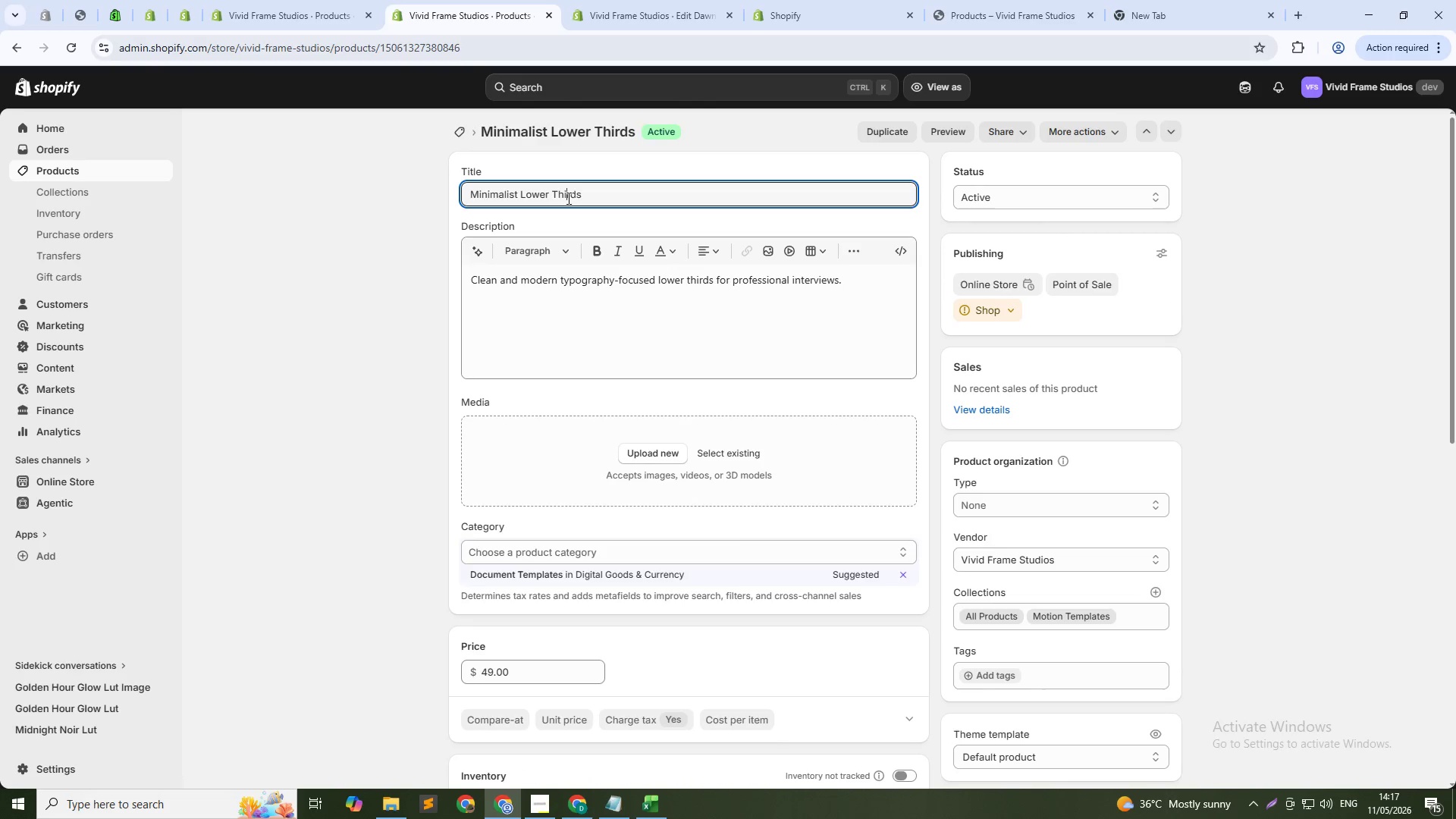 
double_click([567, 198])
 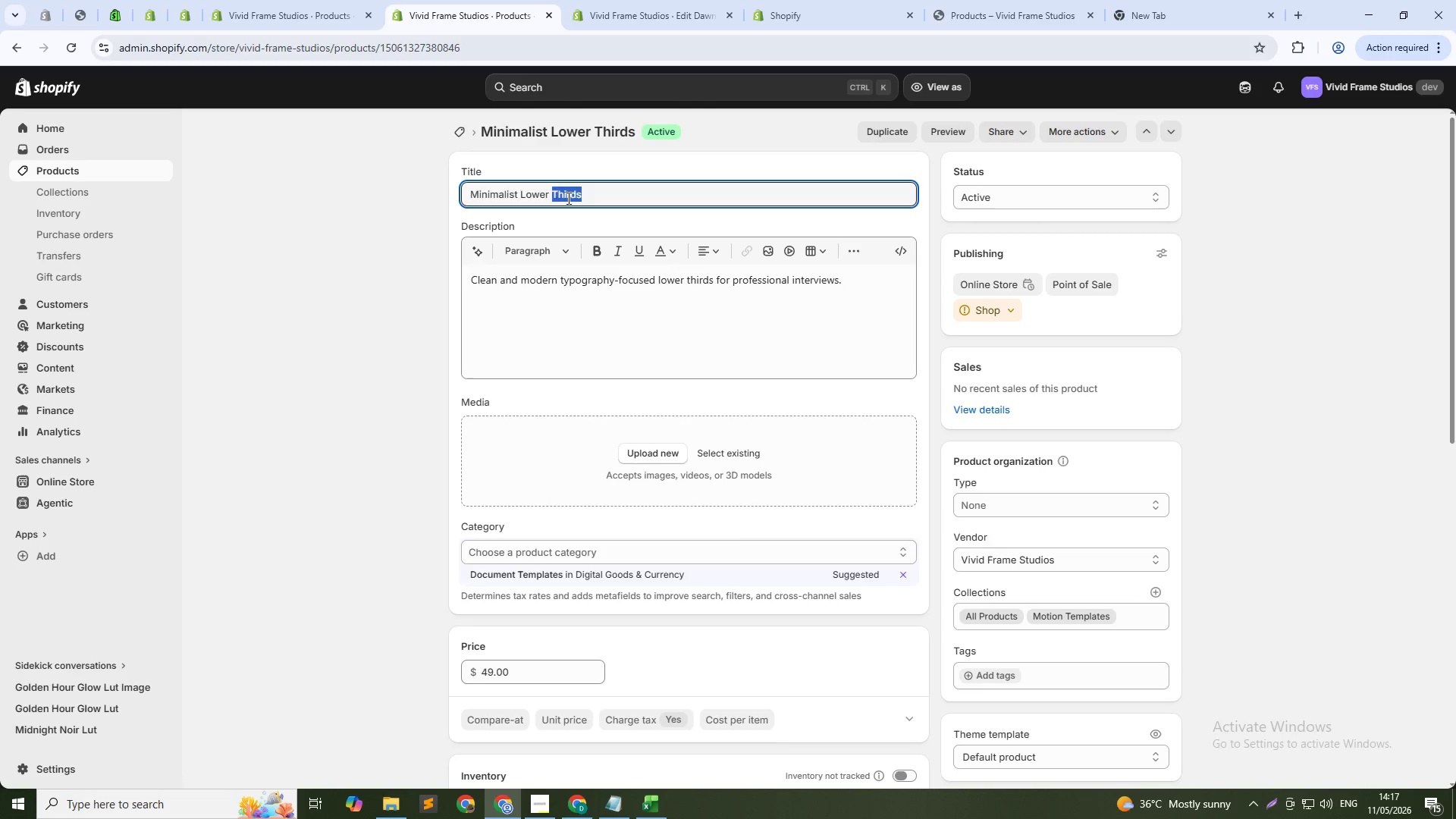 
triple_click([567, 198])
 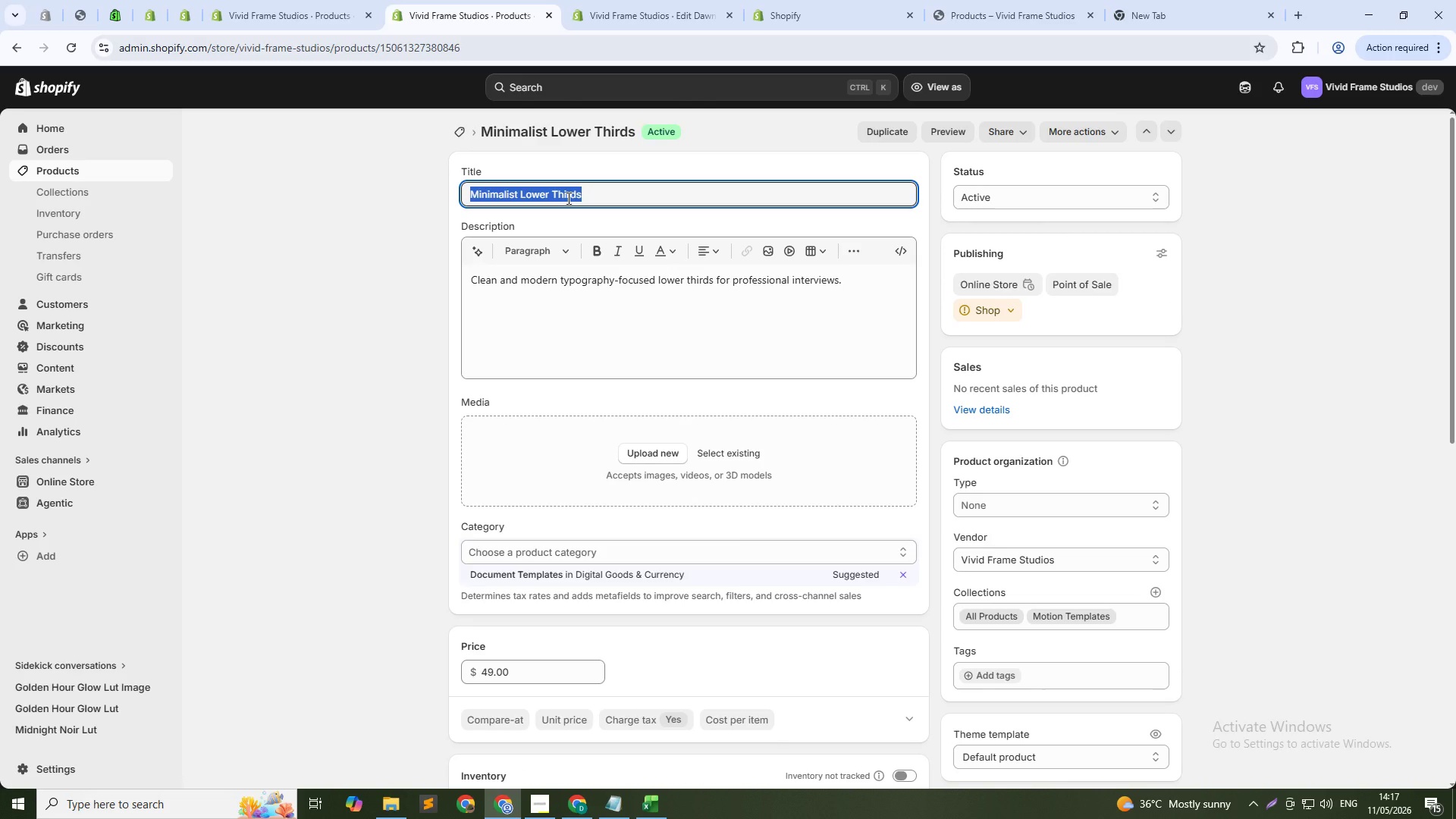 
key(Control+C)
 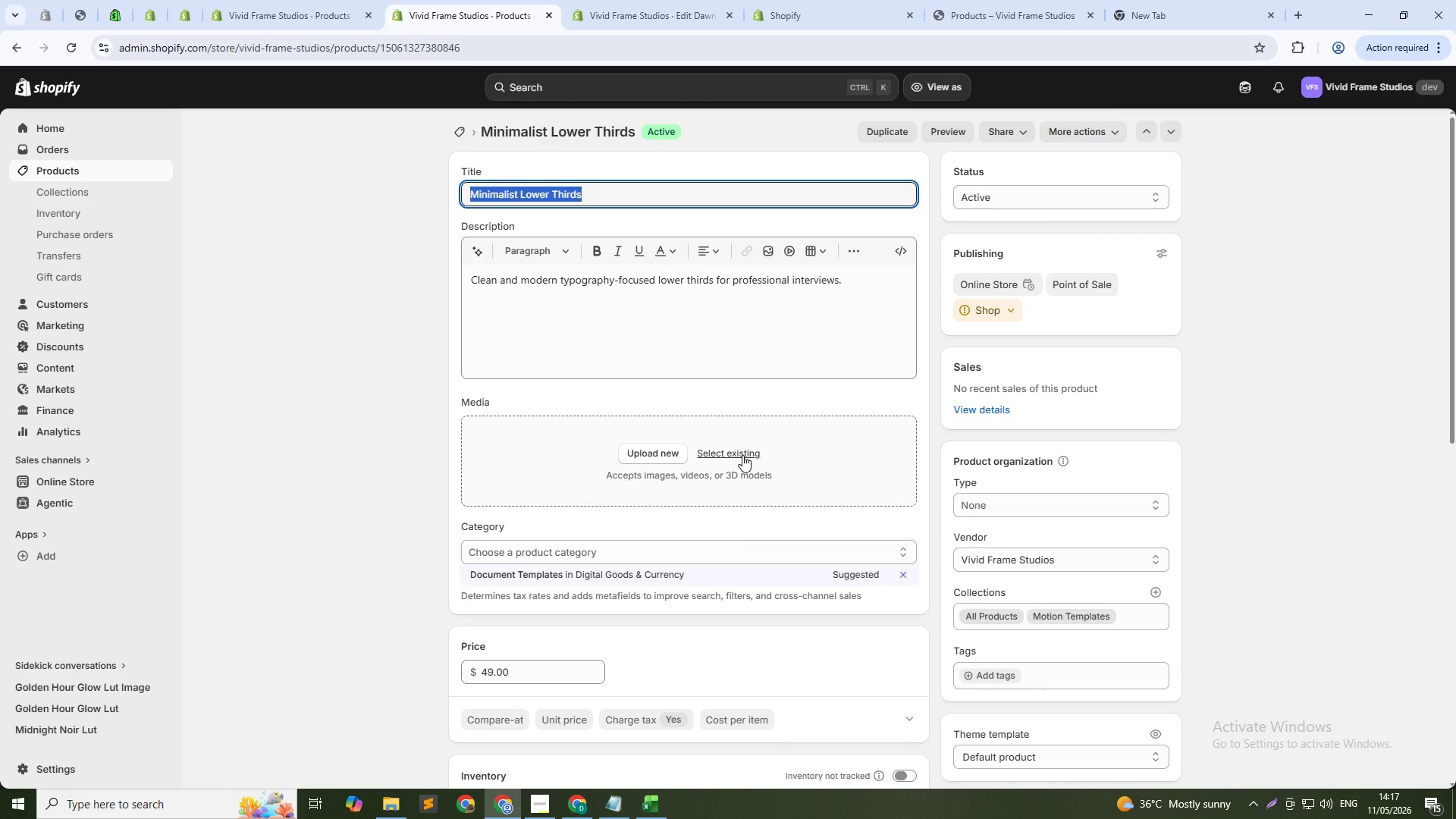 
left_click([742, 455])
 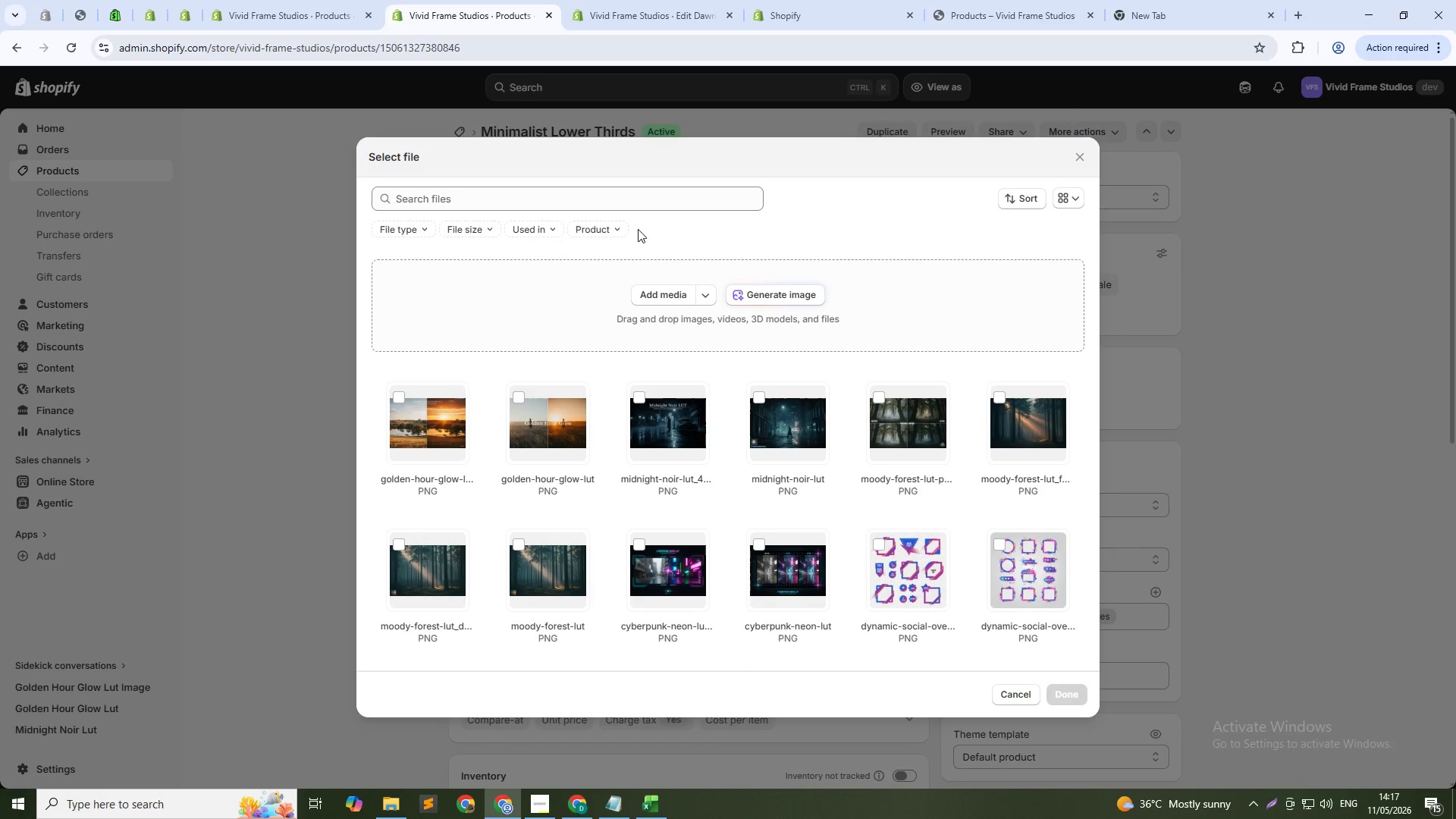 
left_click([745, 290])
 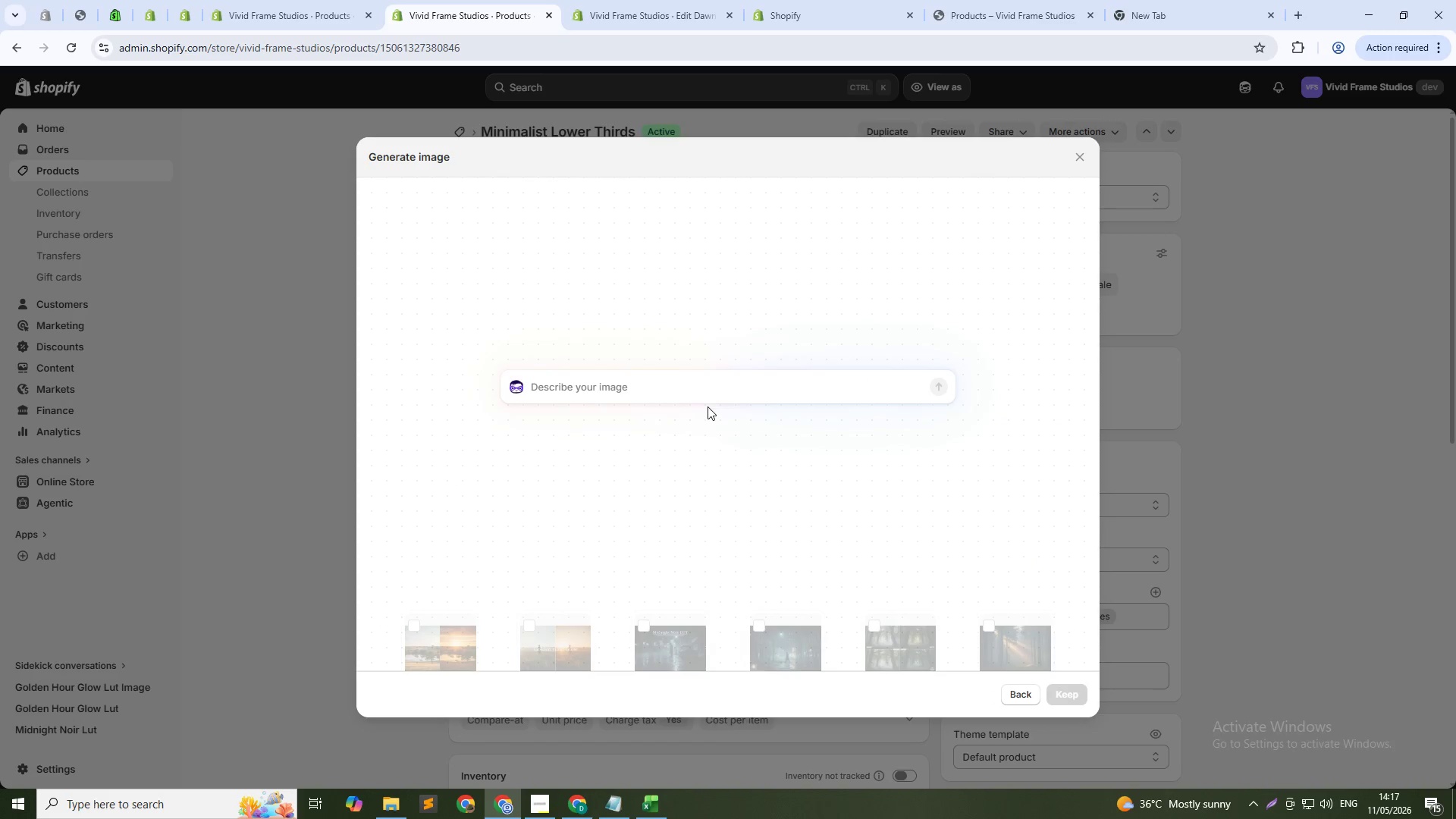 
left_click([703, 394])
 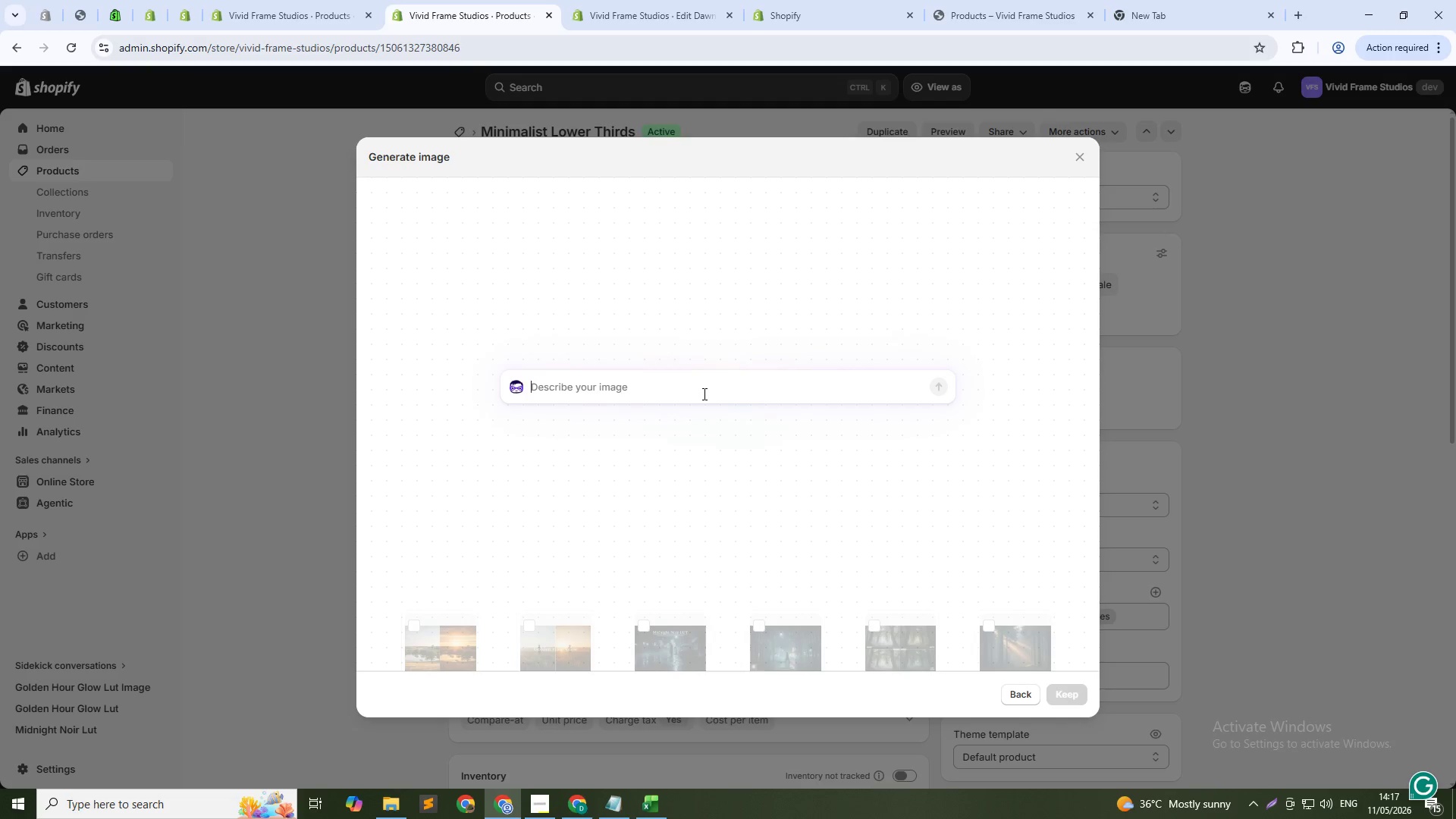 
key(Control+V)
 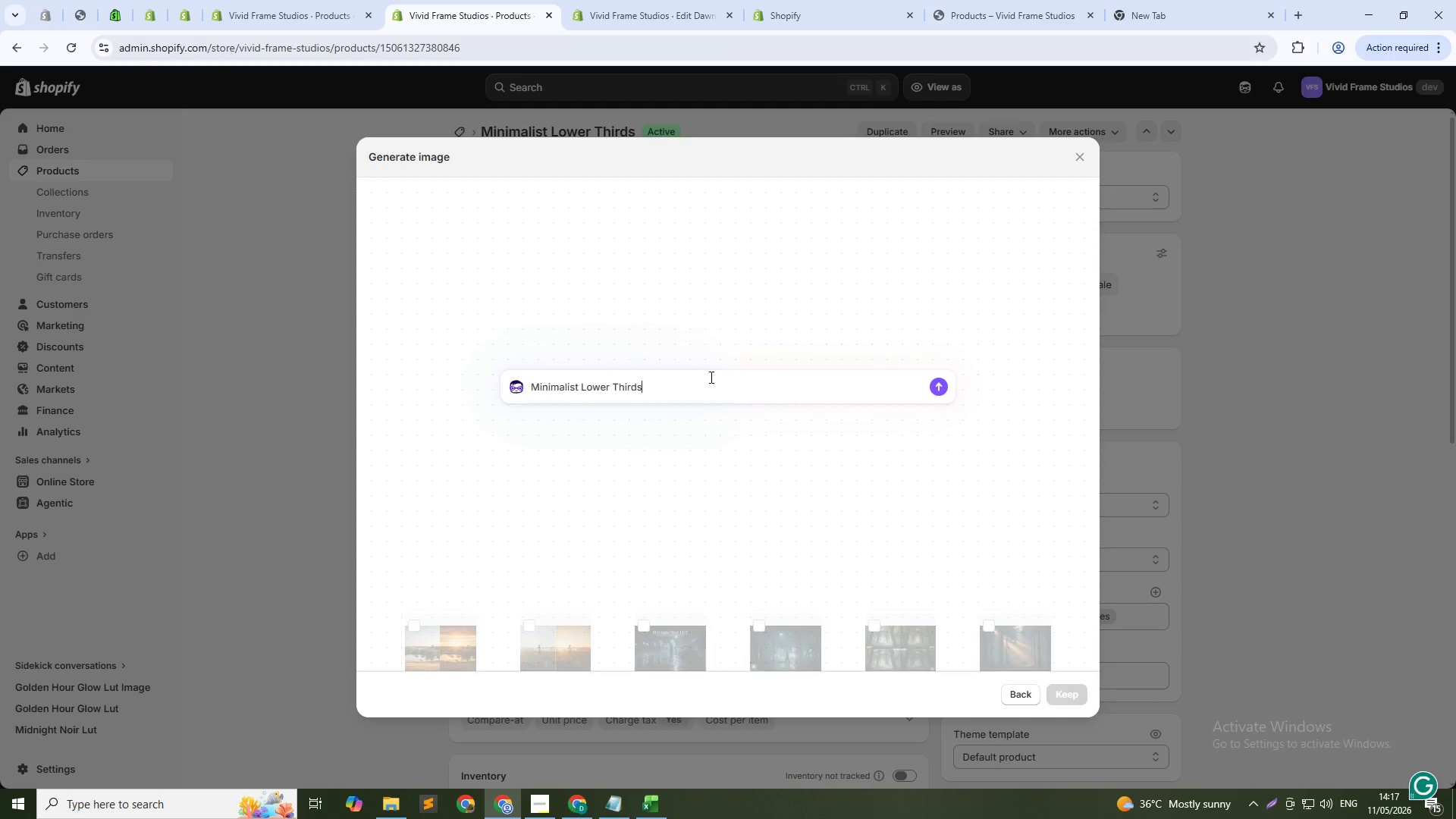 
key(NumpadEnter)
 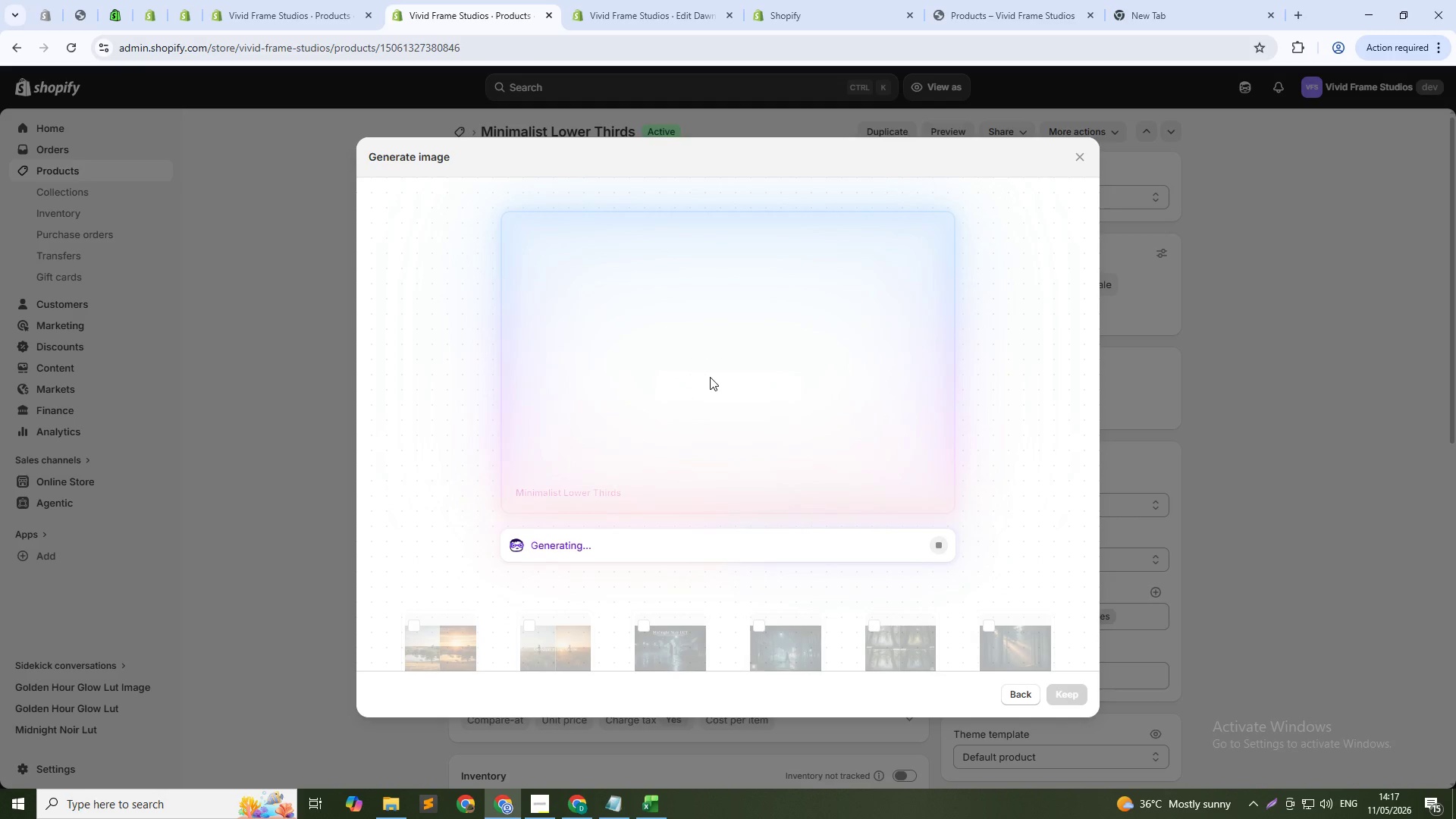 
scroll: coordinate [710, 380], scroll_direction: down, amount: 12.0
 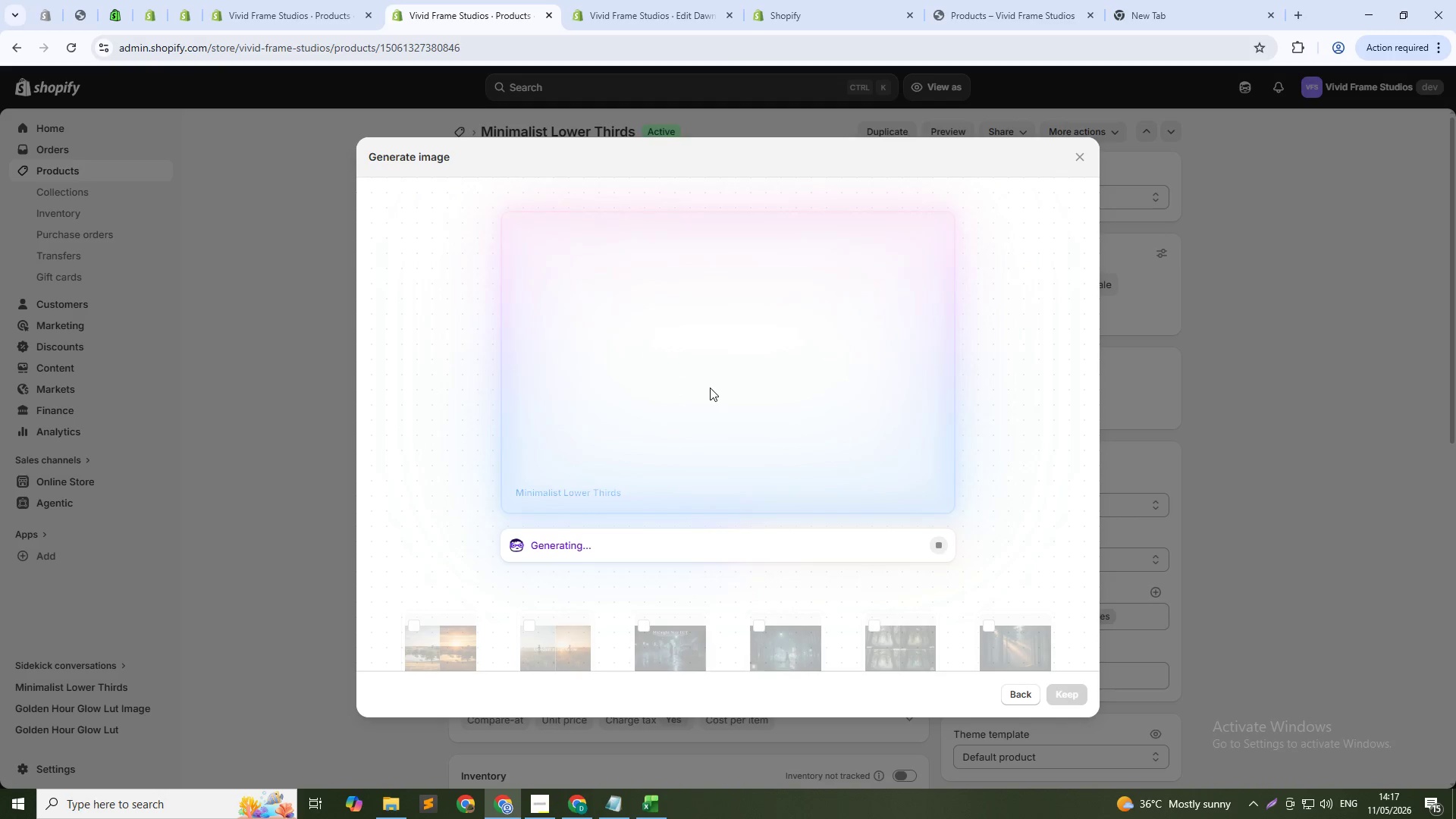 
scroll: coordinate [710, 388], scroll_direction: up, amount: 5.0
 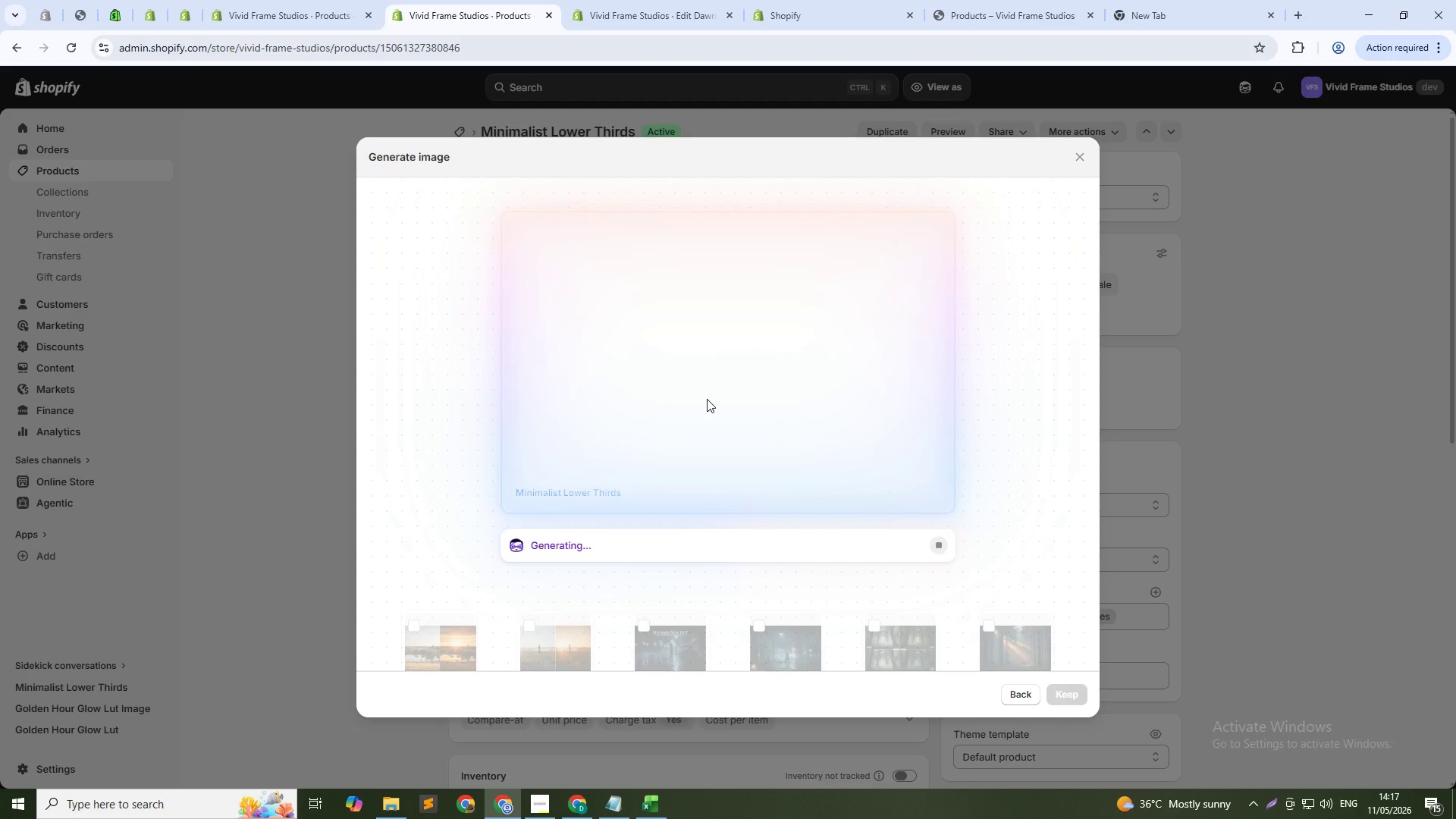 
wait(7.65)
 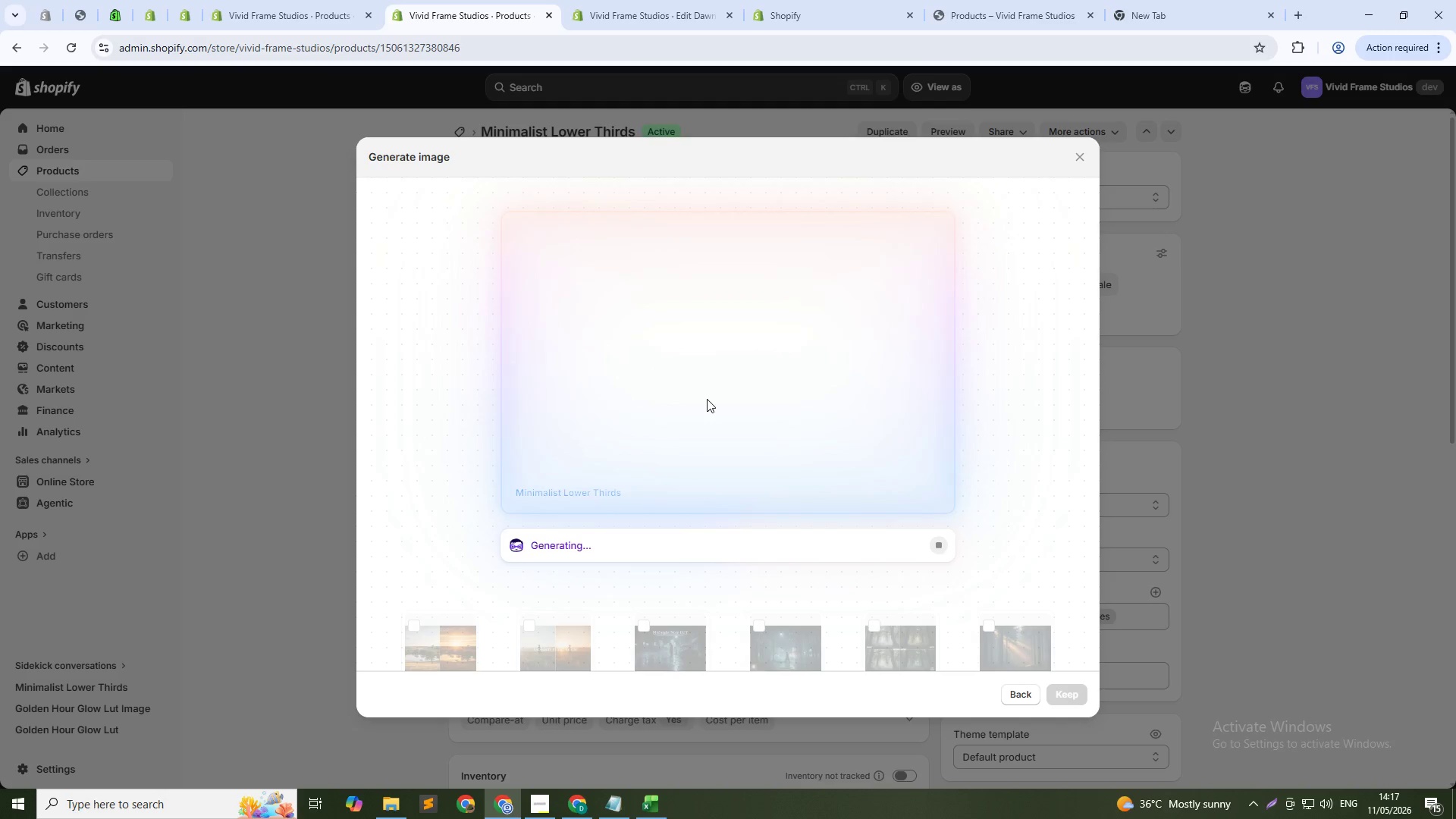 
left_click([1075, 692])
 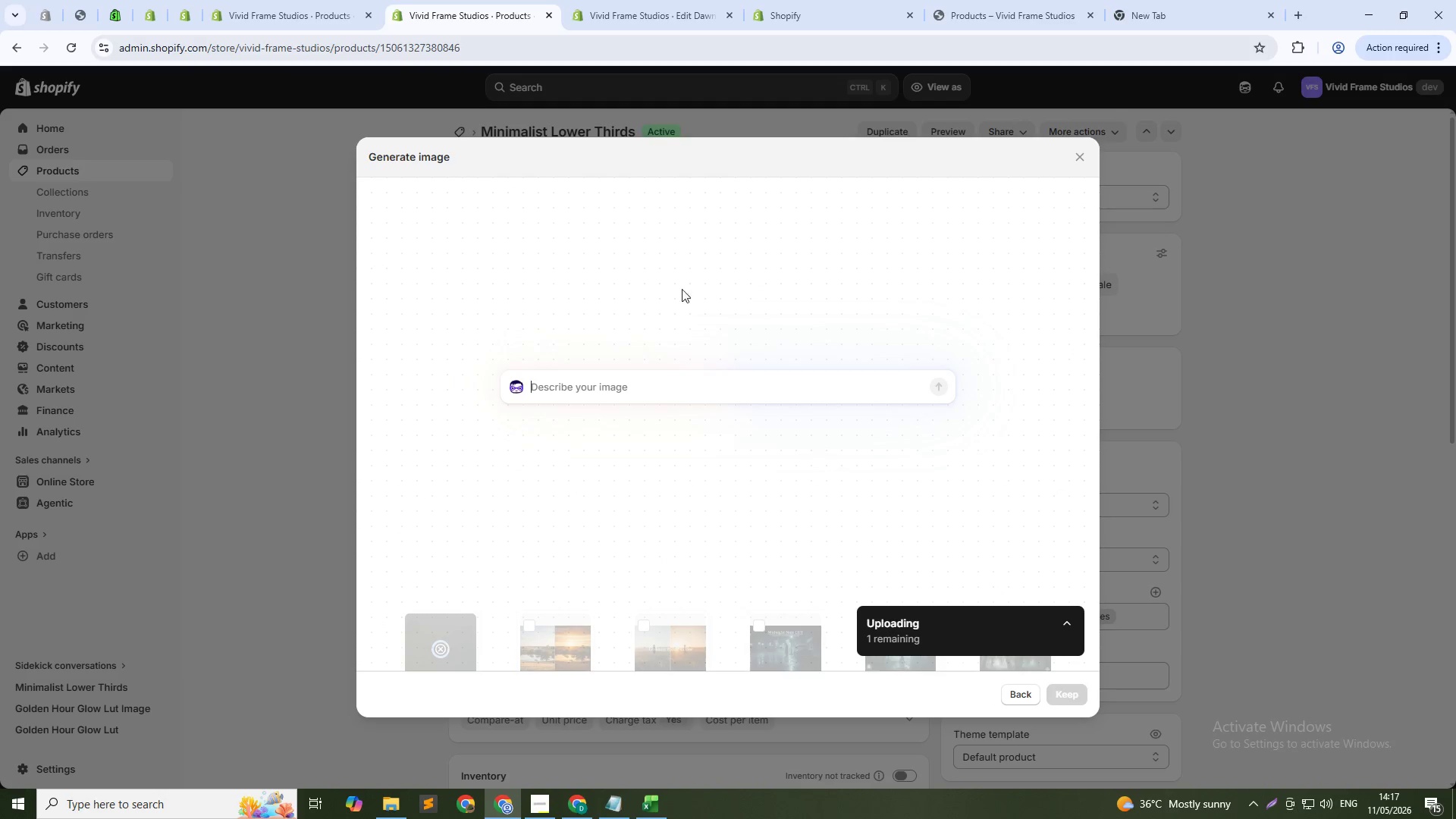 
left_click([652, 383])
 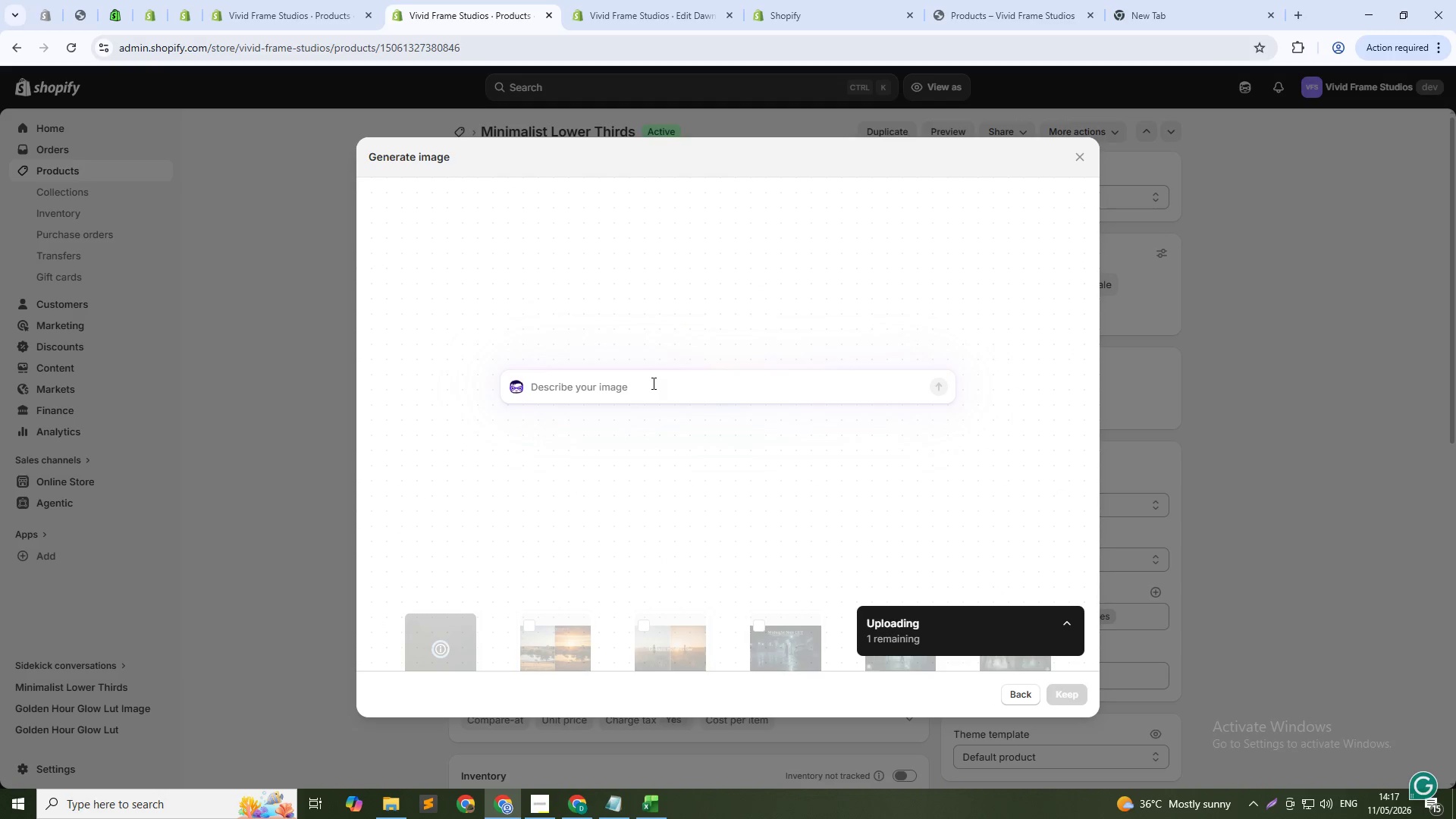 
key(Meta+V)
 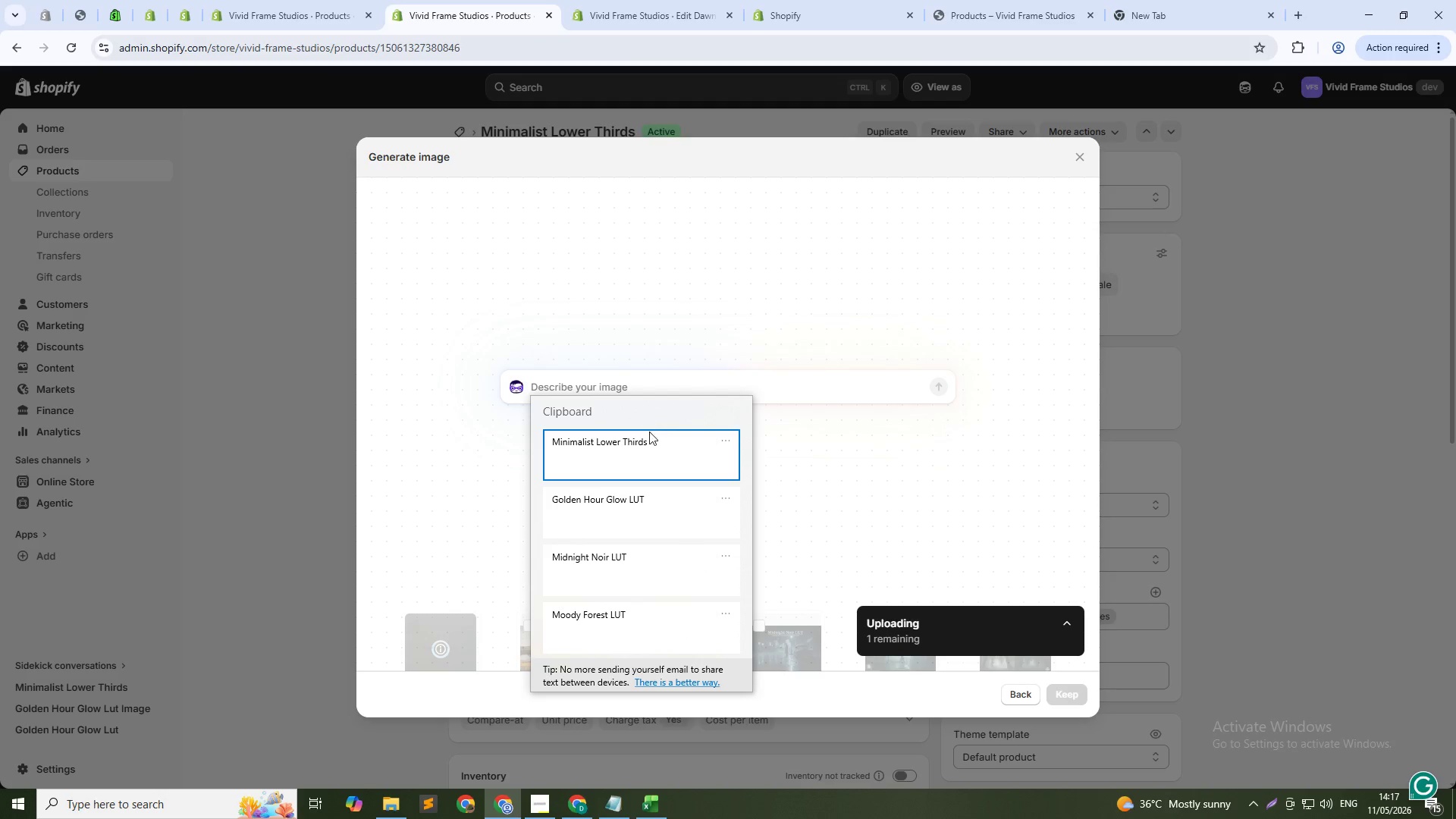 
left_click([649, 440])
 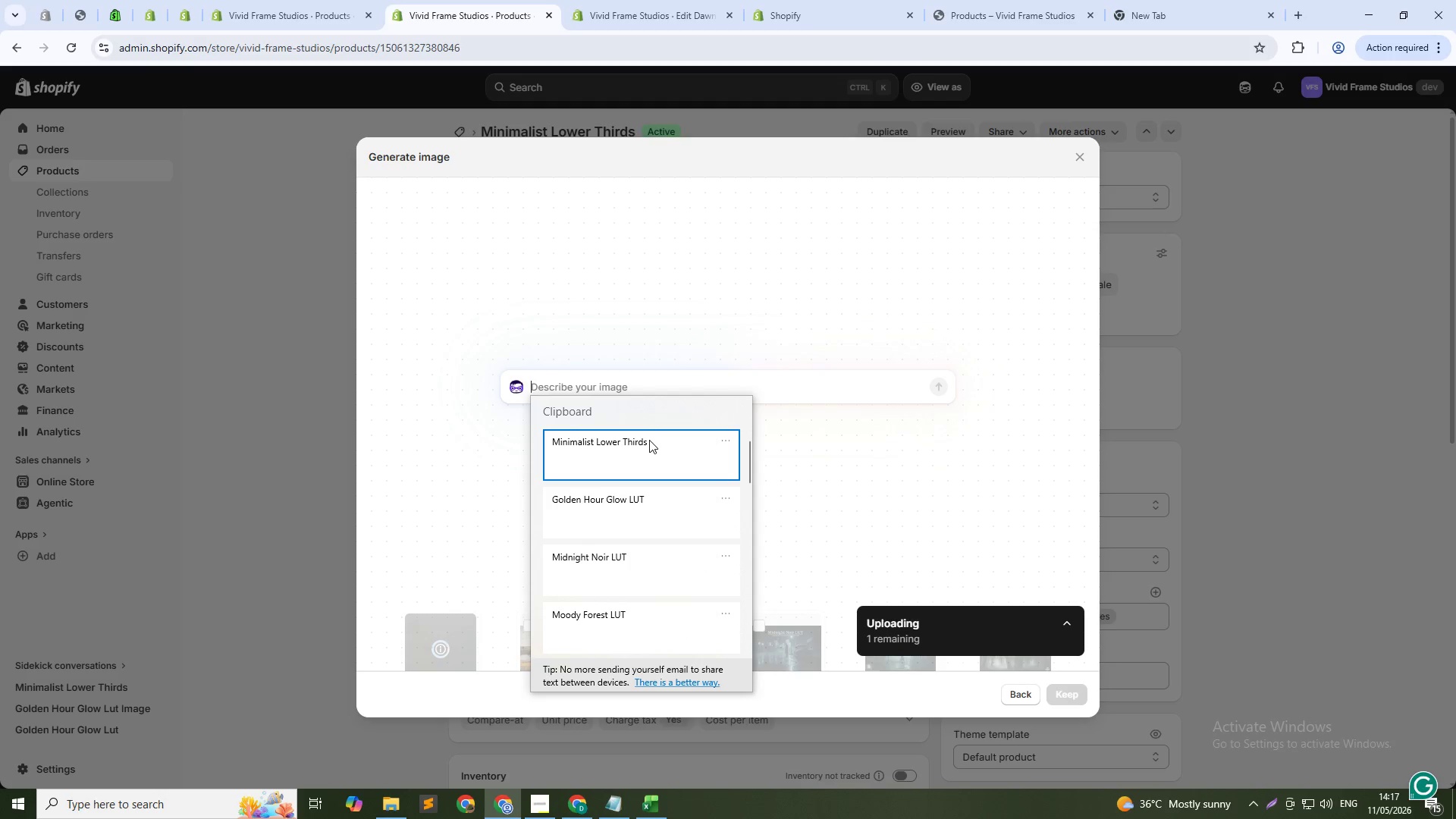 
key(Control+ControlLeft)
 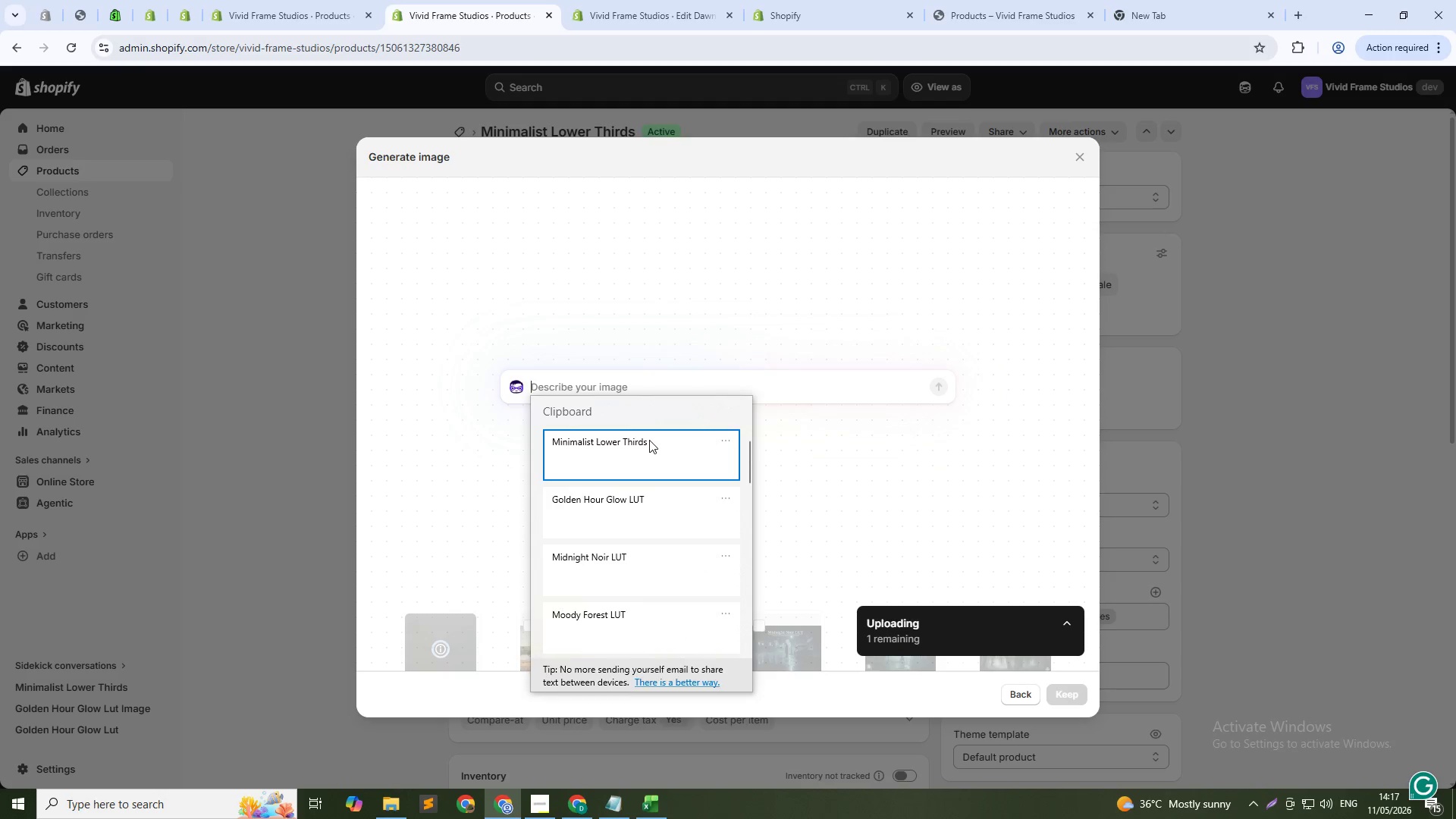 
key(Control+V)
 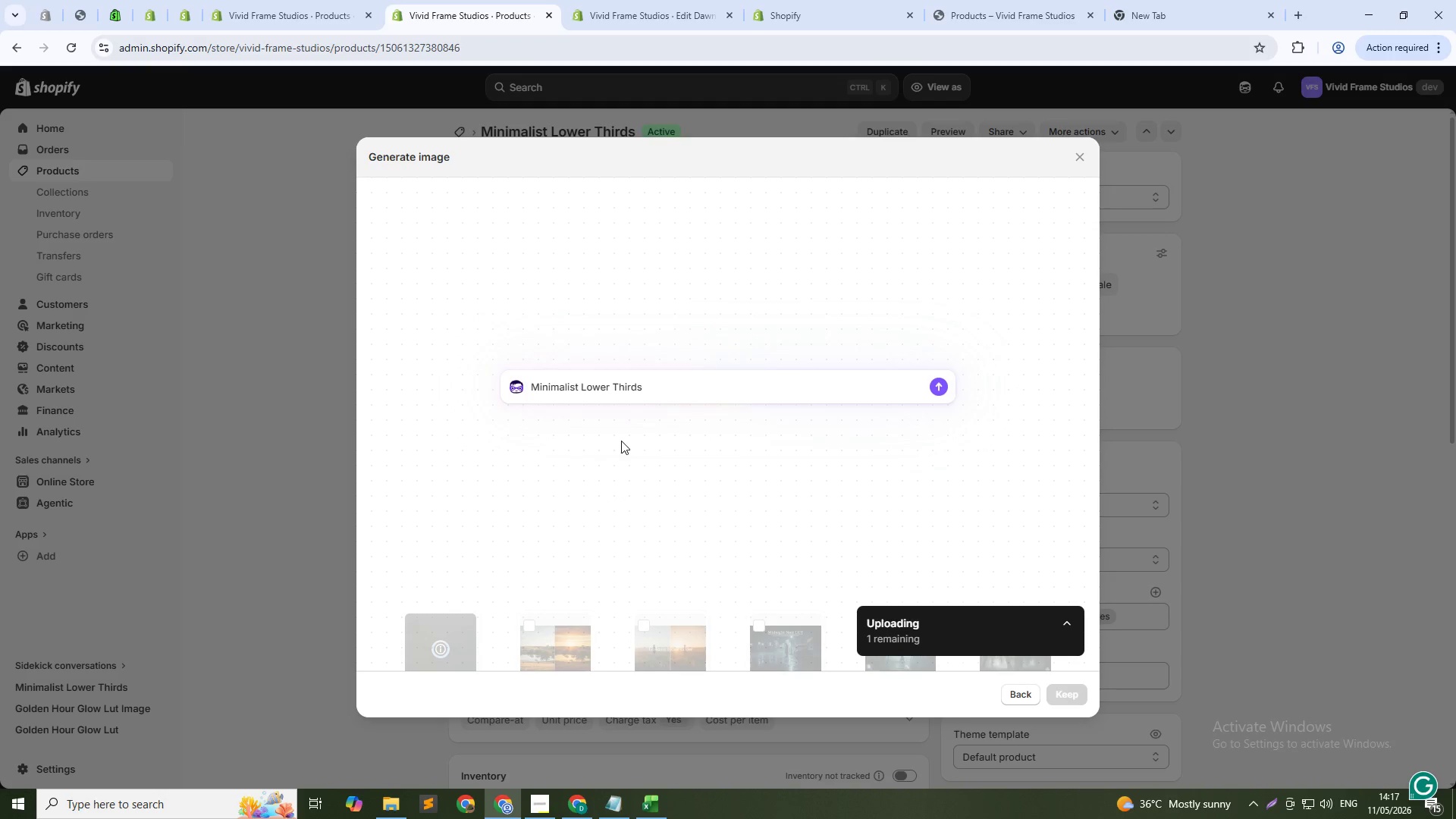 
key(NumpadEnter)
 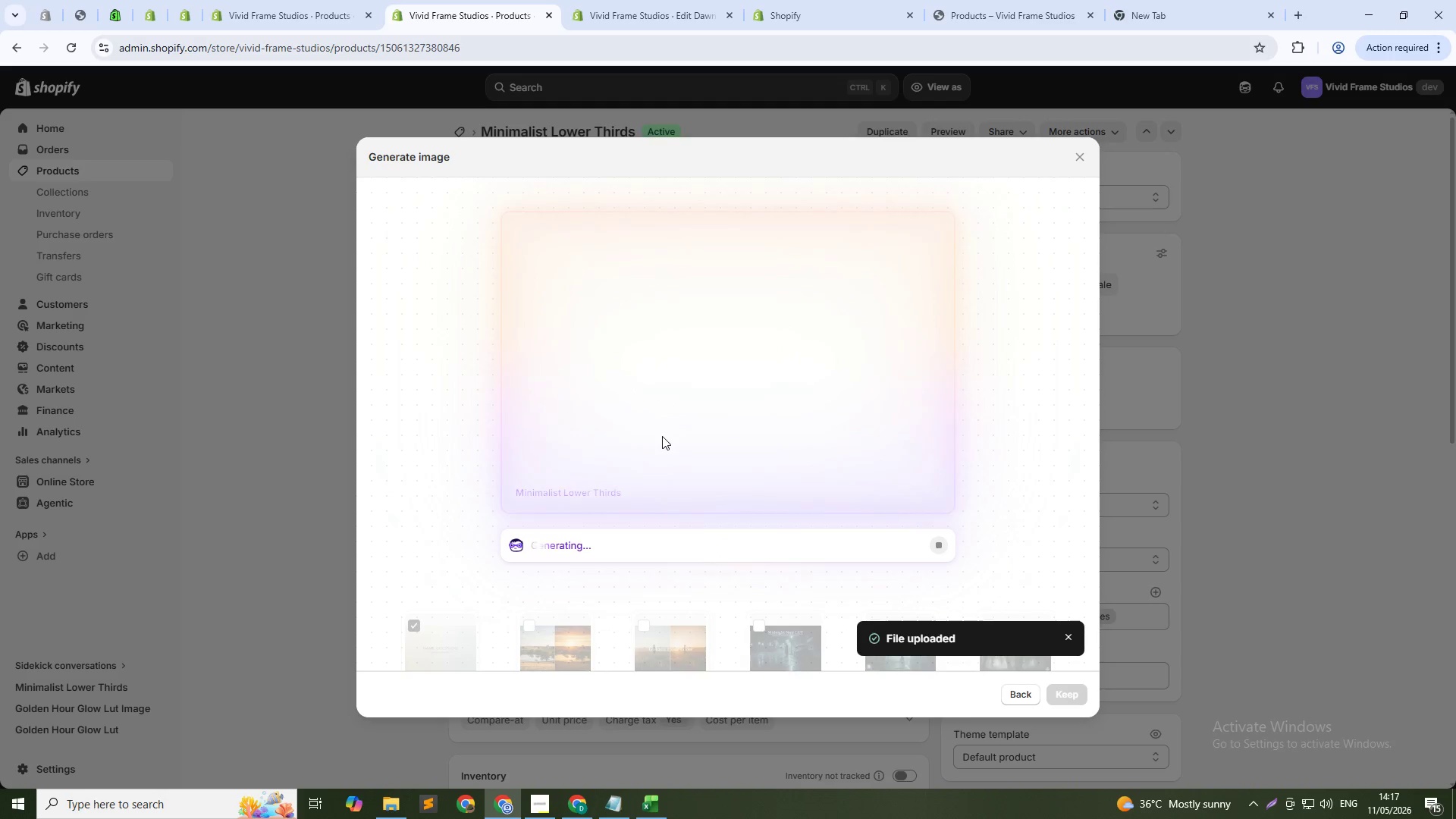 
wait(6.14)
 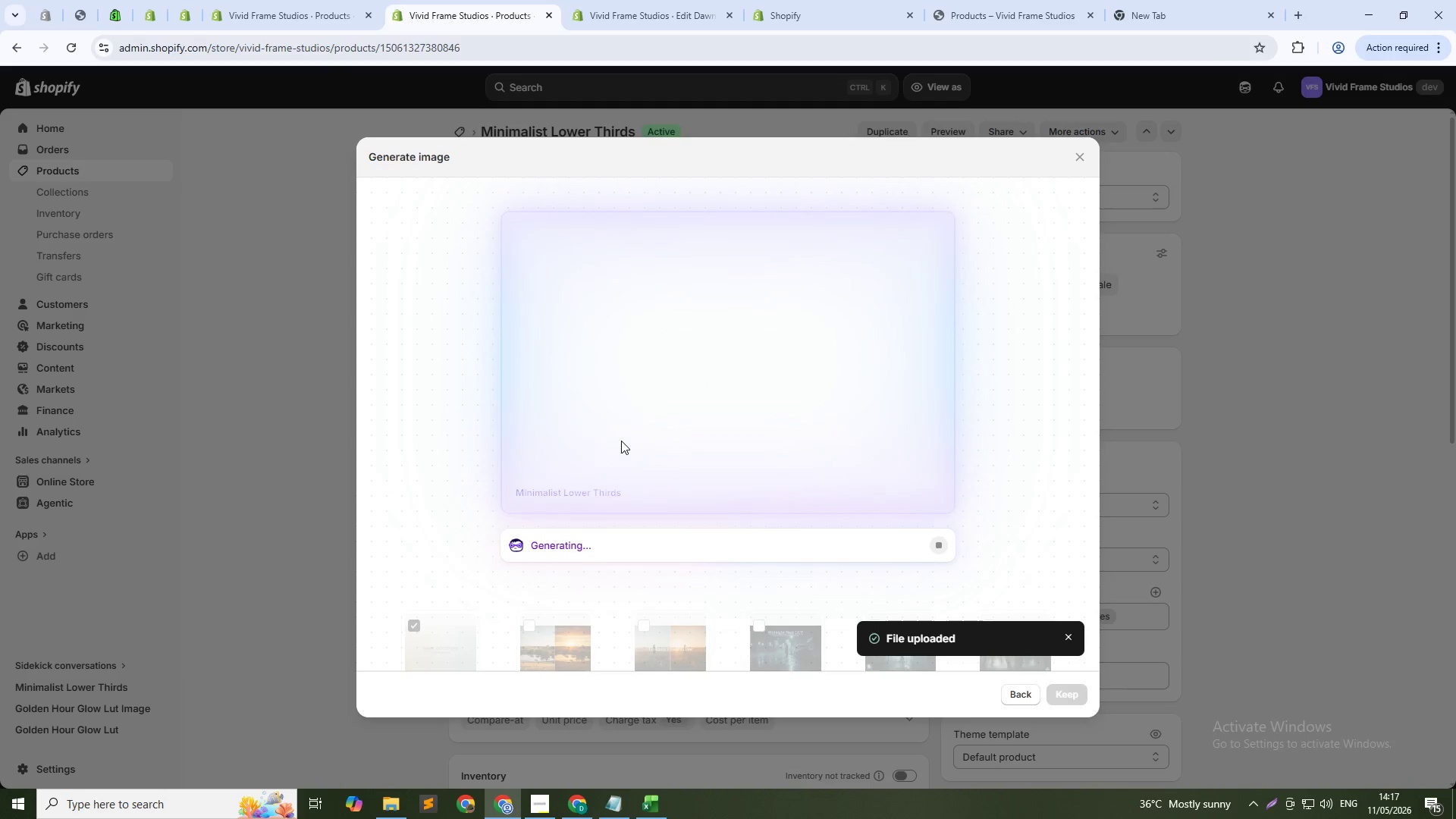 
scroll: coordinate [663, 436], scroll_direction: down, amount: 3.0
 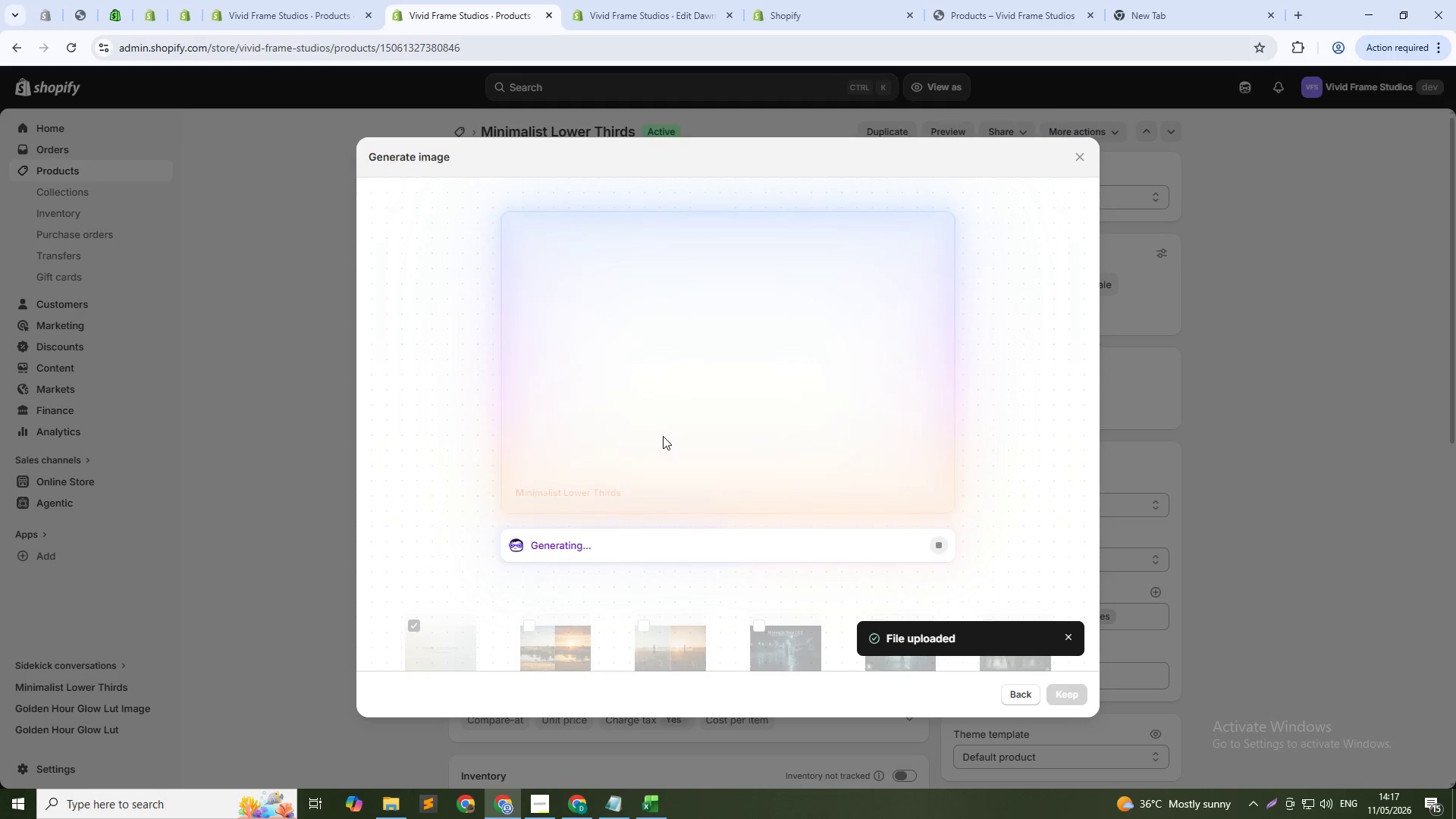 
scroll: coordinate [663, 436], scroll_direction: up, amount: 1.0
 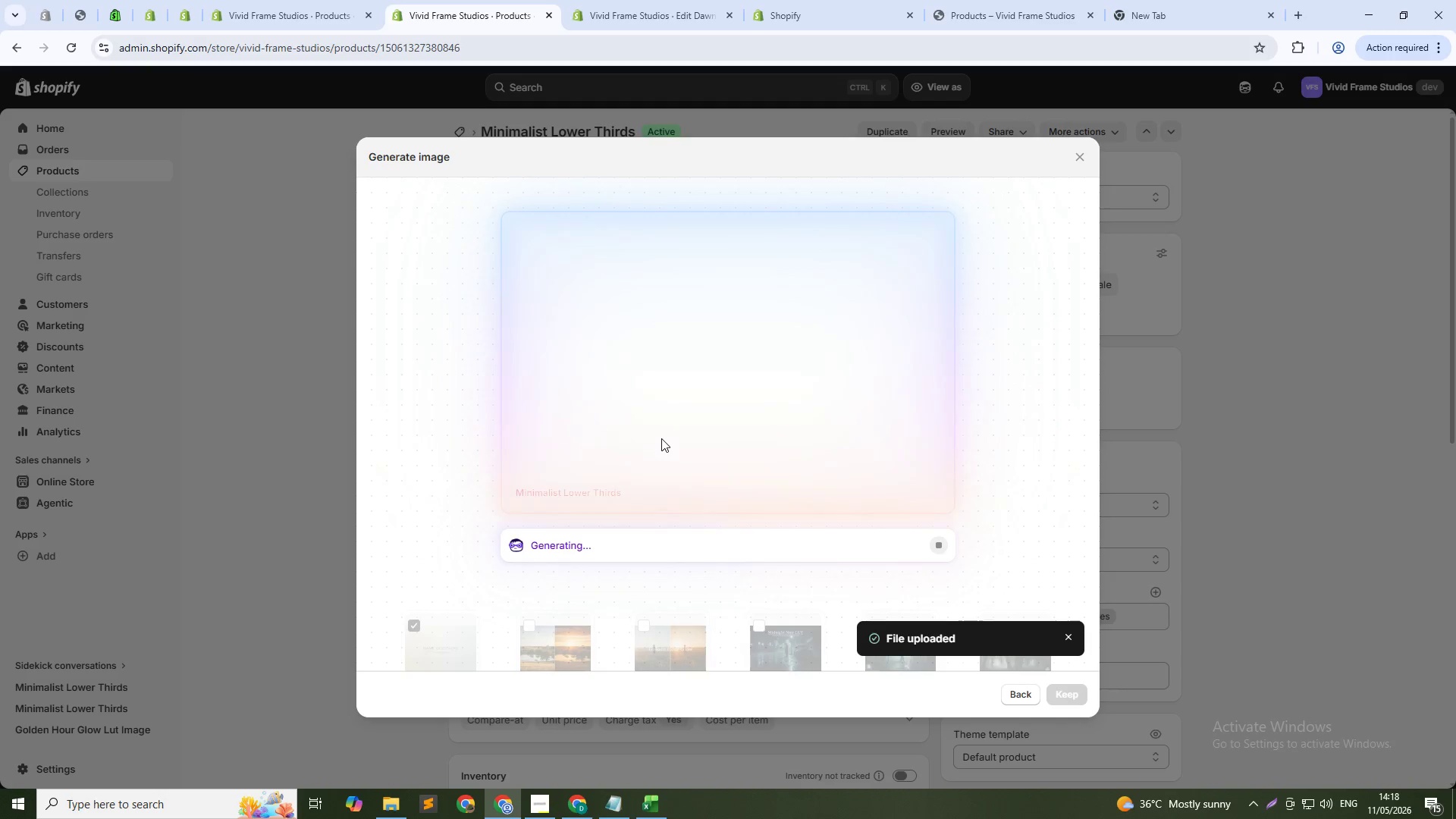 
wait(14.06)
 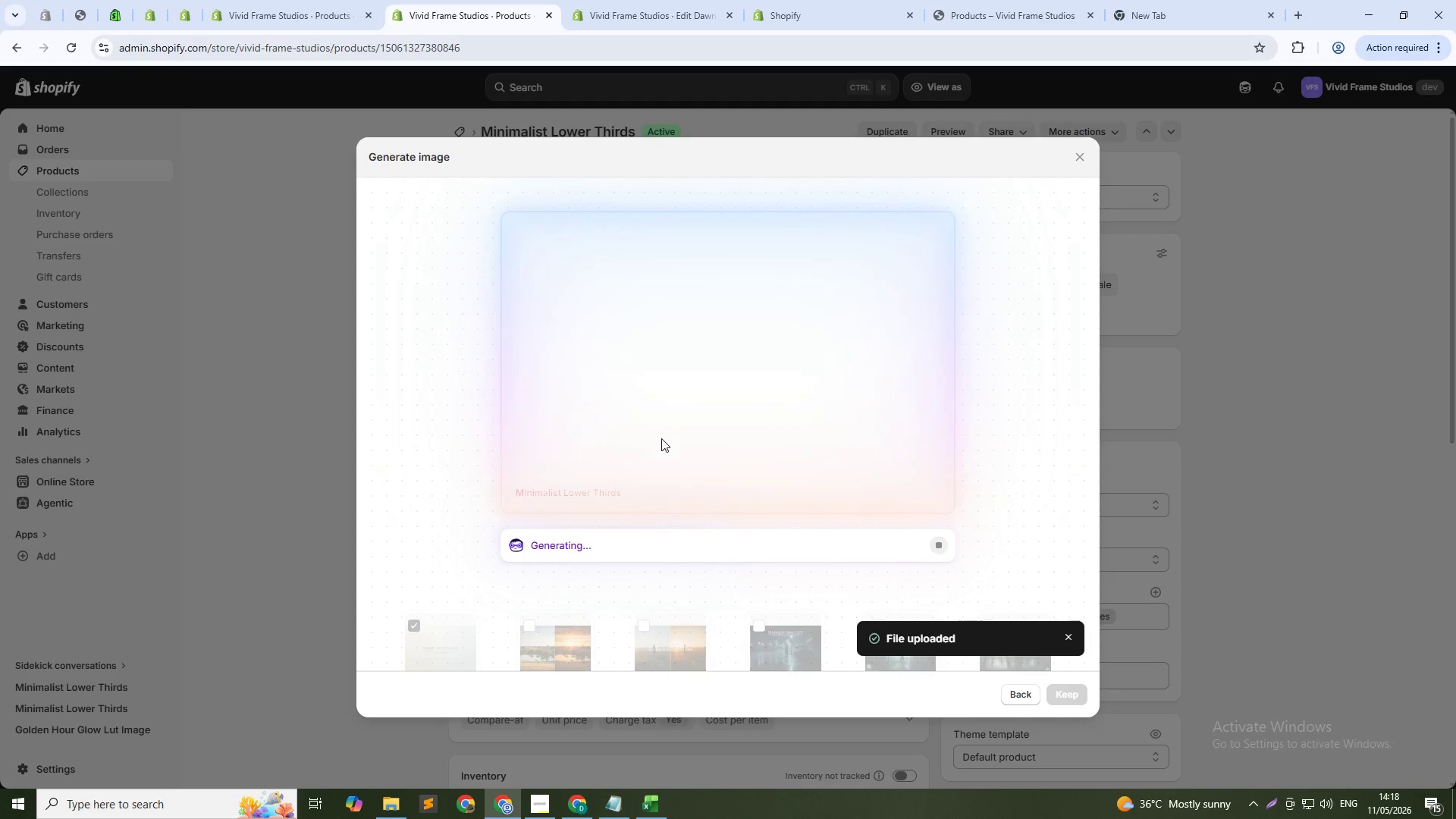 
scroll: coordinate [661, 457], scroll_direction: down, amount: 5.0
 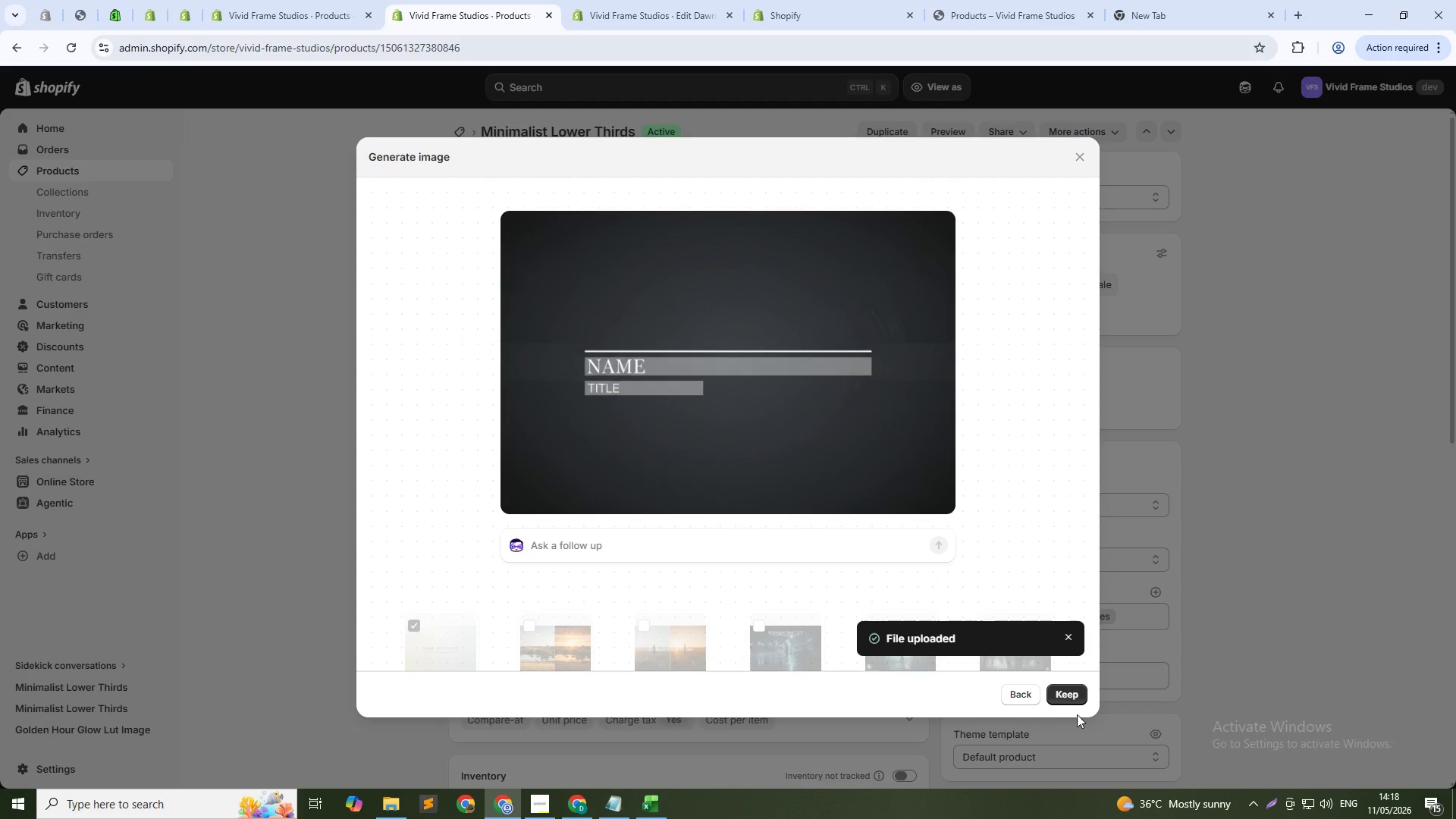 
left_click([1076, 695])
 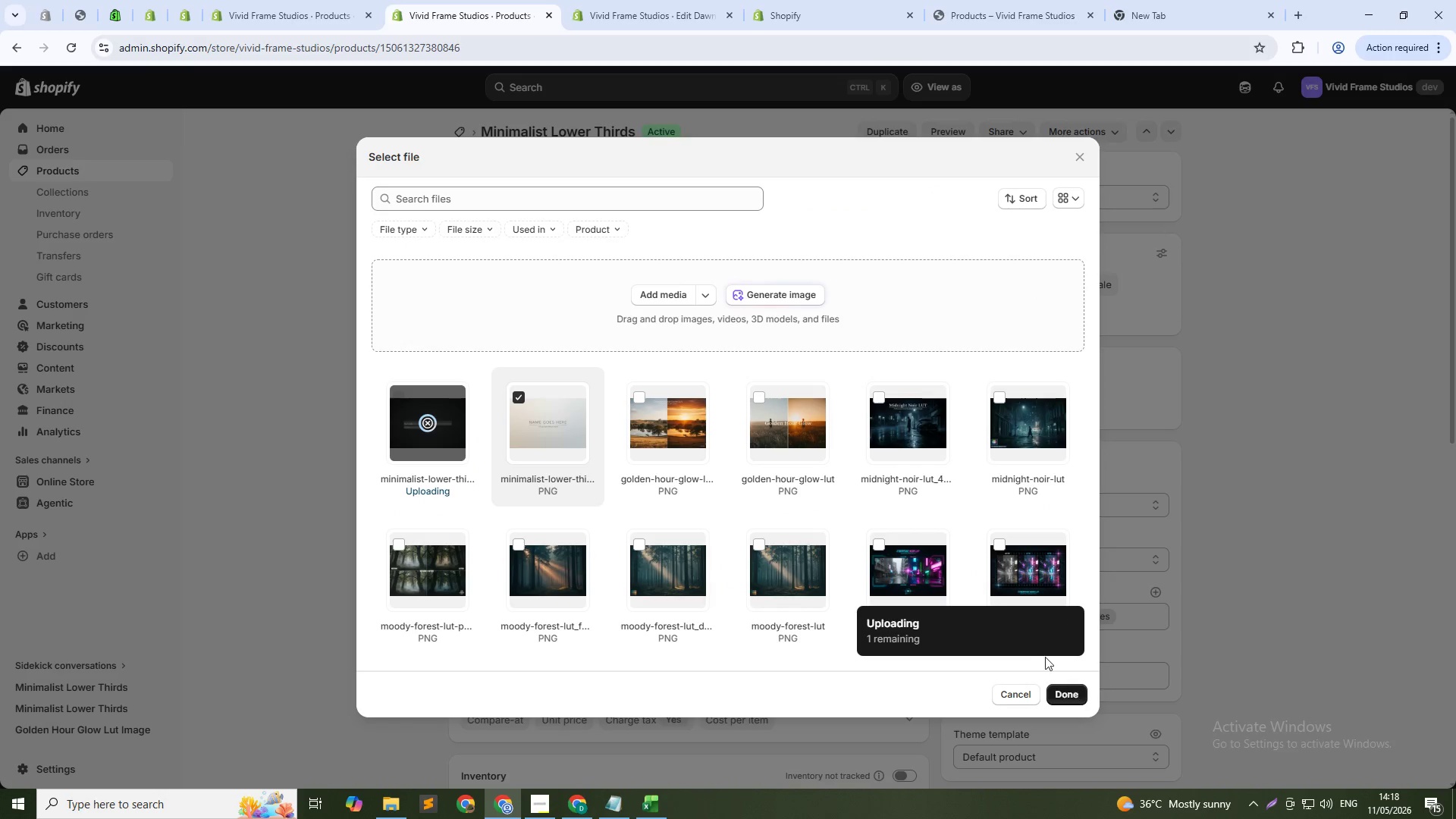 
mouse_move([990, 577])
 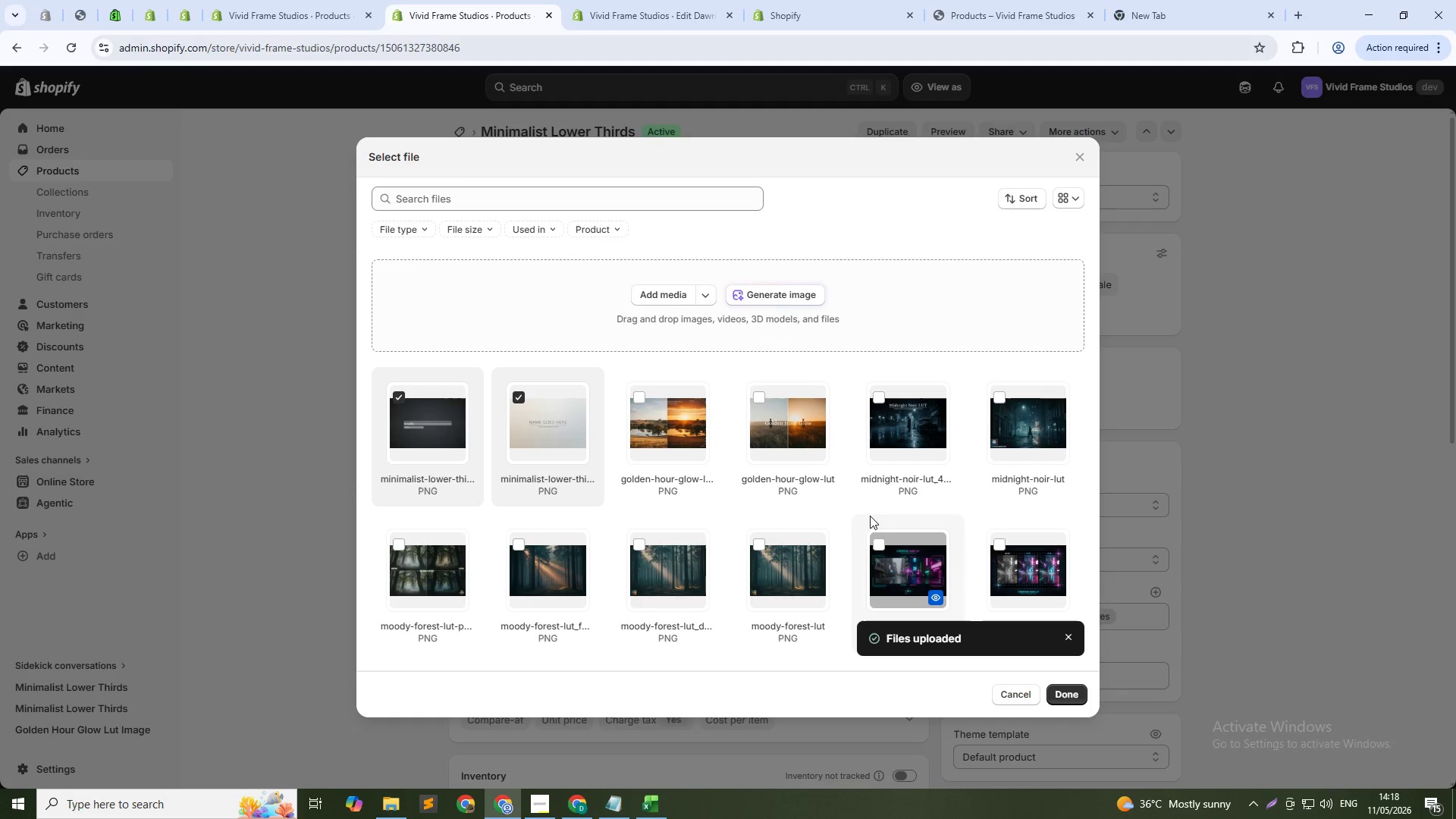 
wait(24.47)
 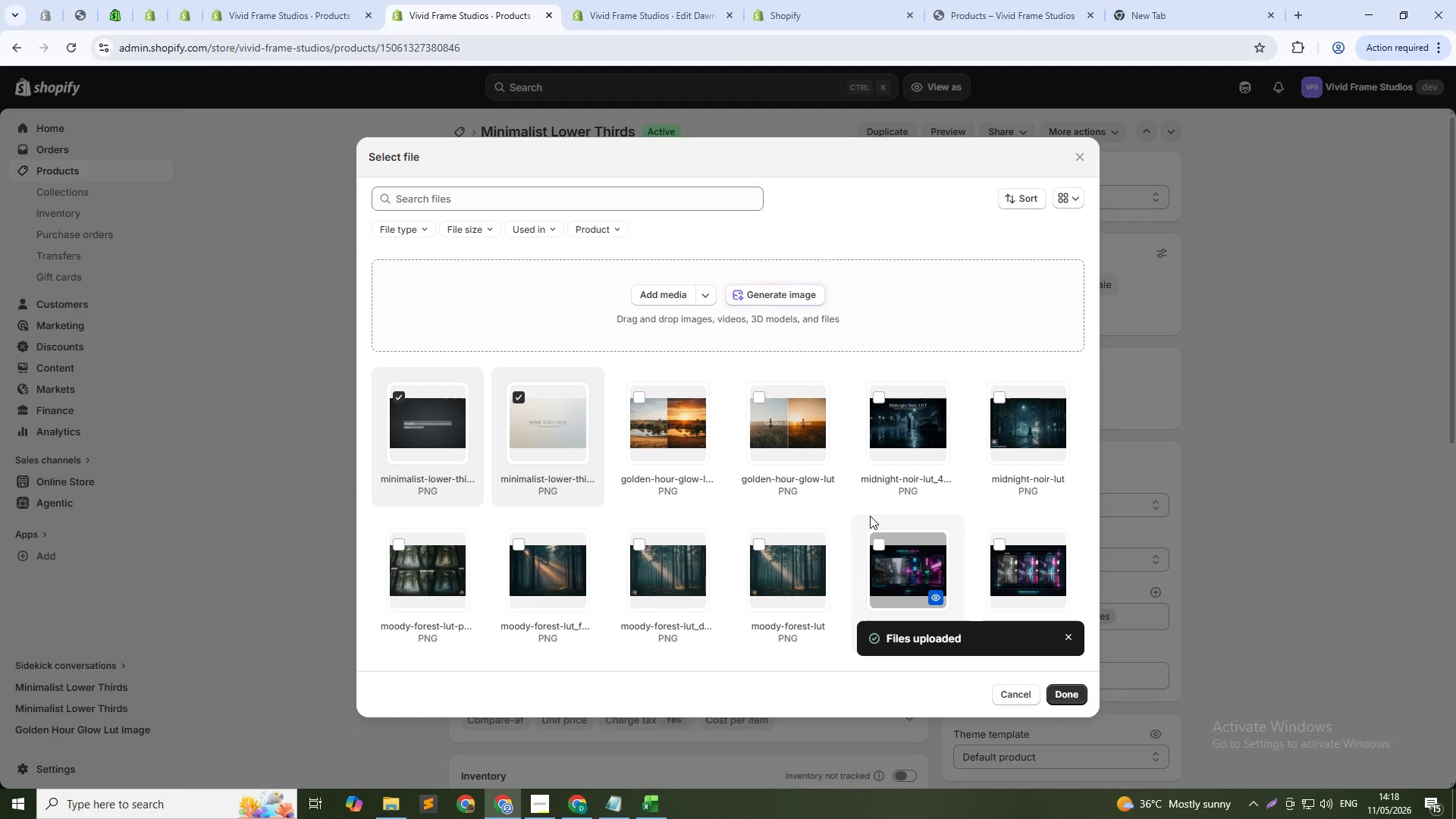 
left_click([1073, 693])
 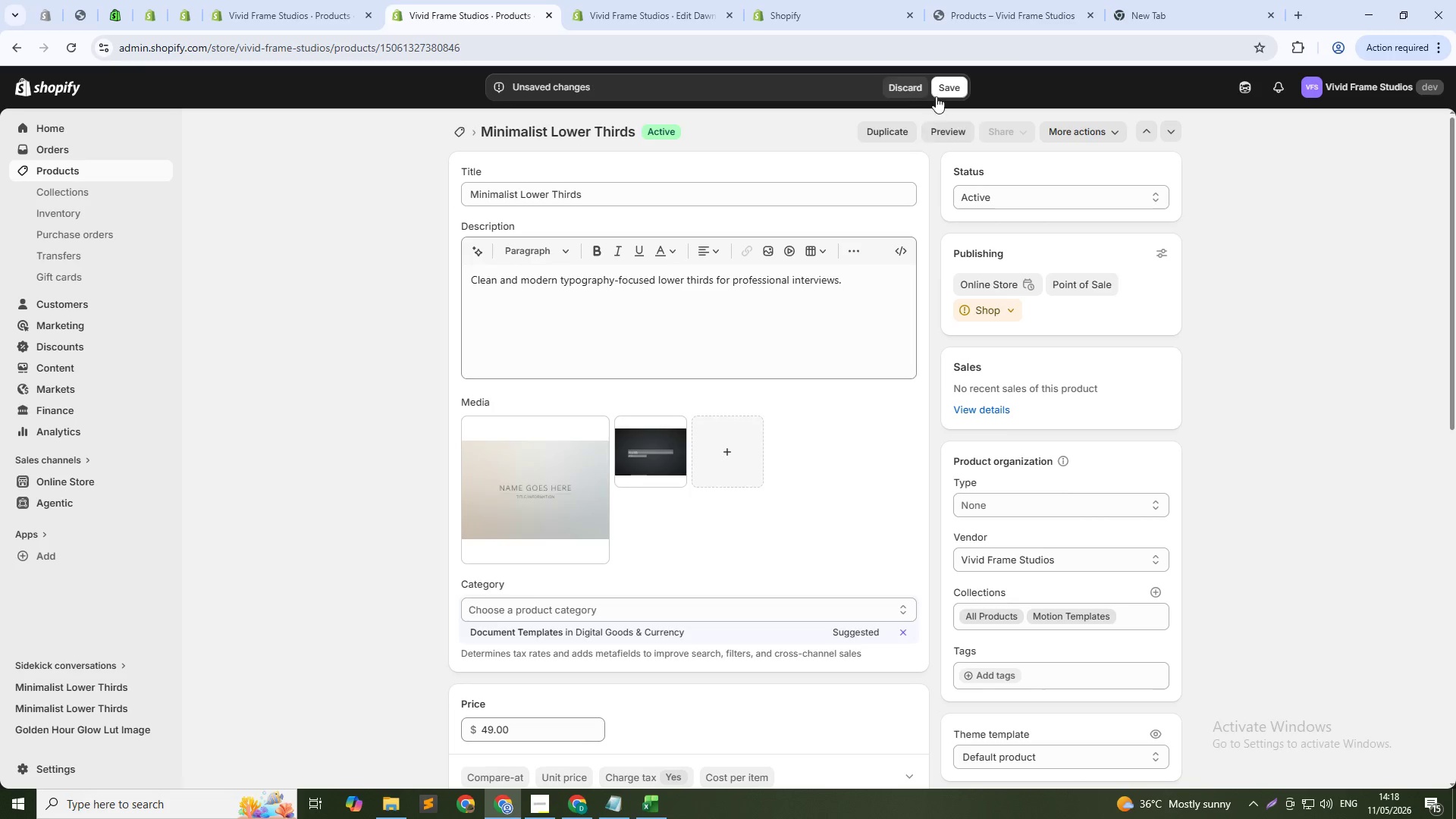 
left_click([936, 96])
 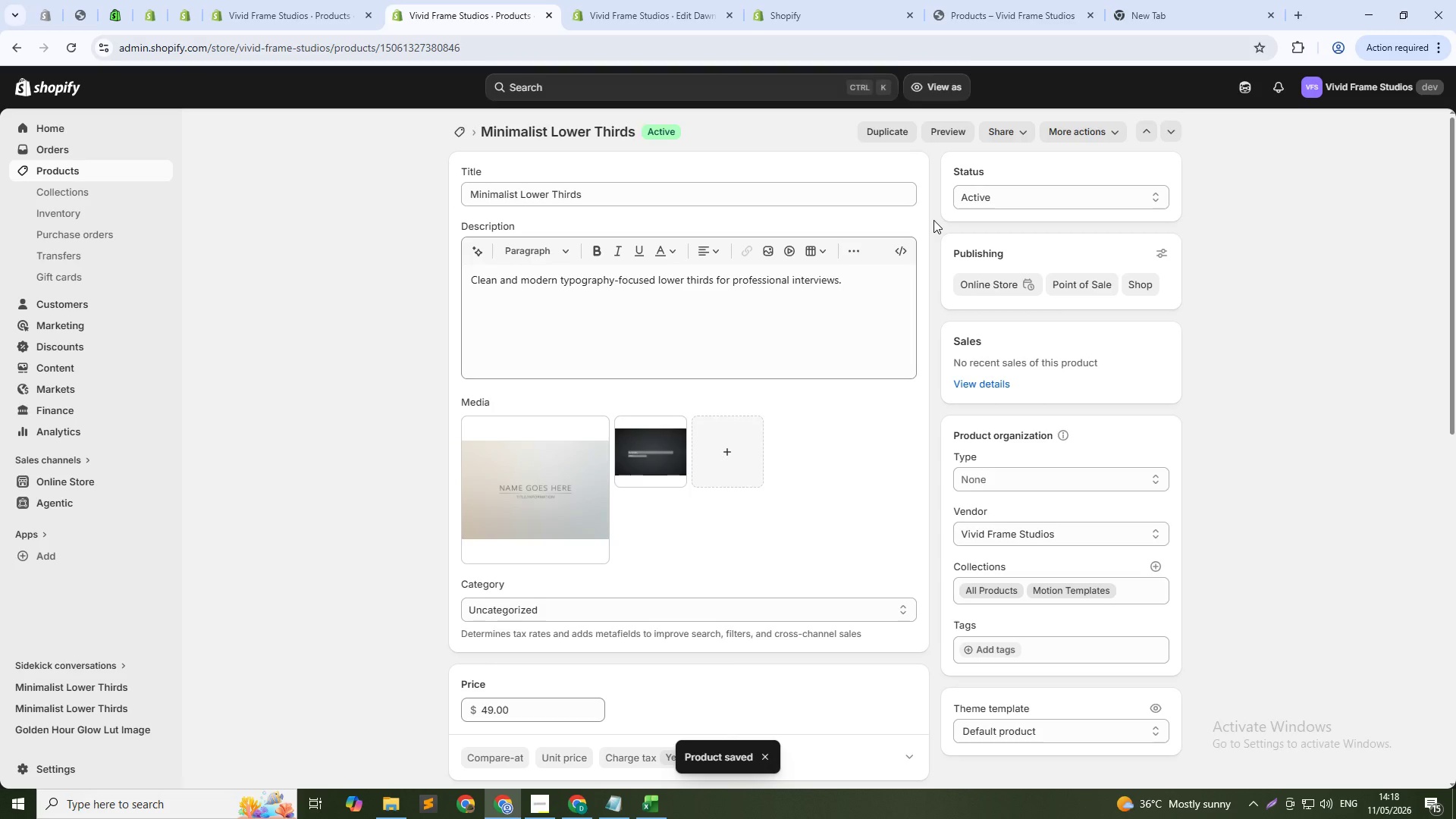 
wait(7.84)
 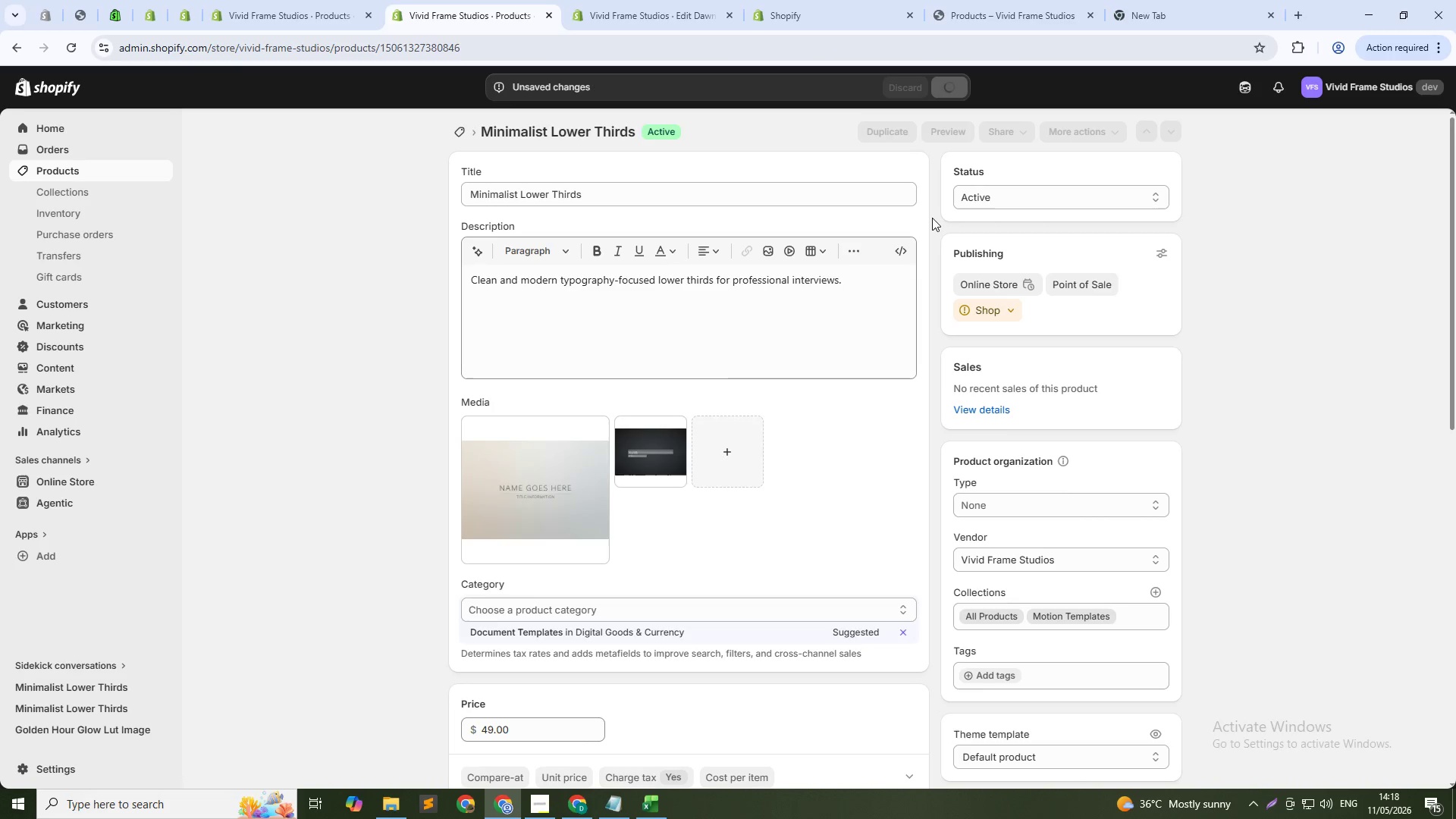 
scroll: coordinate [934, 220], scroll_direction: up, amount: 2.0
 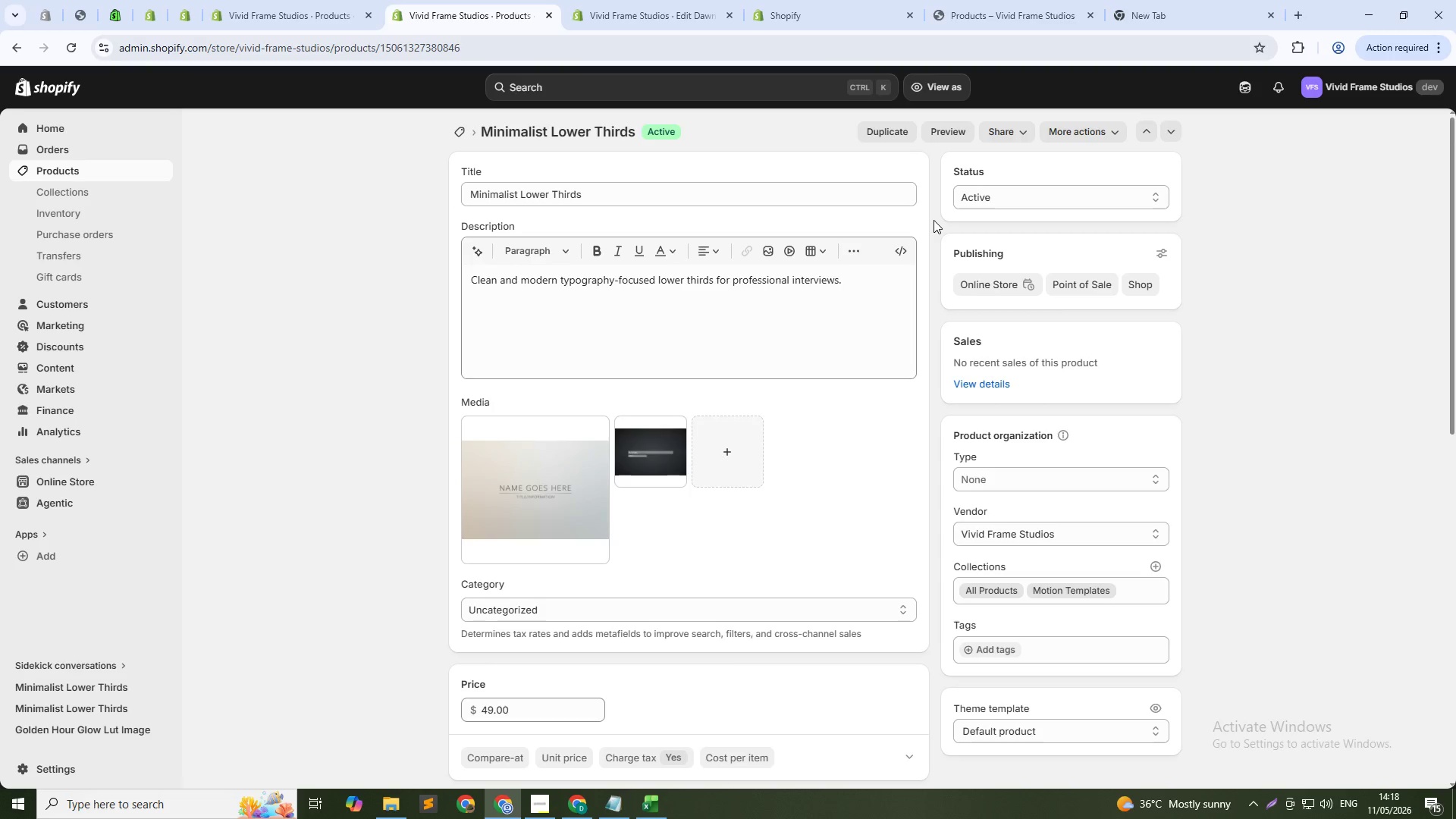 
key(Control+ControlRight)
 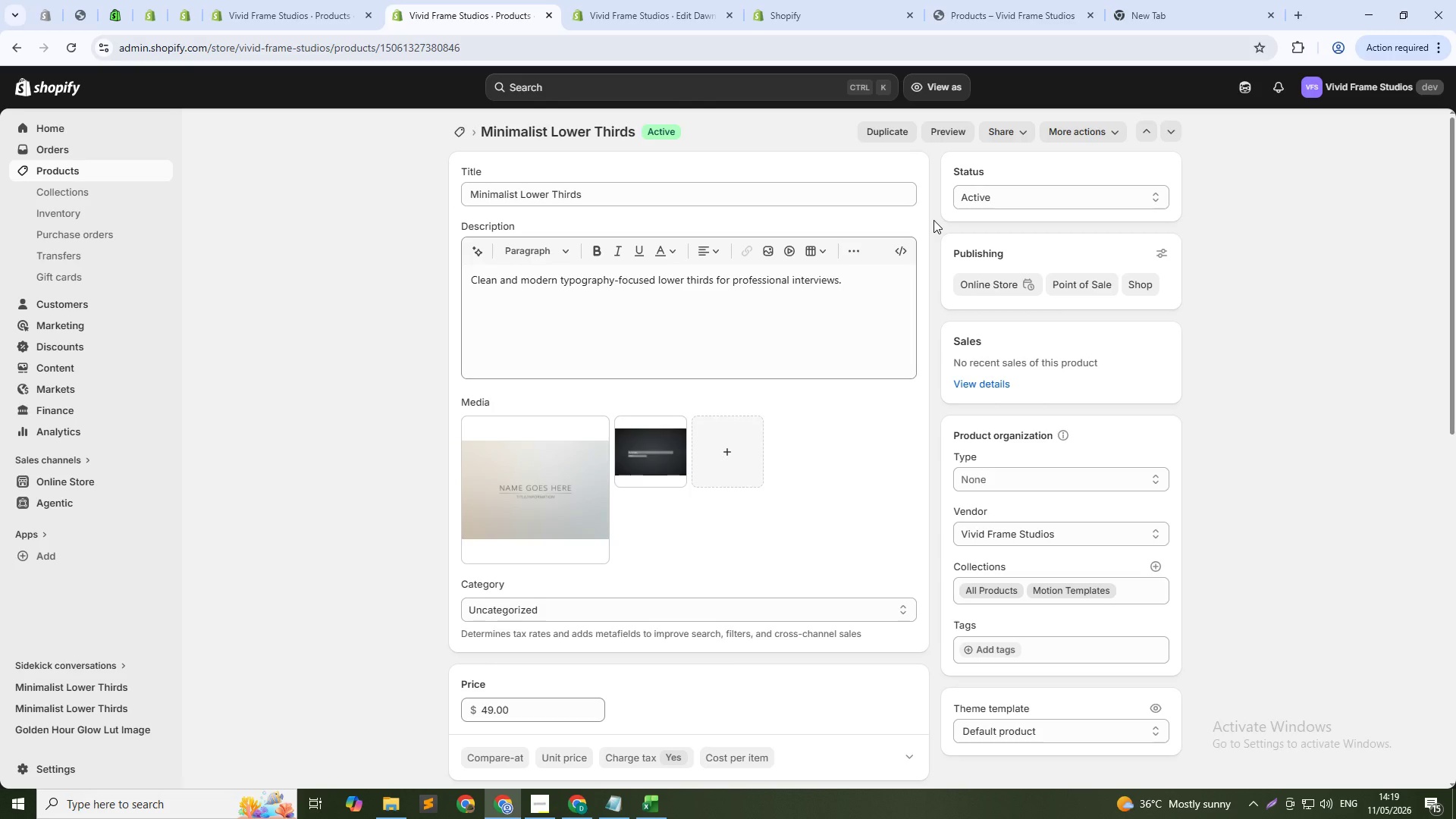 
wait(43.27)
 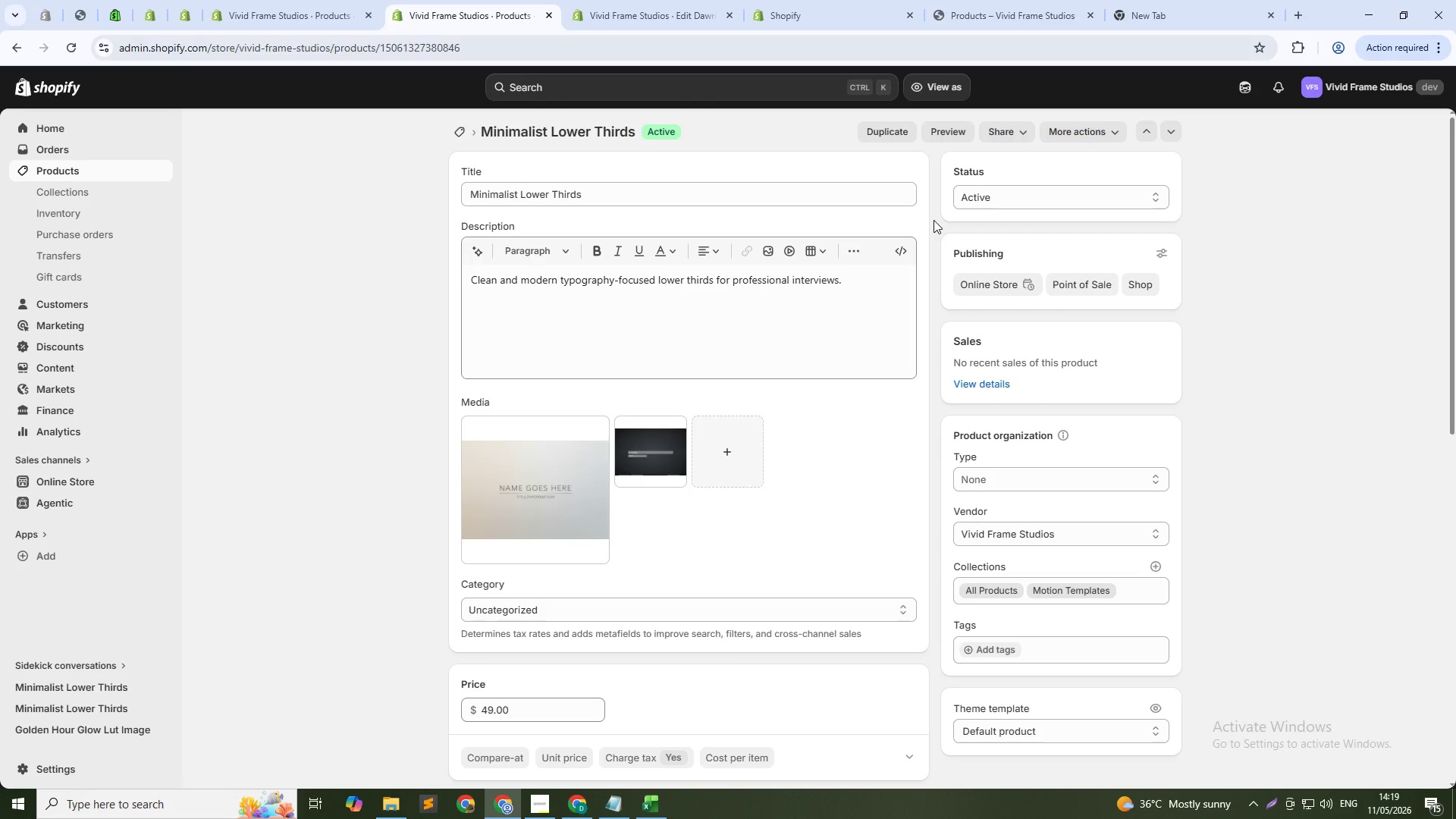 
left_click([463, 128])
 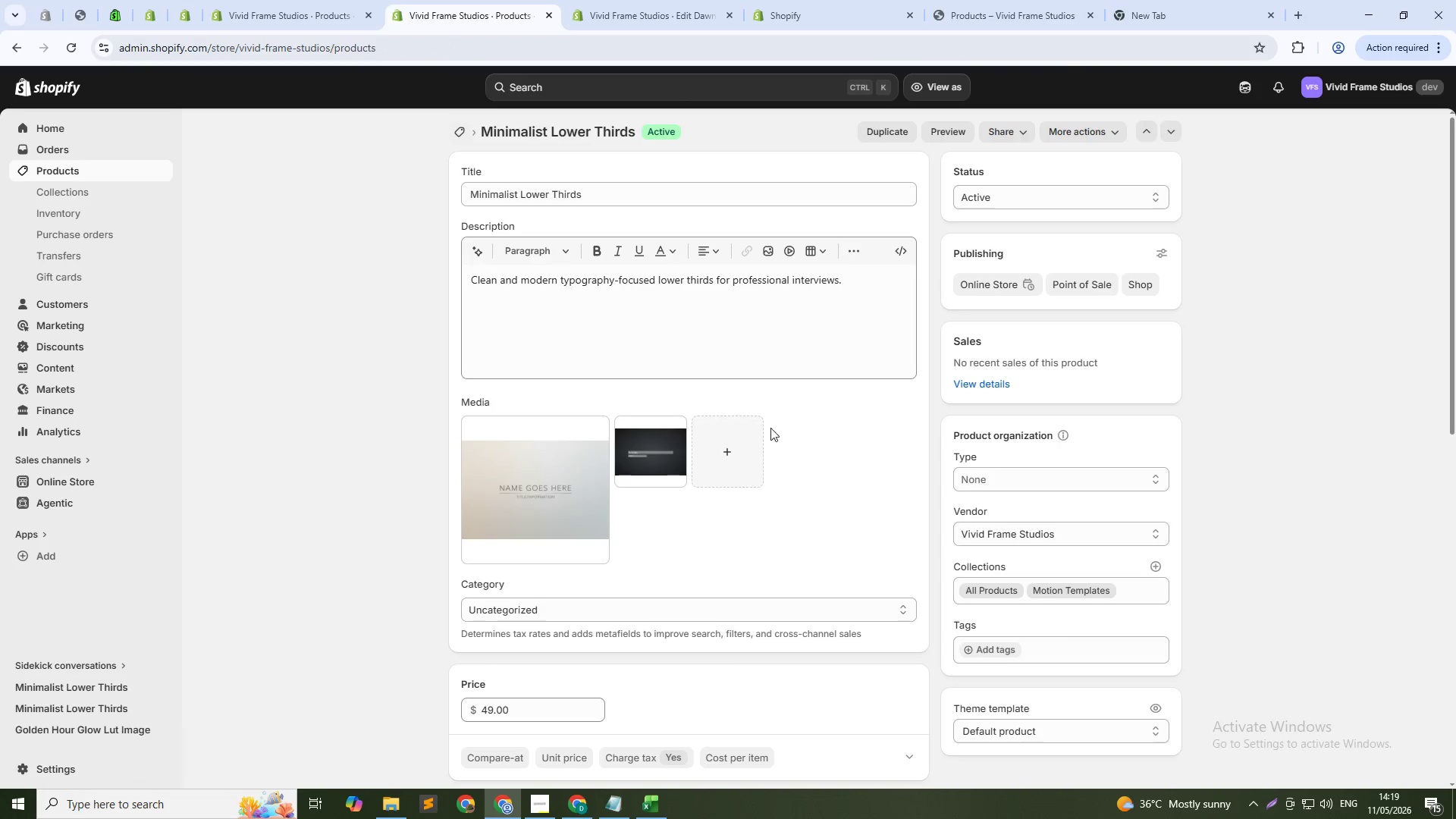 
scroll: coordinate [777, 445], scroll_direction: up, amount: 4.0
 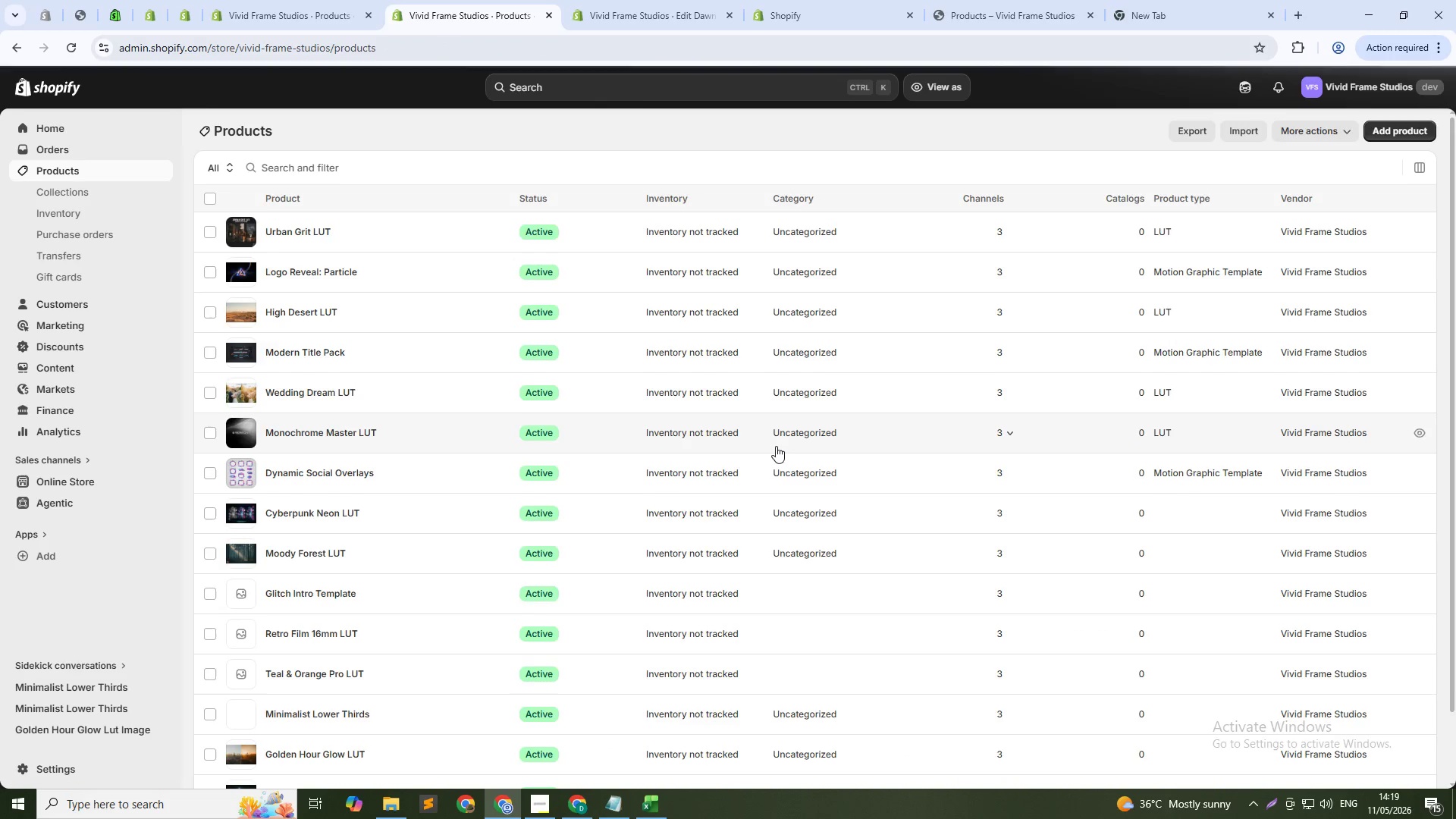 
scroll: coordinate [776, 446], scroll_direction: down, amount: 3.0
 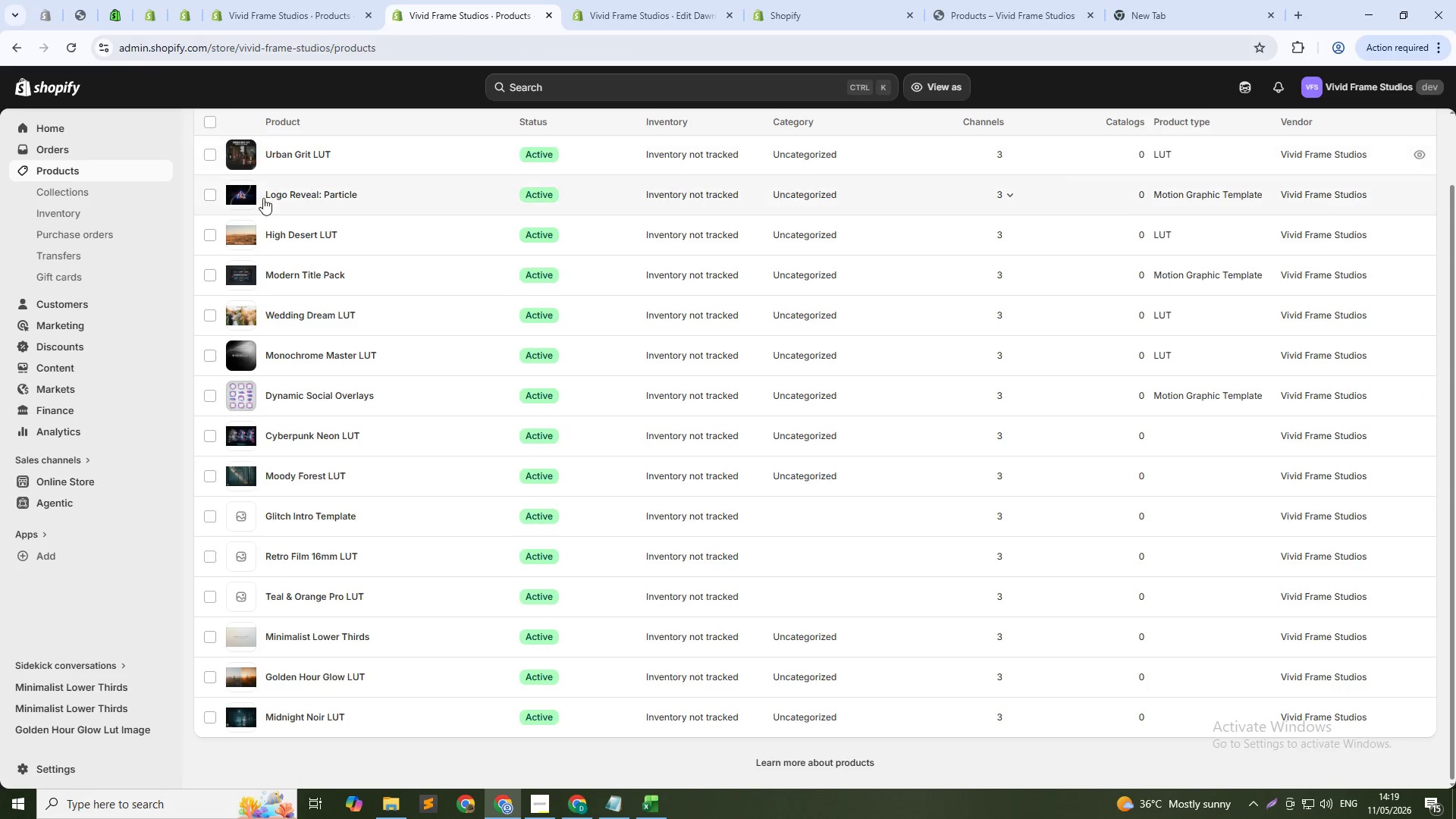 
scroll: coordinate [265, 202], scroll_direction: up, amount: 4.0
 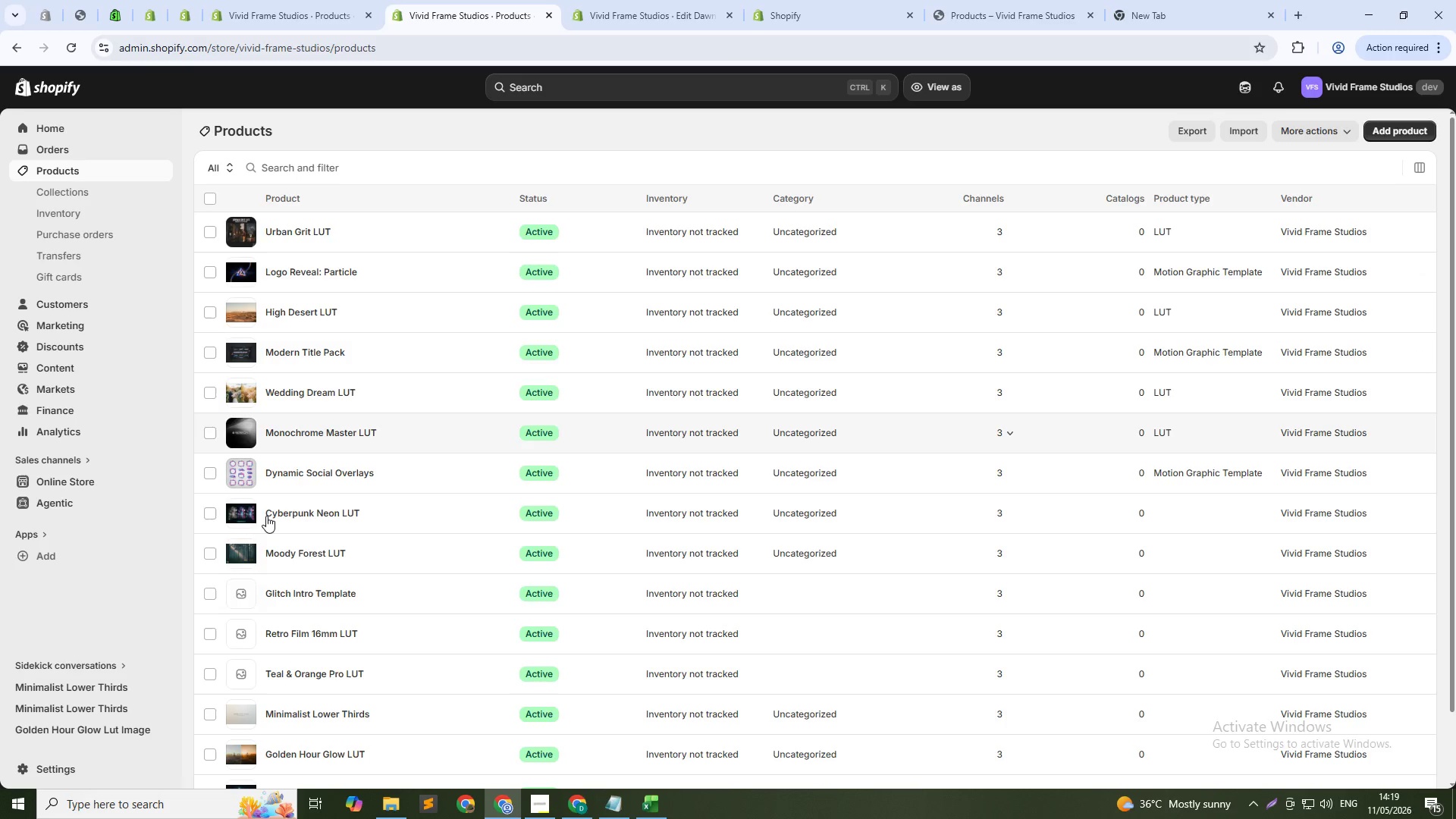 
scroll: coordinate [246, 611], scroll_direction: down, amount: 2.0
 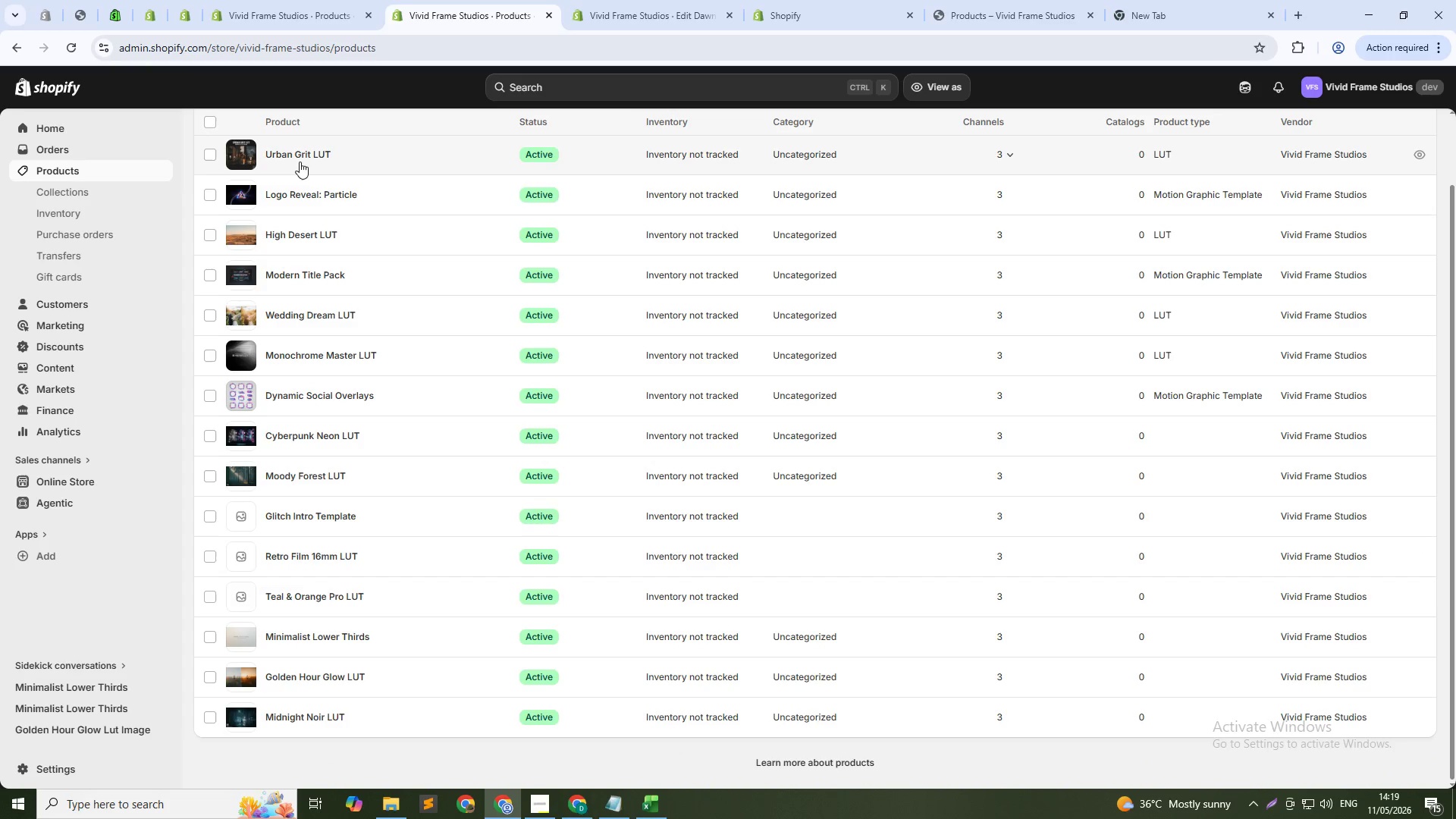 
left_click([300, 158])
 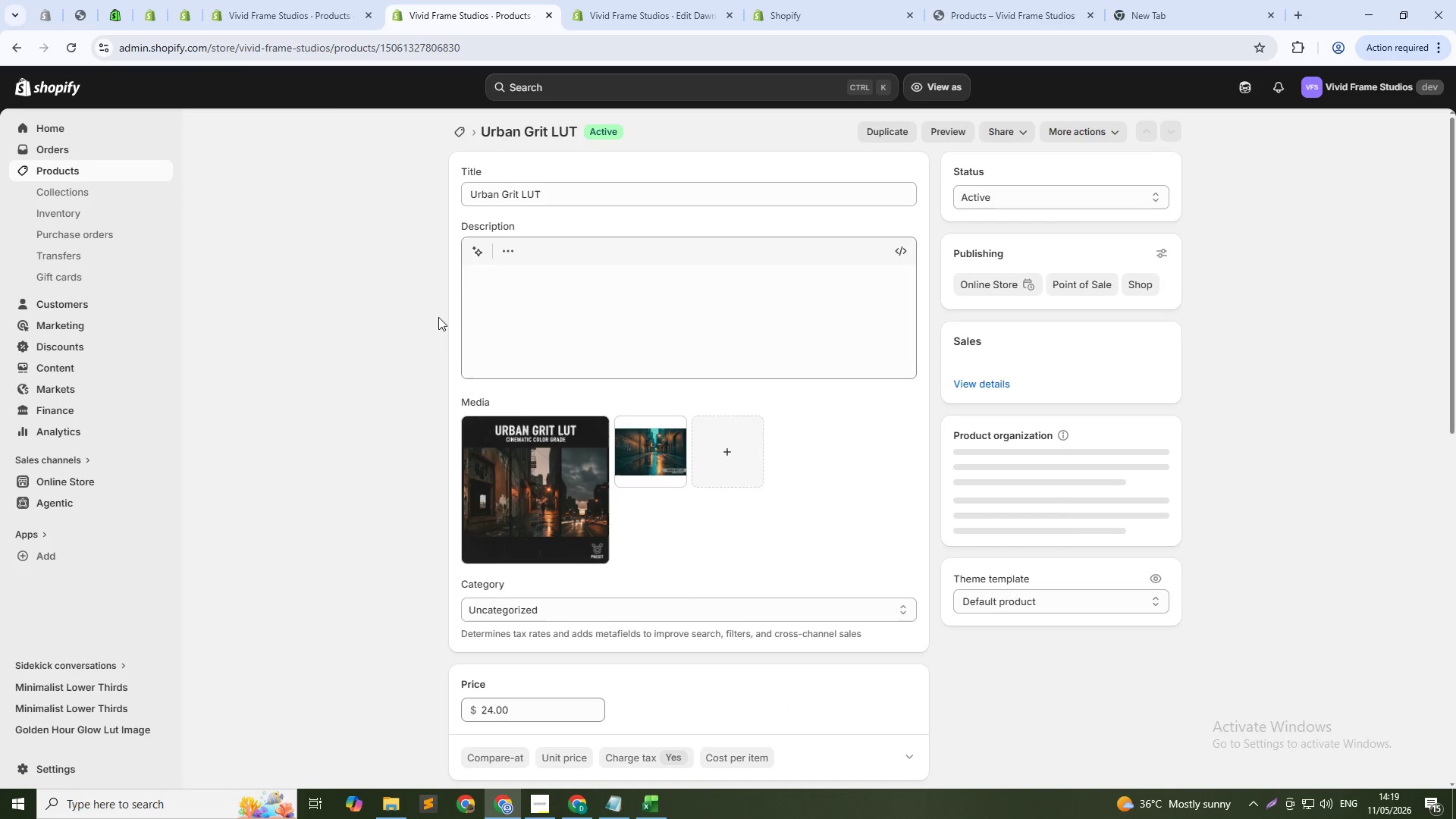 
scroll: coordinate [701, 522], scroll_direction: up, amount: 2.0
 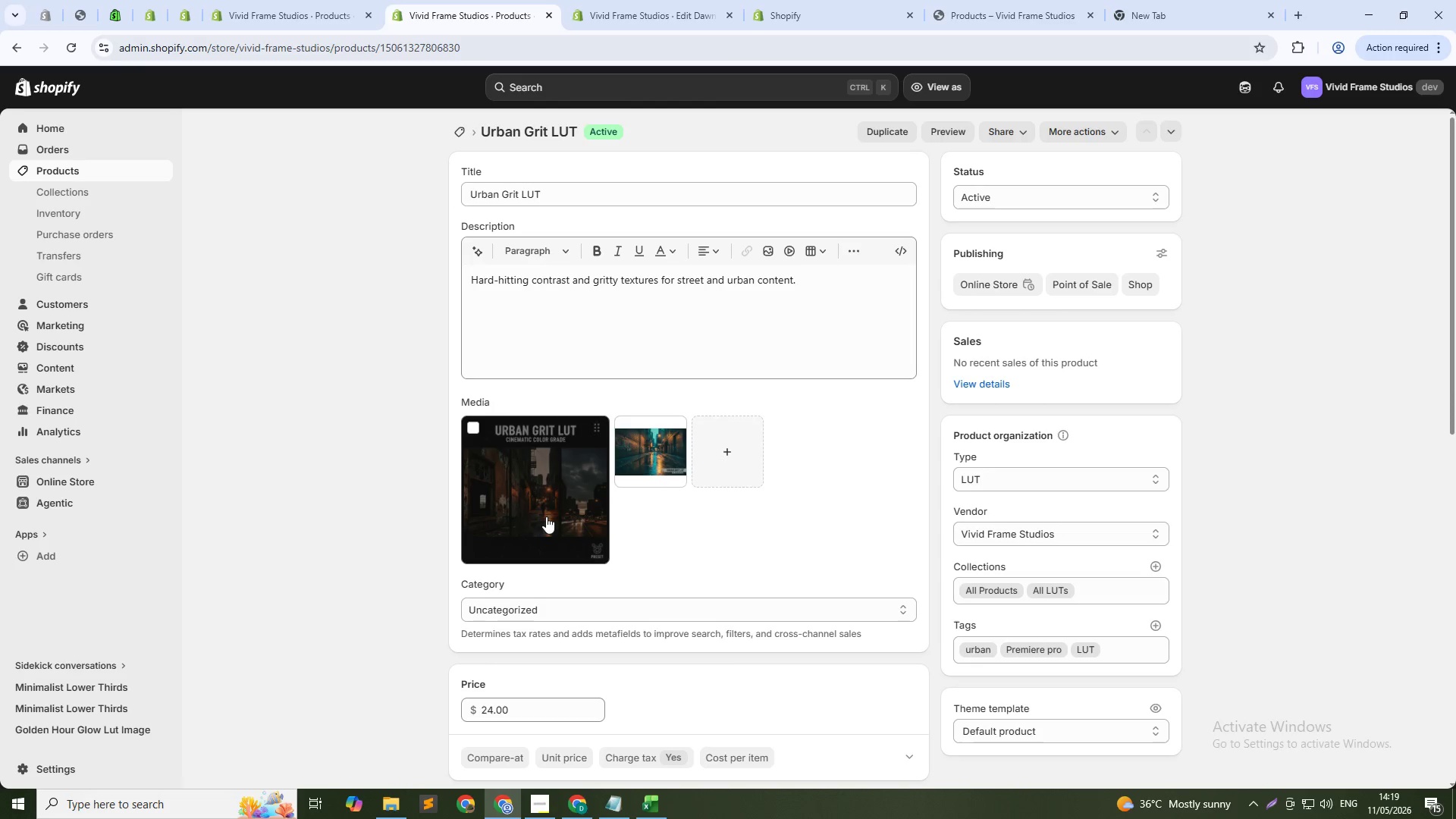 
wait(12.61)
 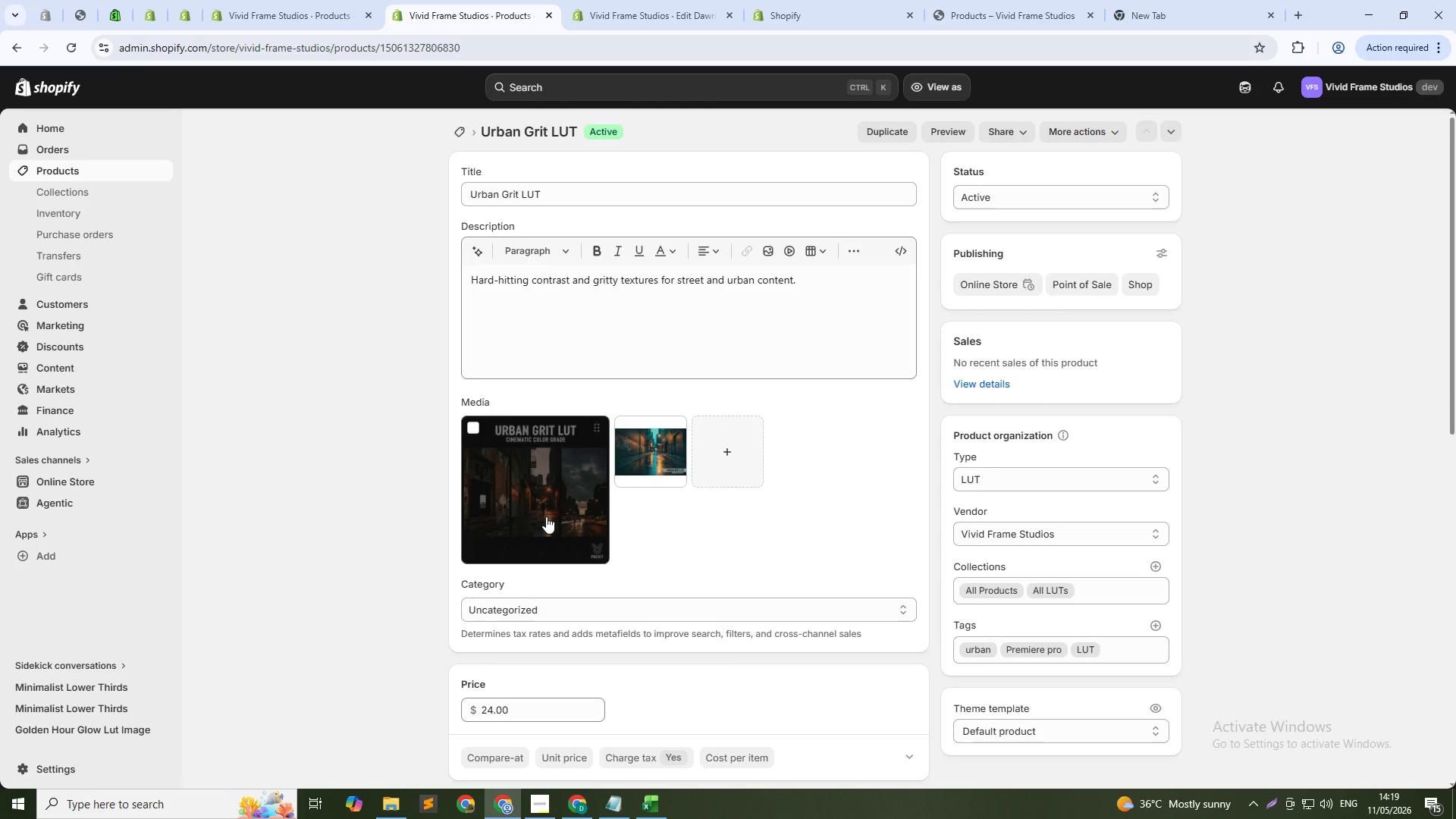 
scroll: coordinate [576, 522], scroll_direction: down, amount: 18.0
 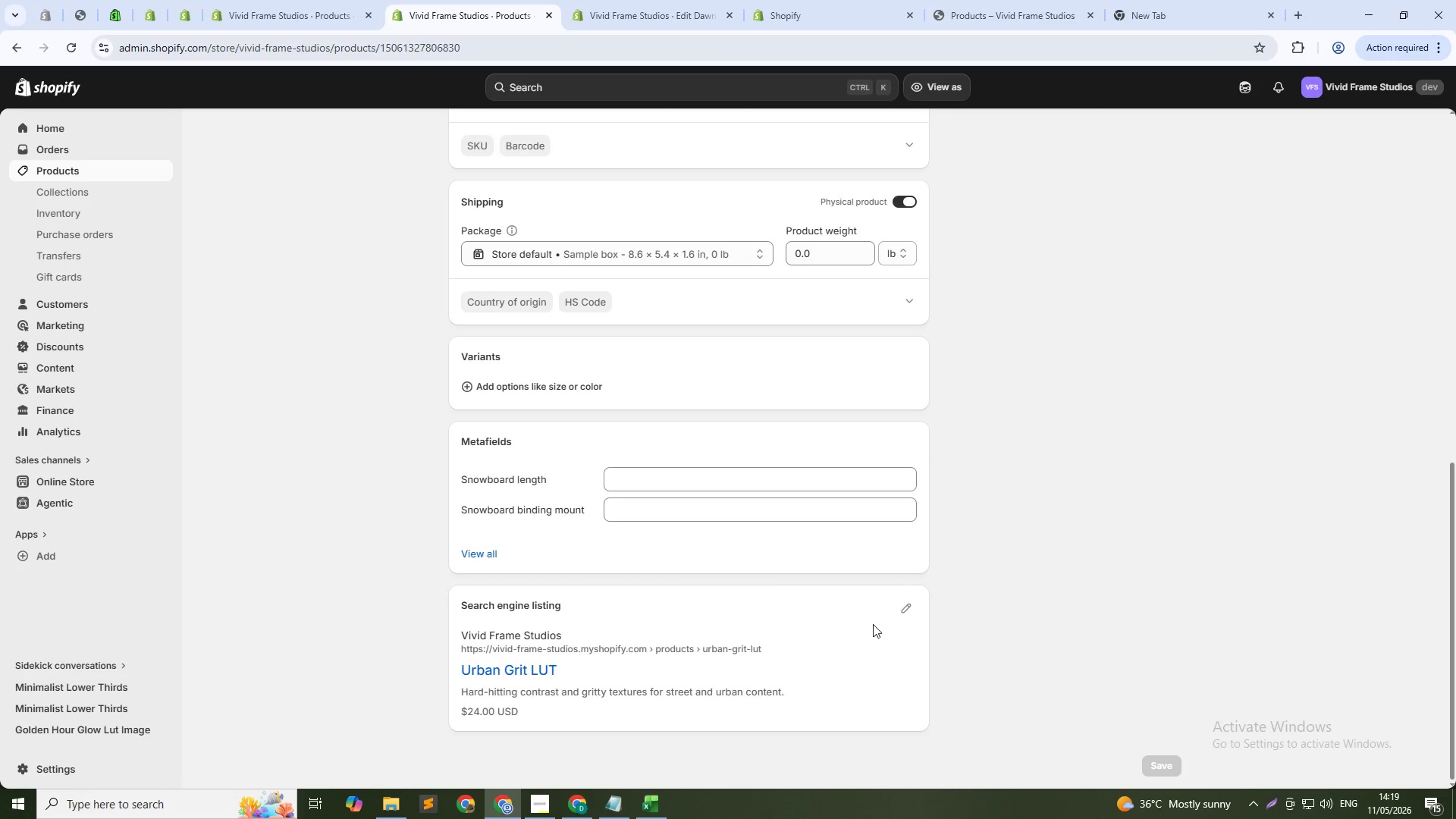 
left_click([915, 610])
 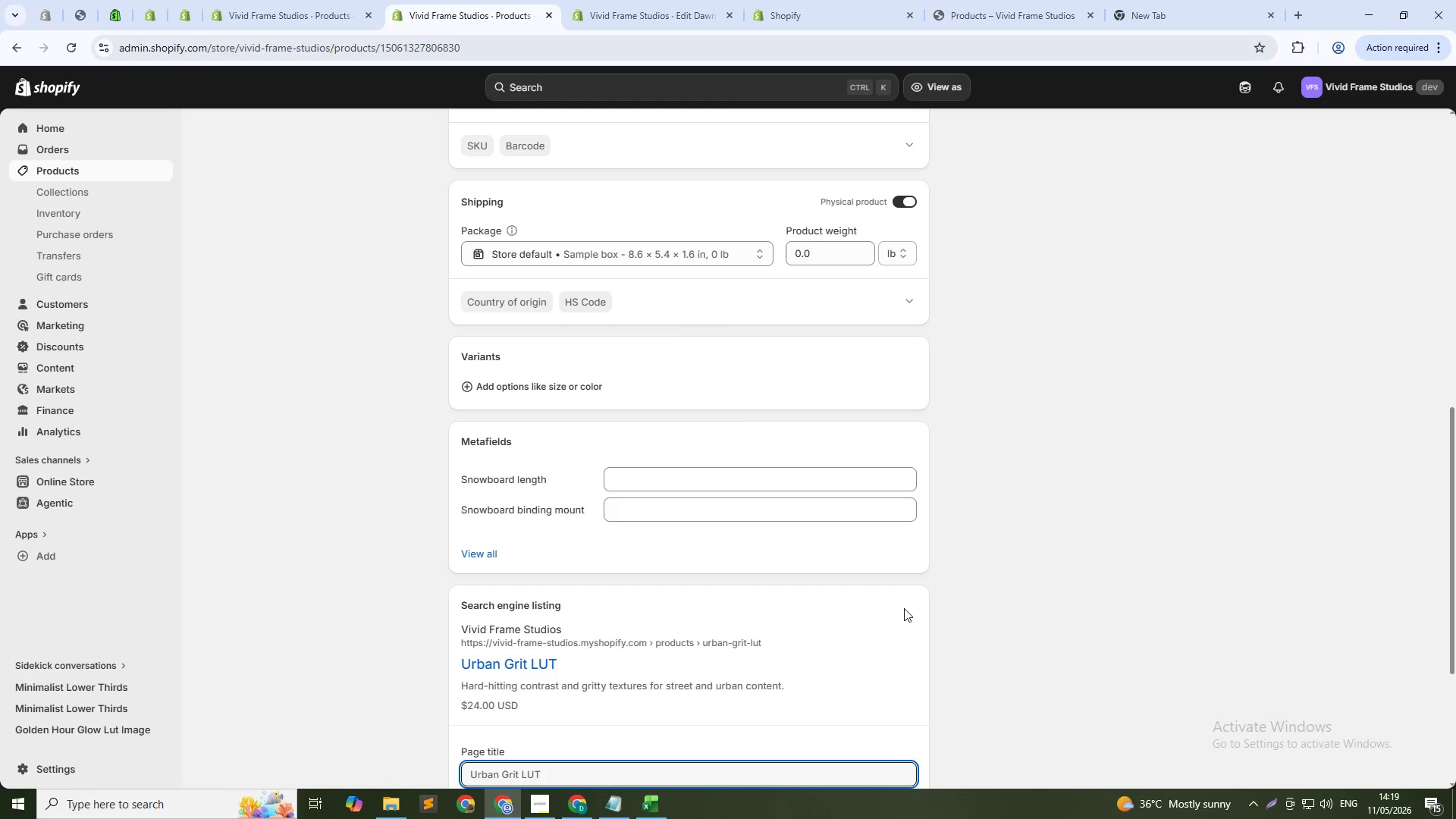 
scroll: coordinate [901, 608], scroll_direction: down, amount: 7.0
 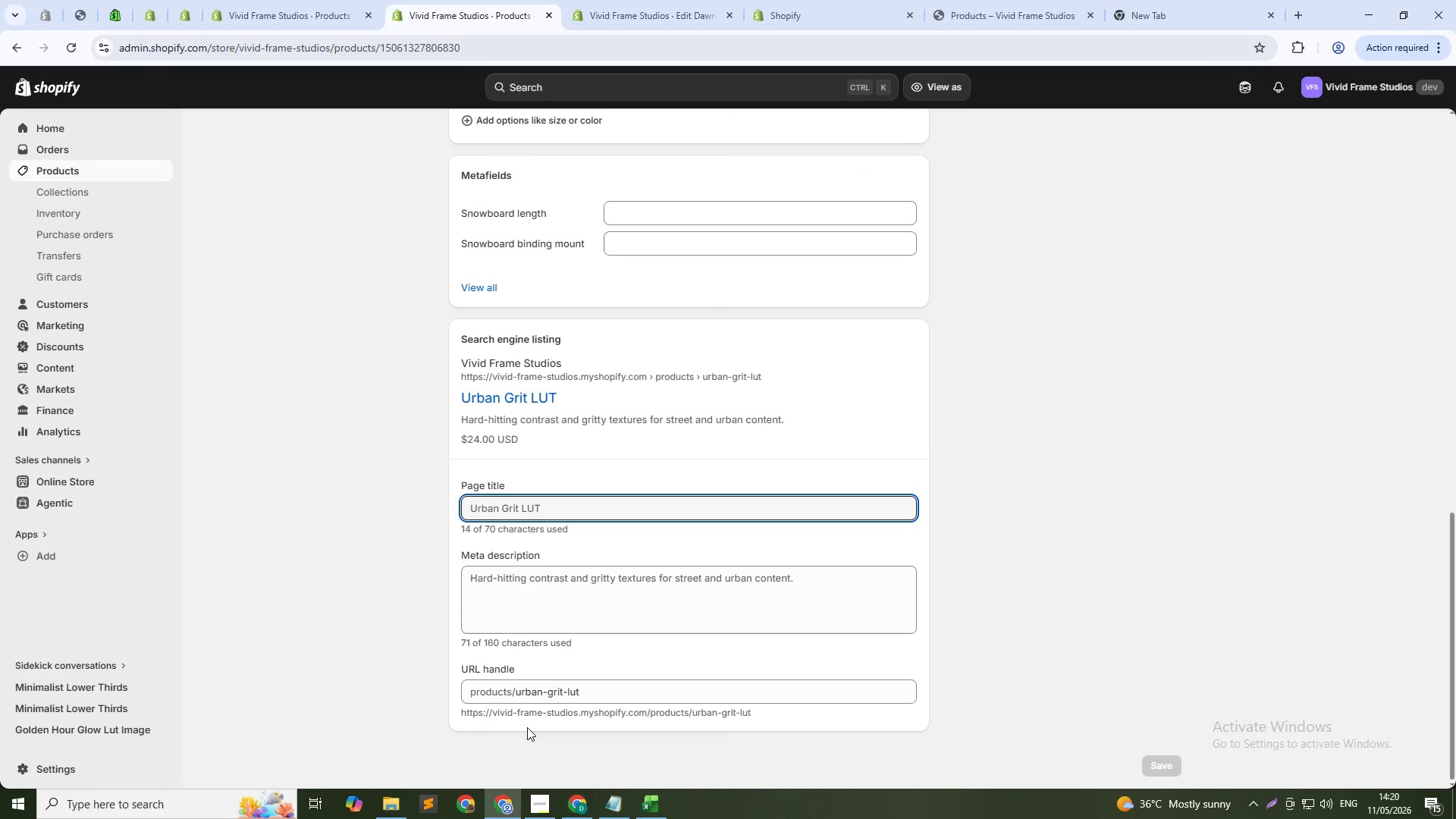 
left_click([488, 701])
 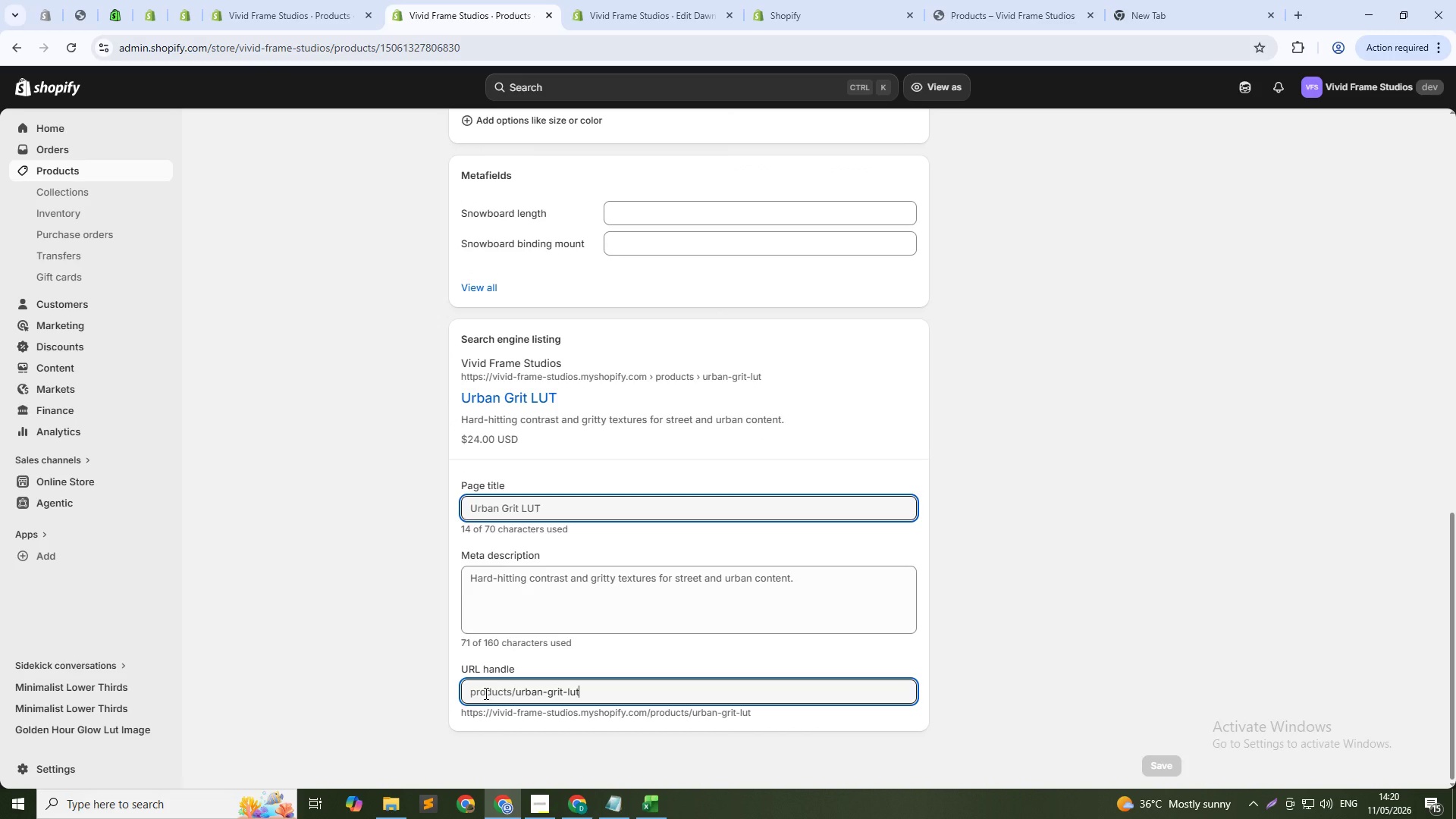 
left_click([507, 578])
 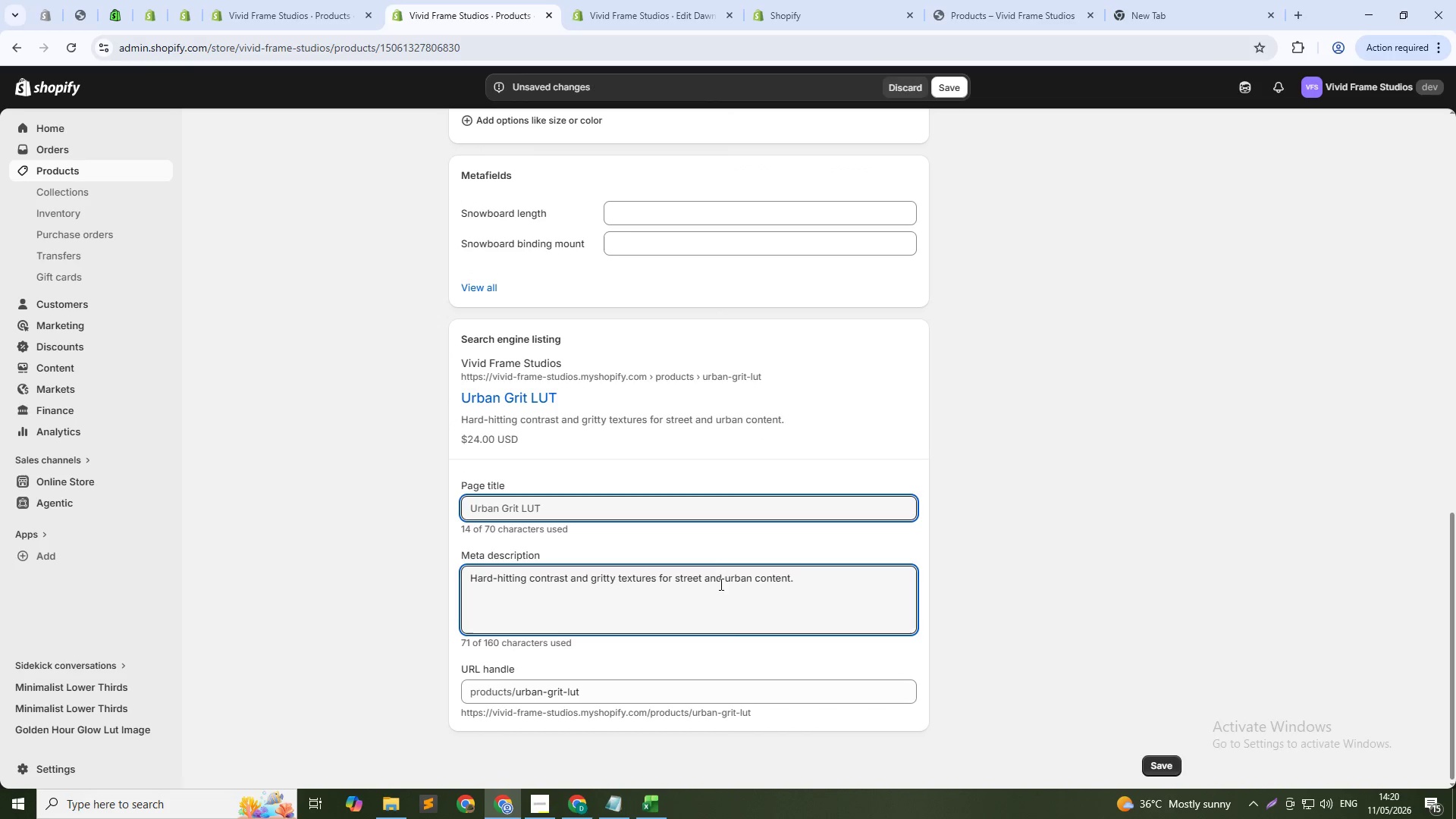 
left_click([814, 584])
 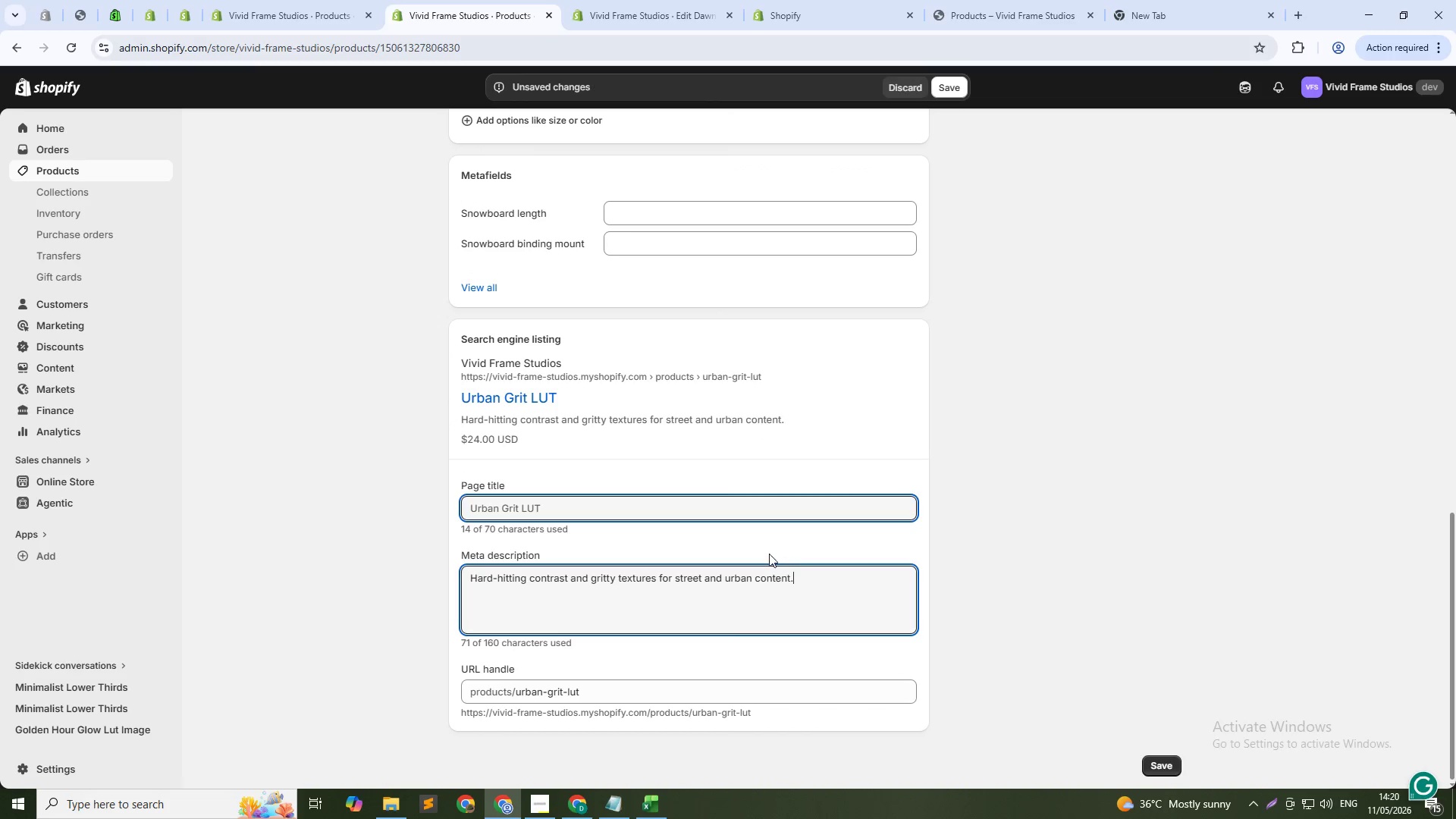 
left_click([767, 349])
 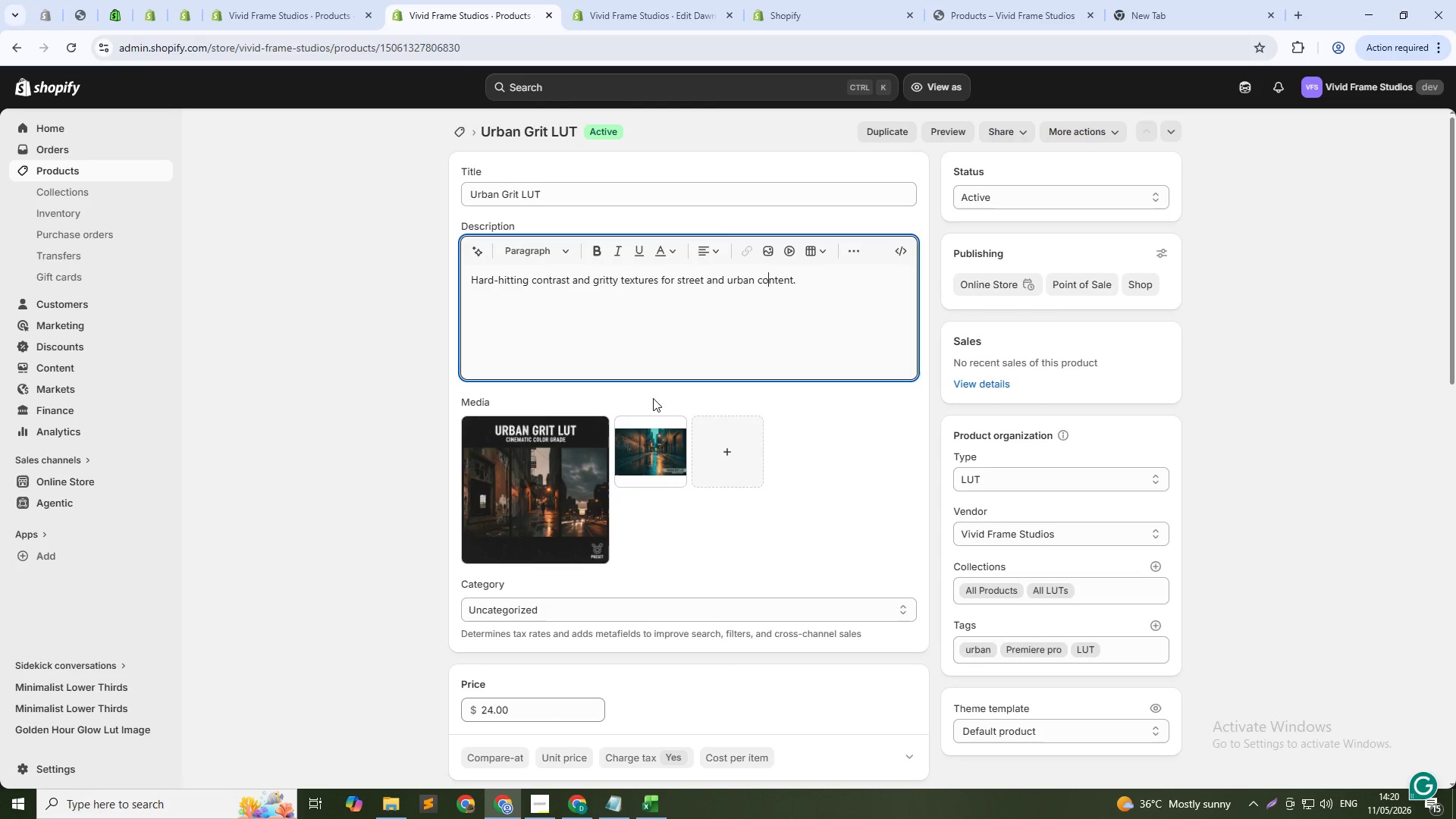 
scroll: coordinate [935, 381], scroll_direction: up, amount: 32.0
 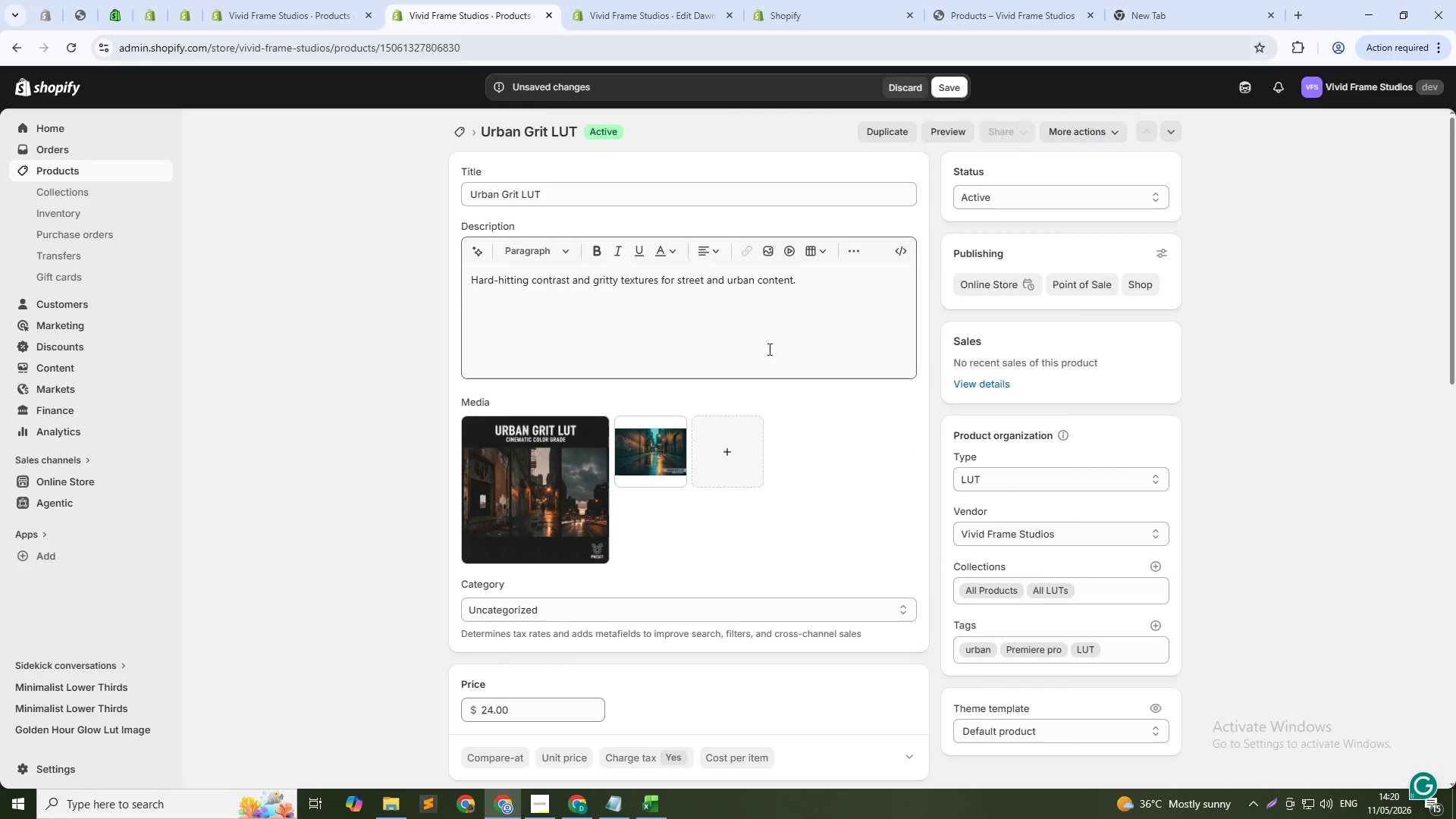 
mouse_move([621, 430])
 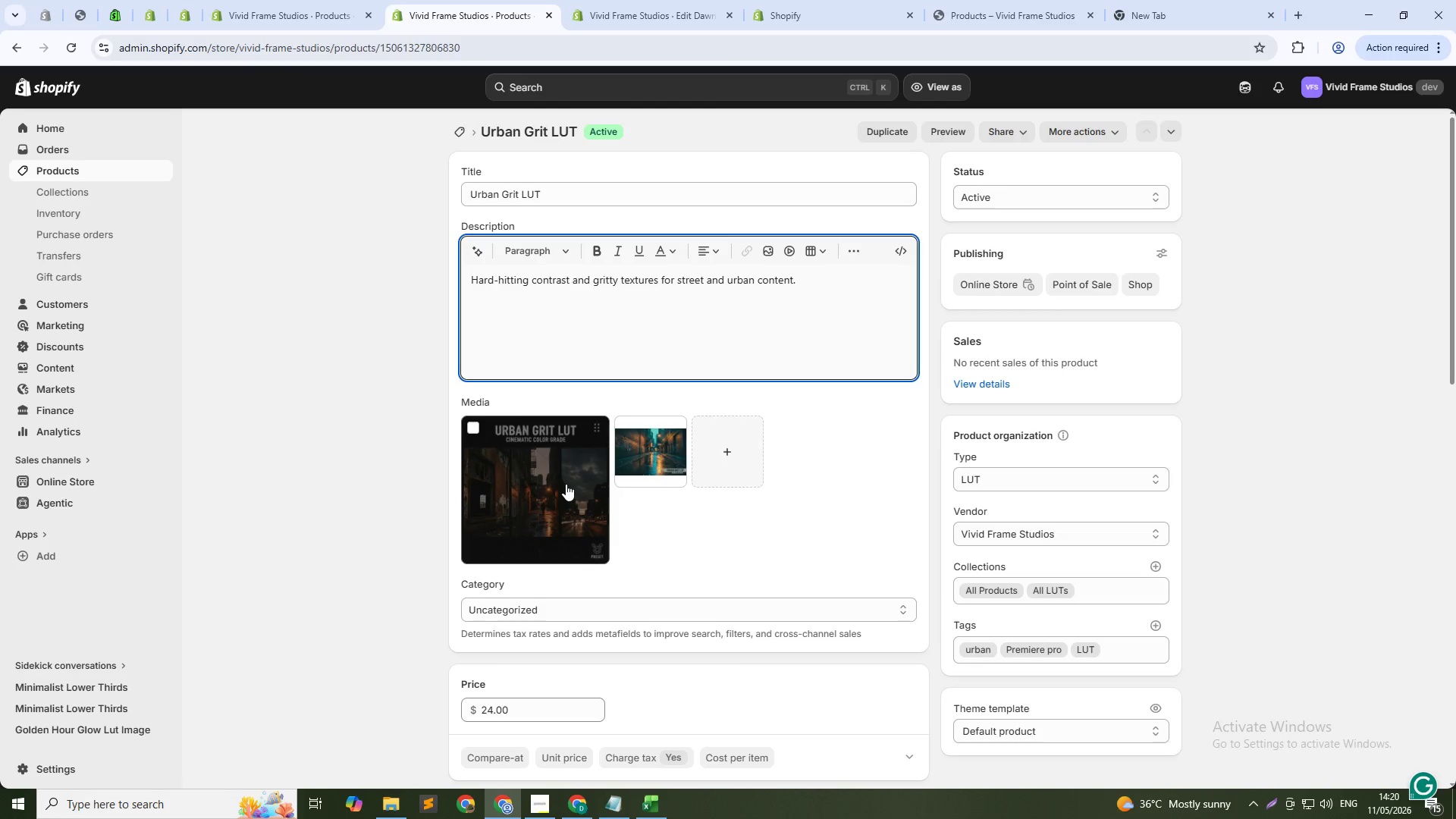 
scroll: coordinate [575, 500], scroll_direction: down, amount: 15.0
 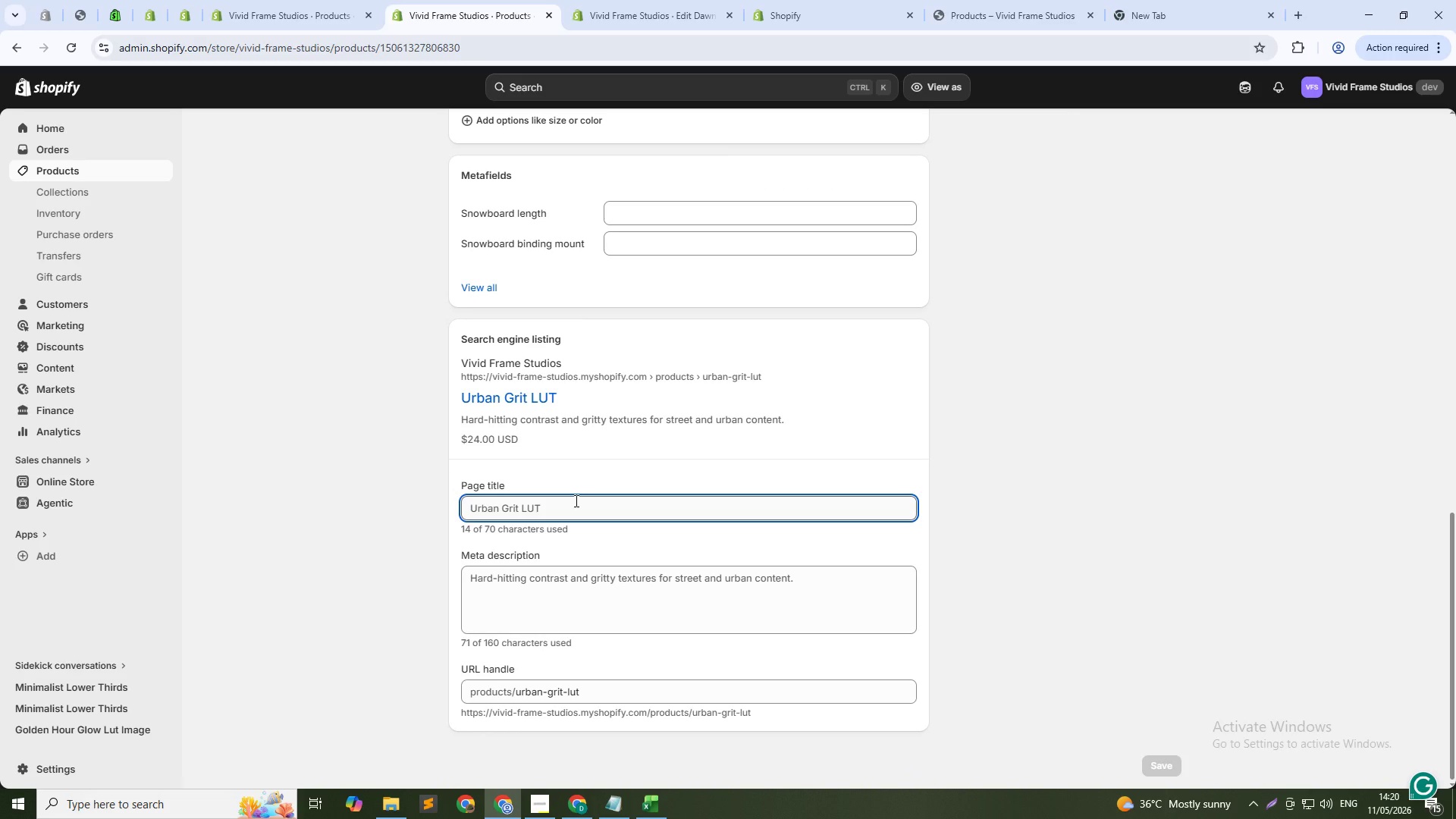 
scroll: coordinate [592, 396], scroll_direction: up, amount: 18.0
 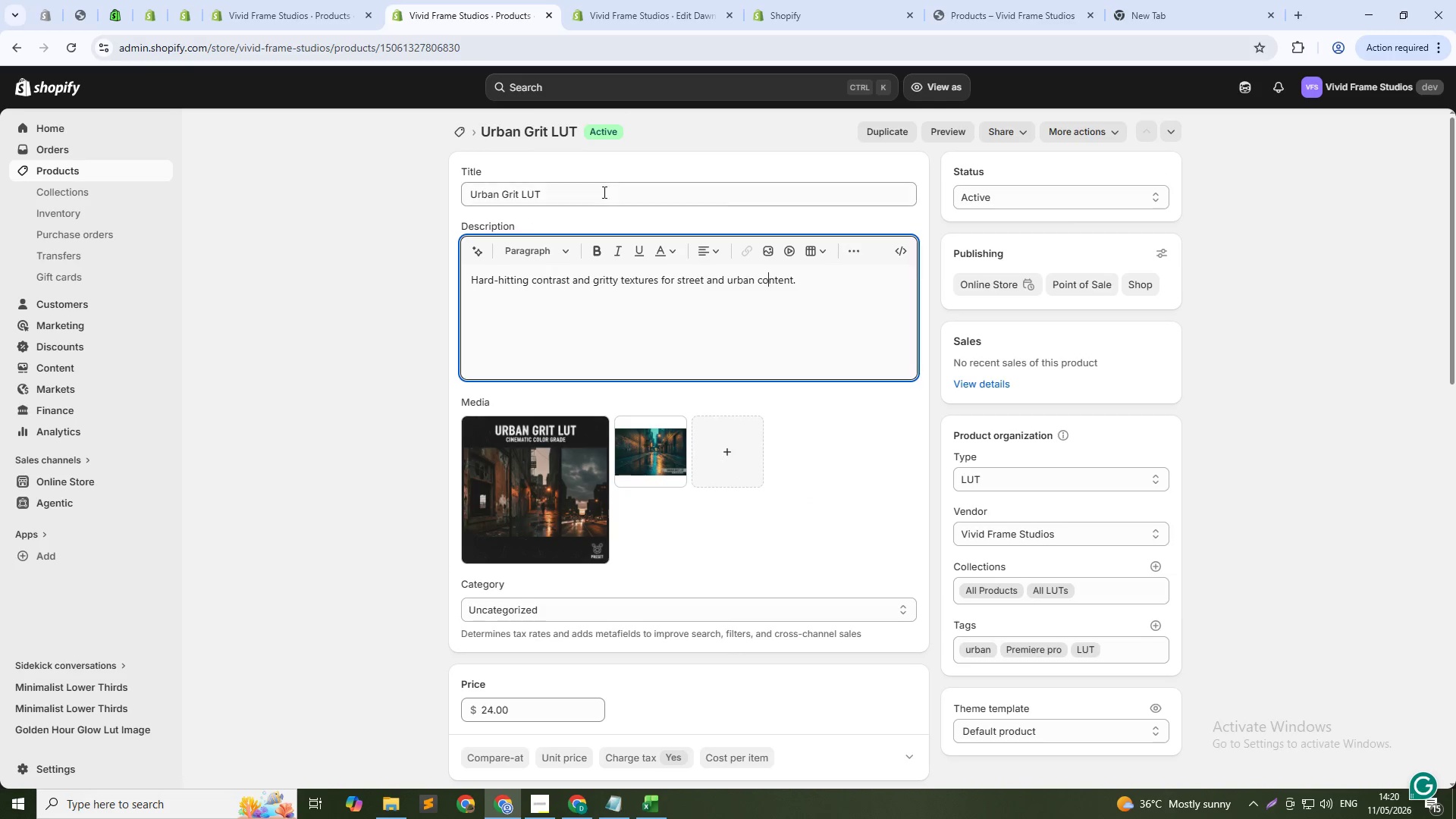 
double_click([600, 193])
 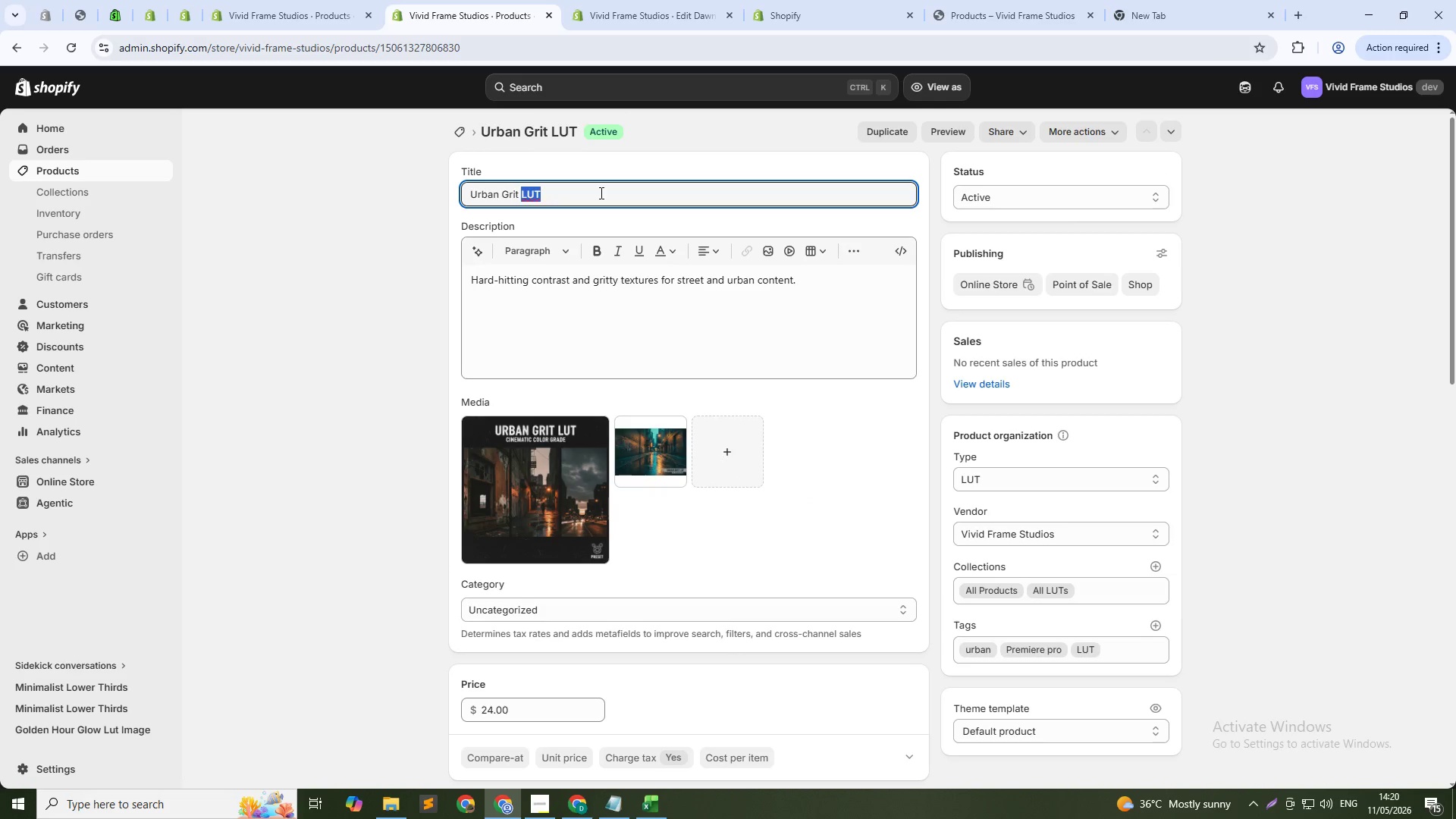 
triple_click([600, 193])
 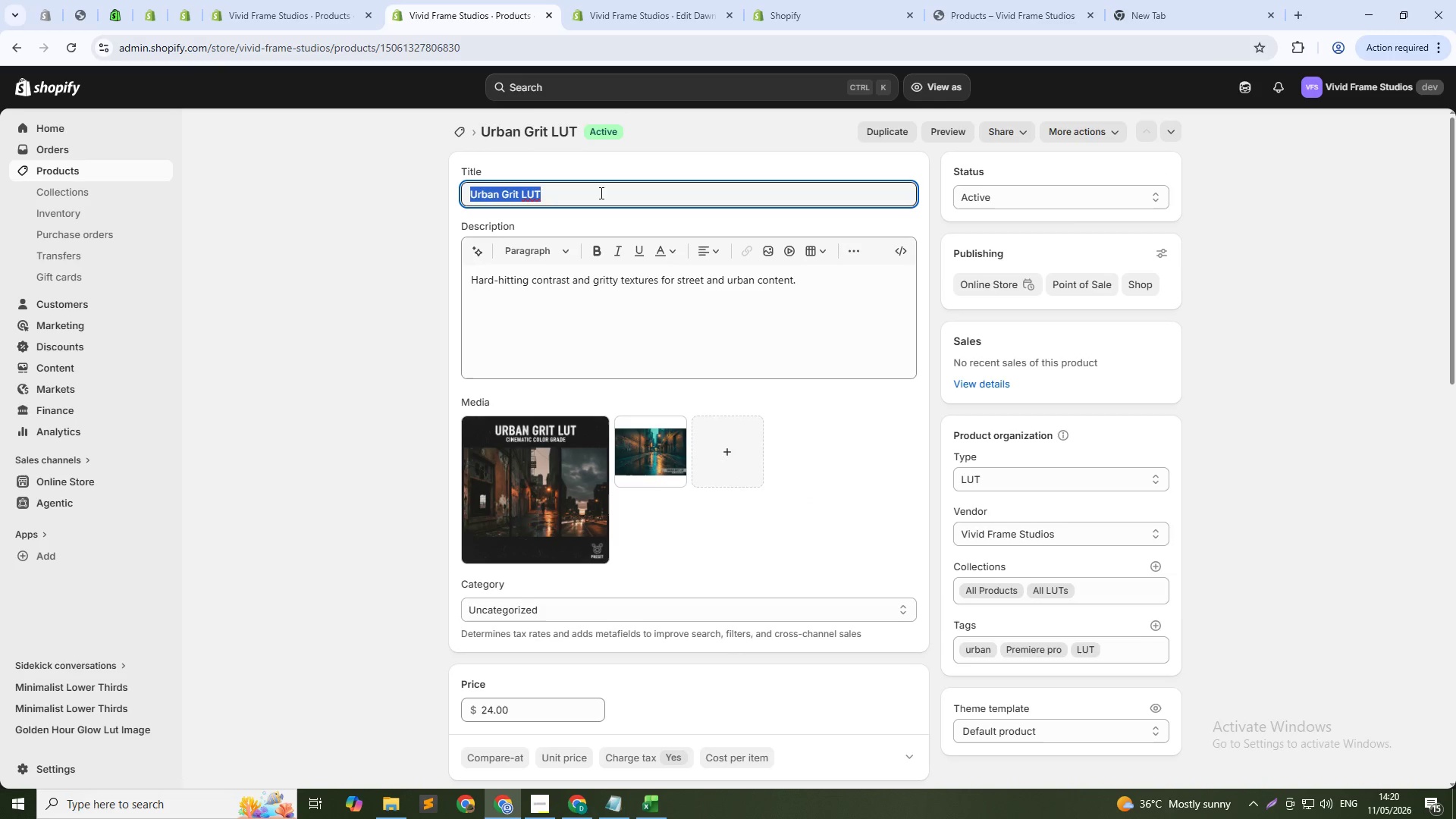 
key(Control+C)
 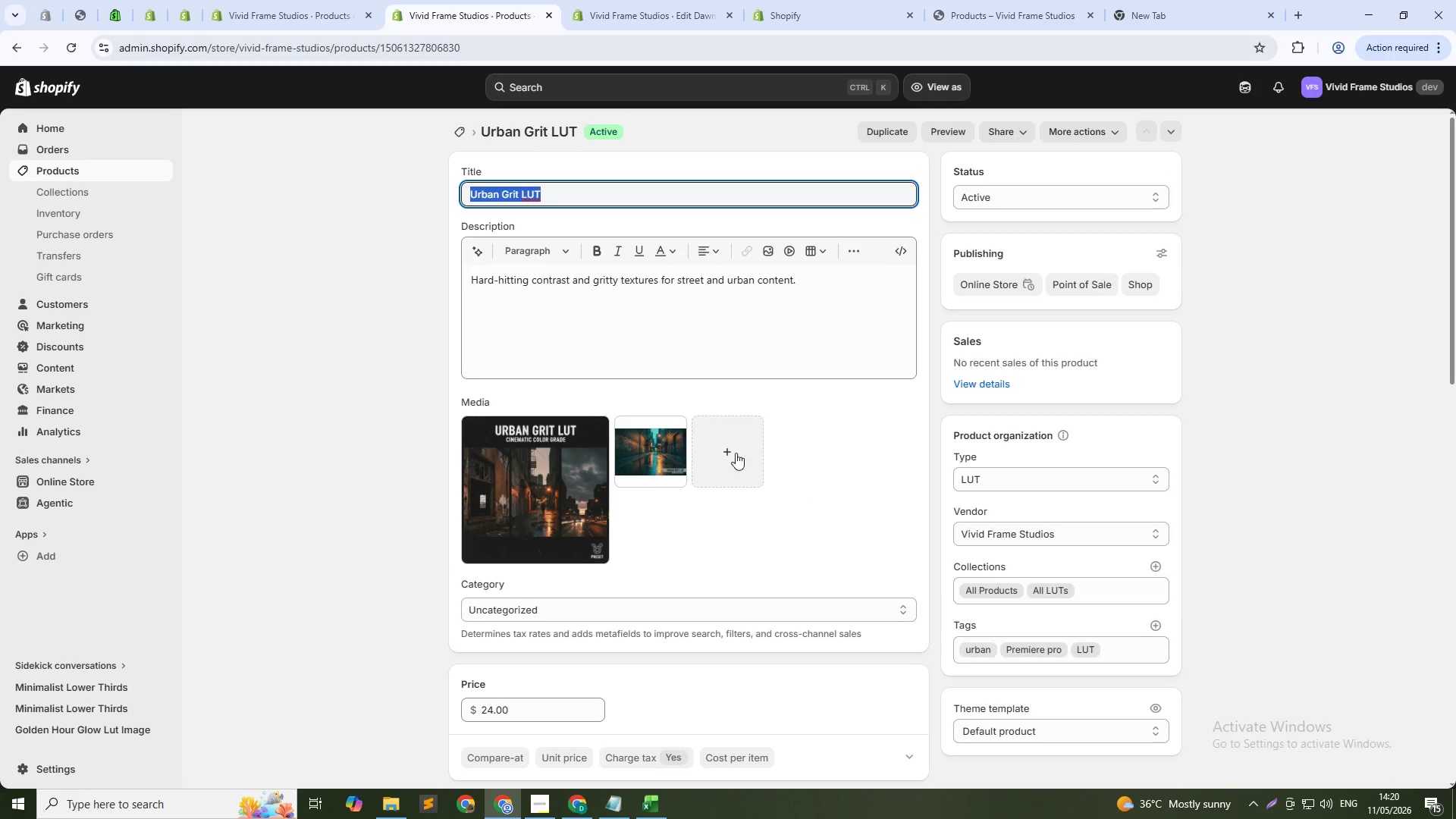 
left_click([735, 453])
 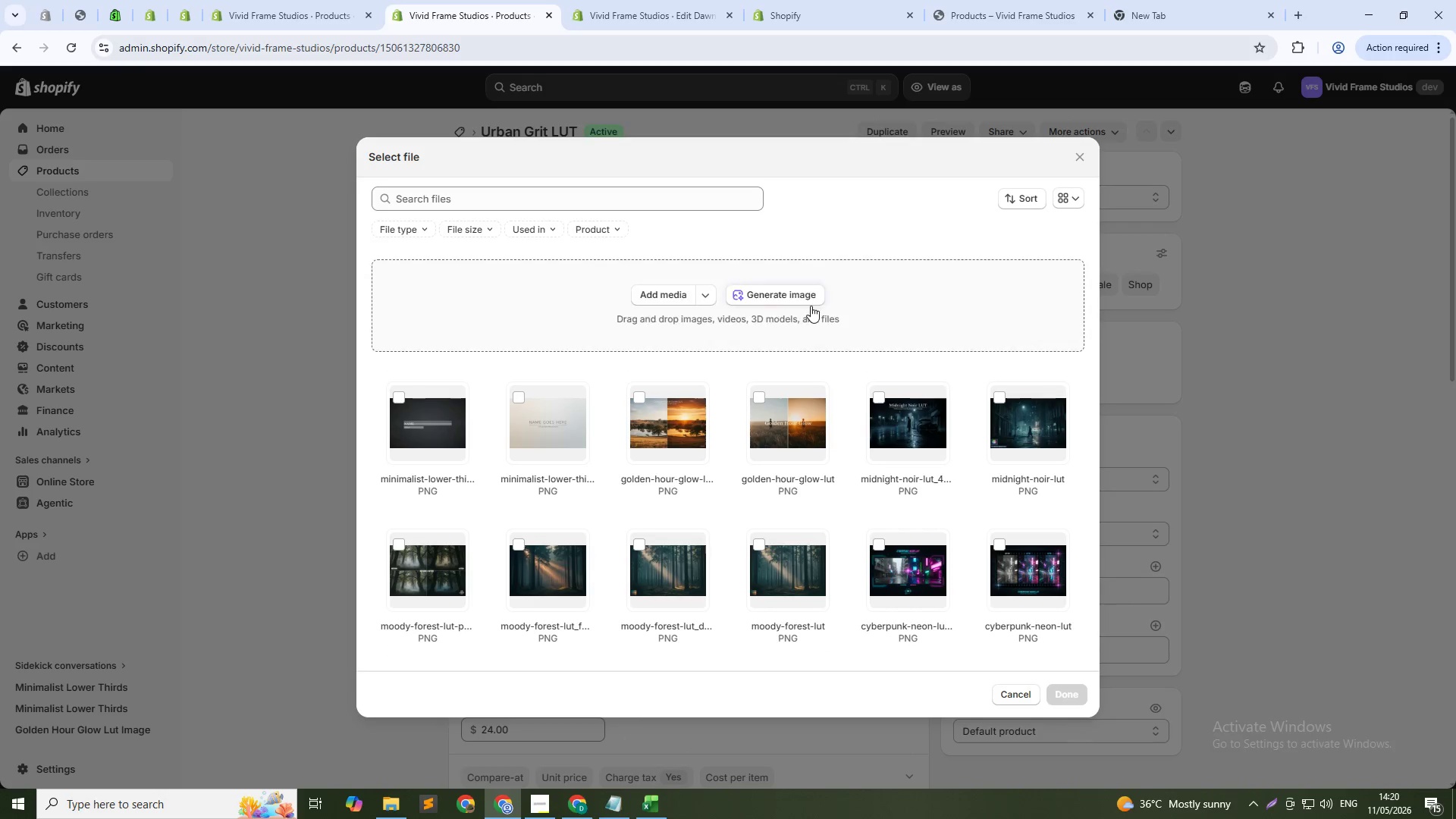 
left_click([773, 294])
 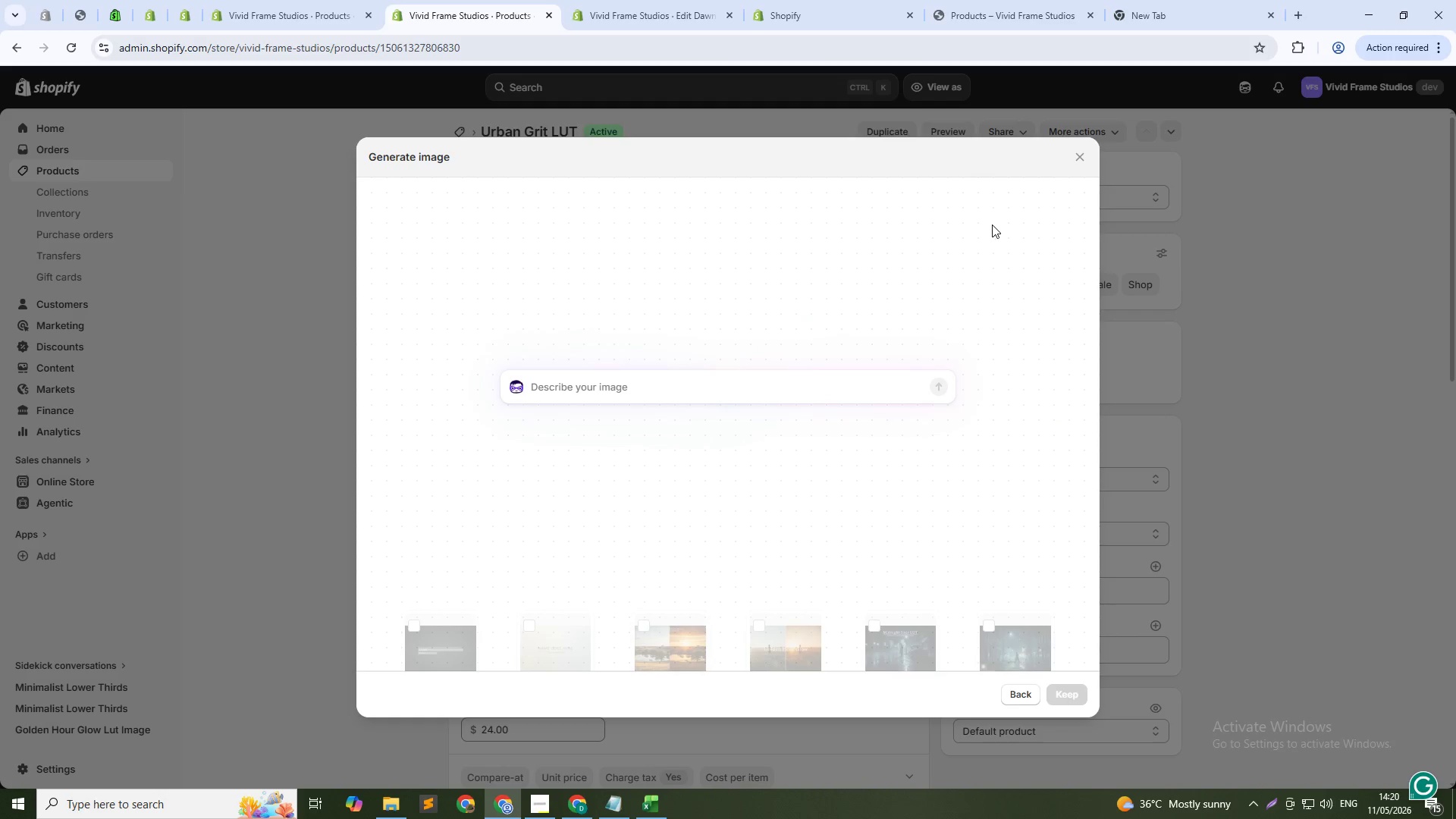 
left_click([1084, 153])
 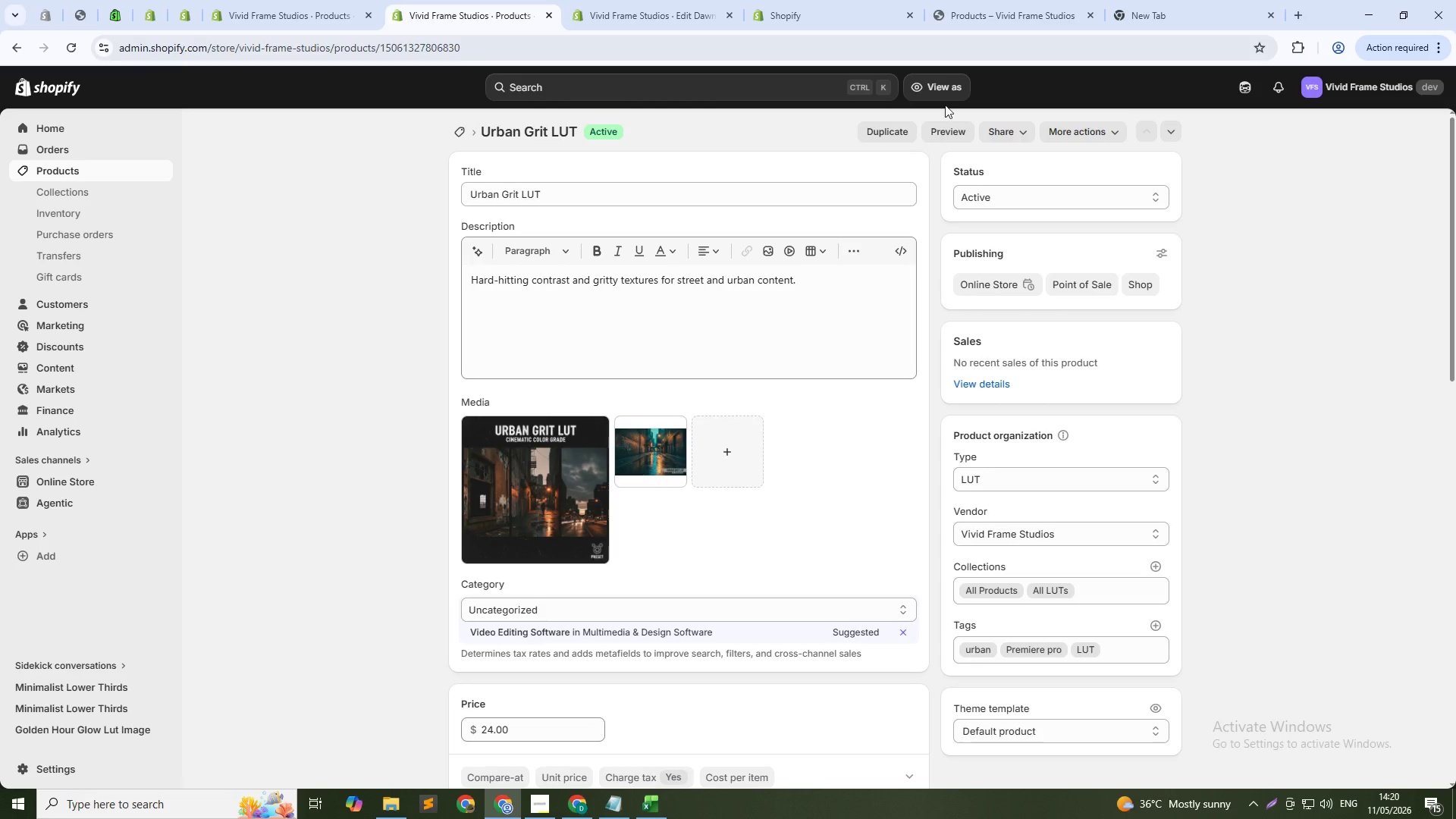 
wait(6.62)
 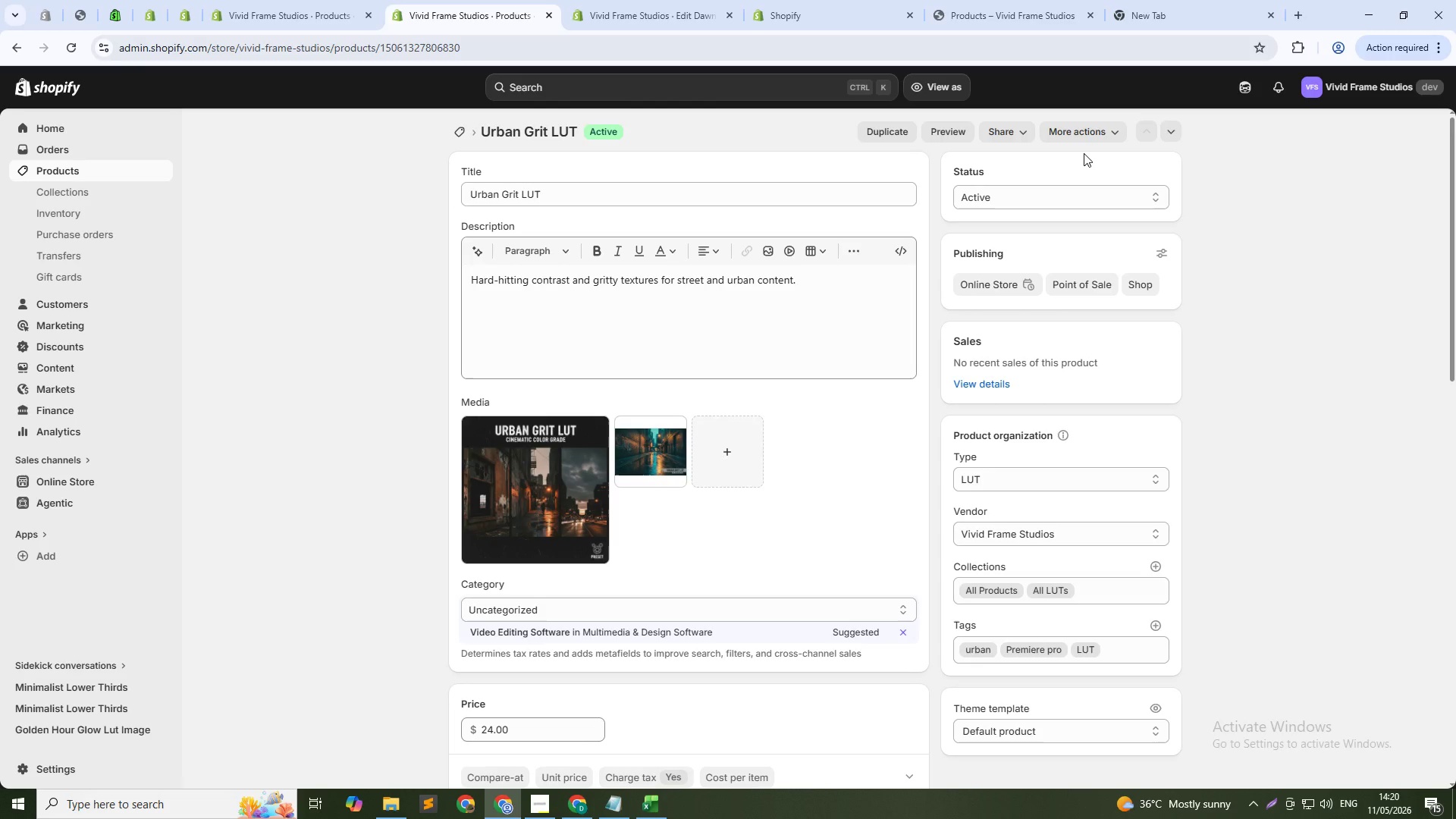 
scroll: coordinate [800, 516], scroll_direction: down, amount: 1.0
 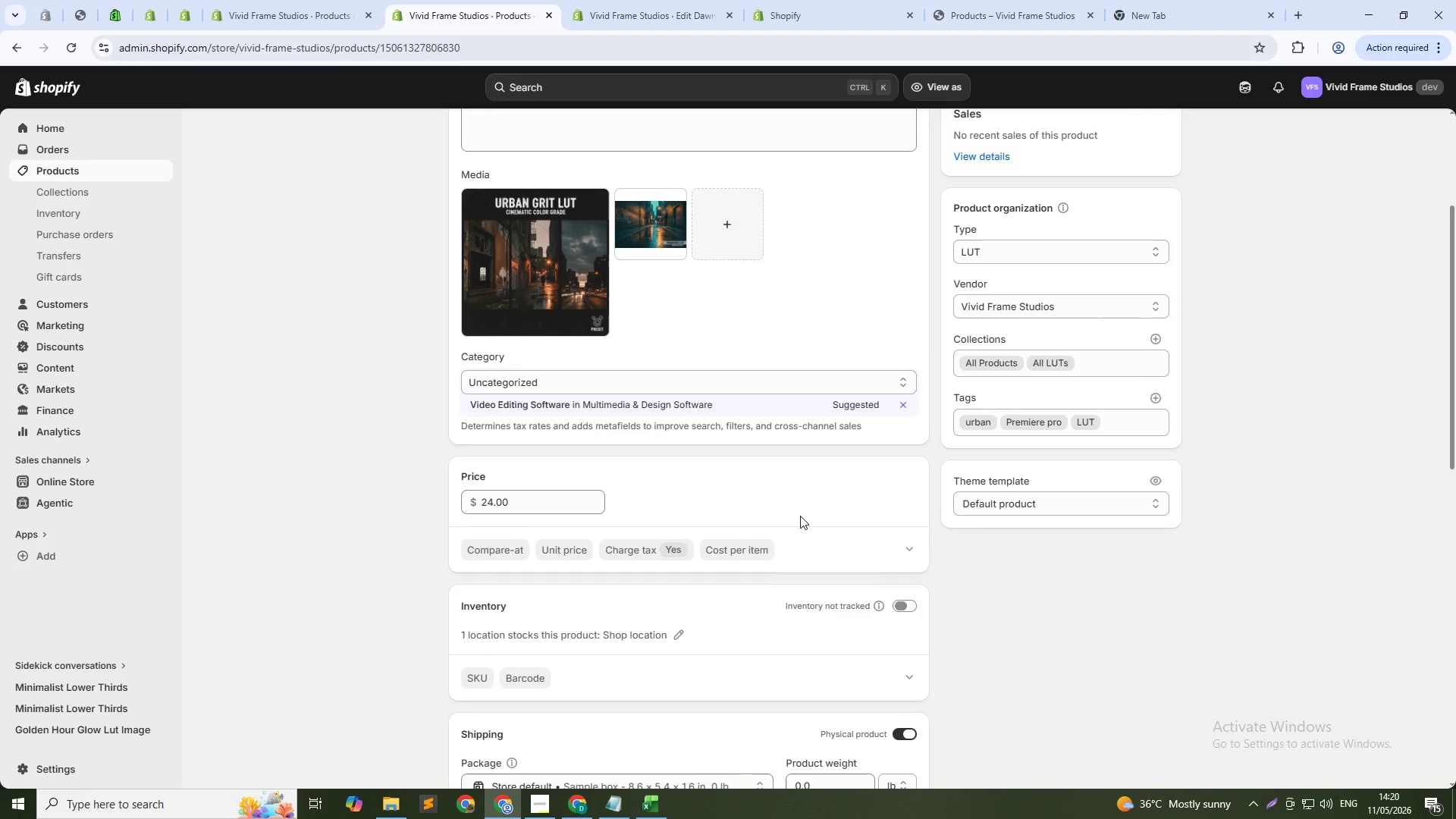 
scroll: coordinate [626, 381], scroll_direction: up, amount: 7.0
 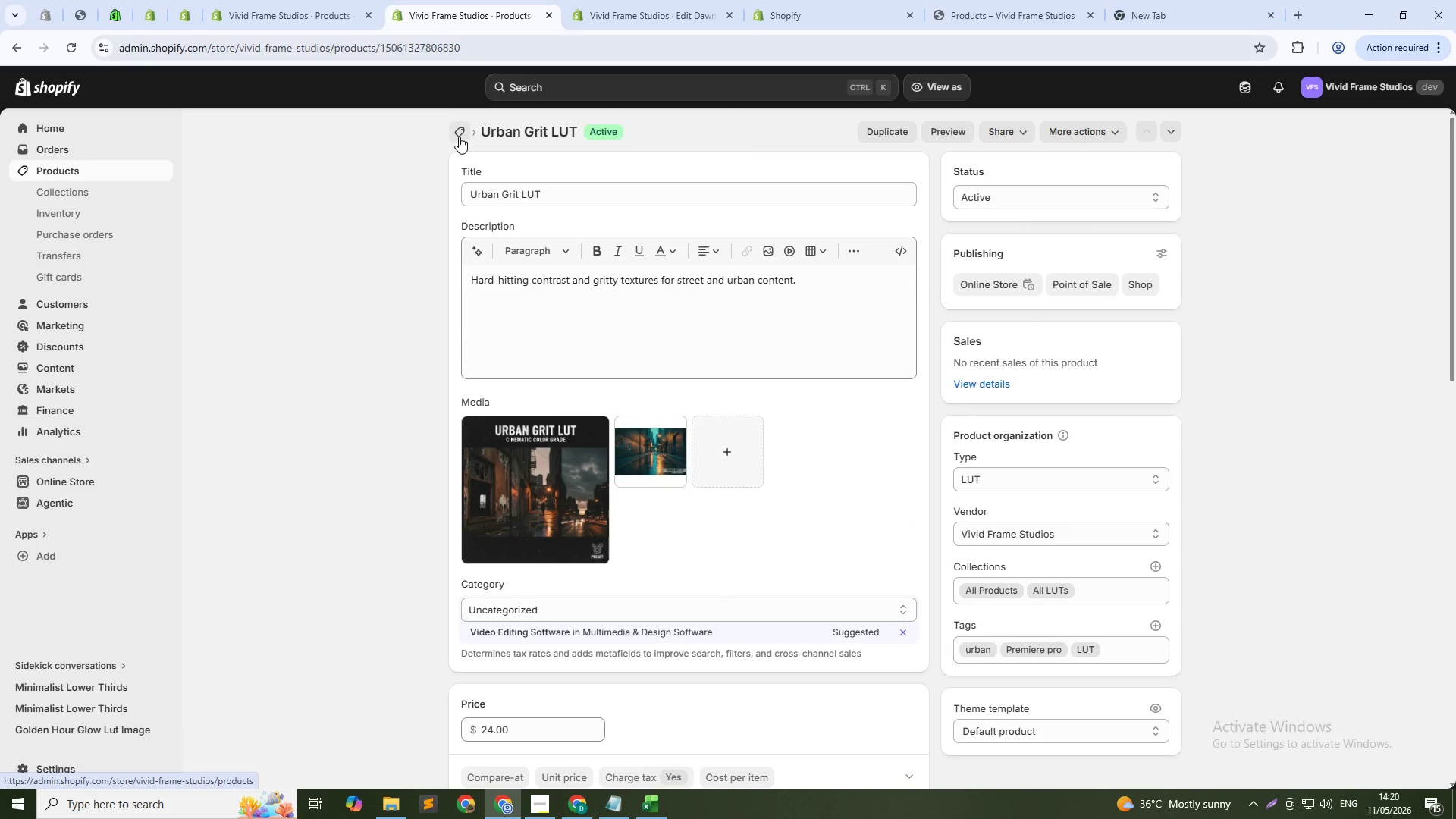 
scroll: coordinate [654, 438], scroll_direction: down, amount: 18.0
 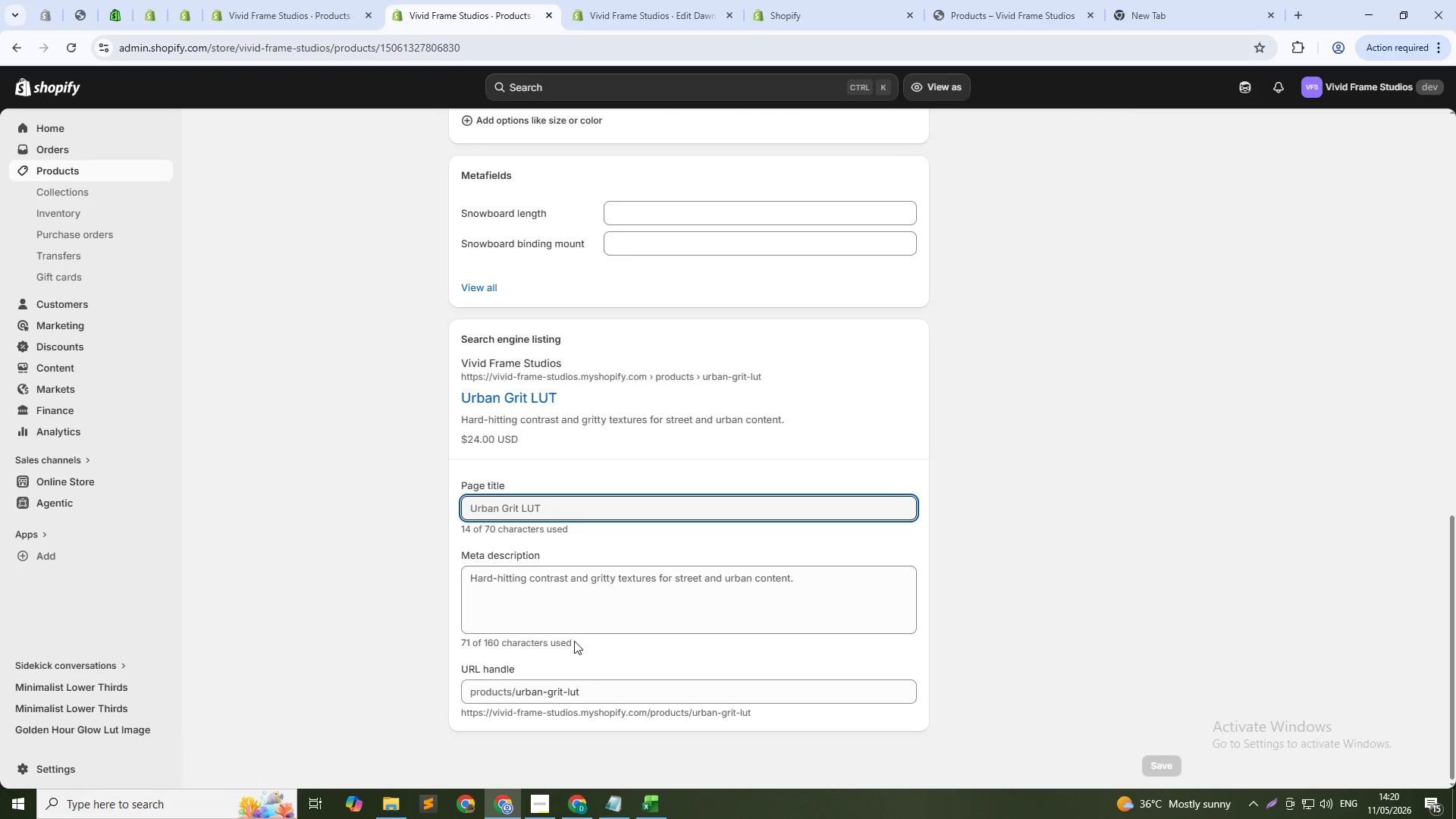 
scroll: coordinate [458, 143], scroll_direction: up, amount: 17.0
 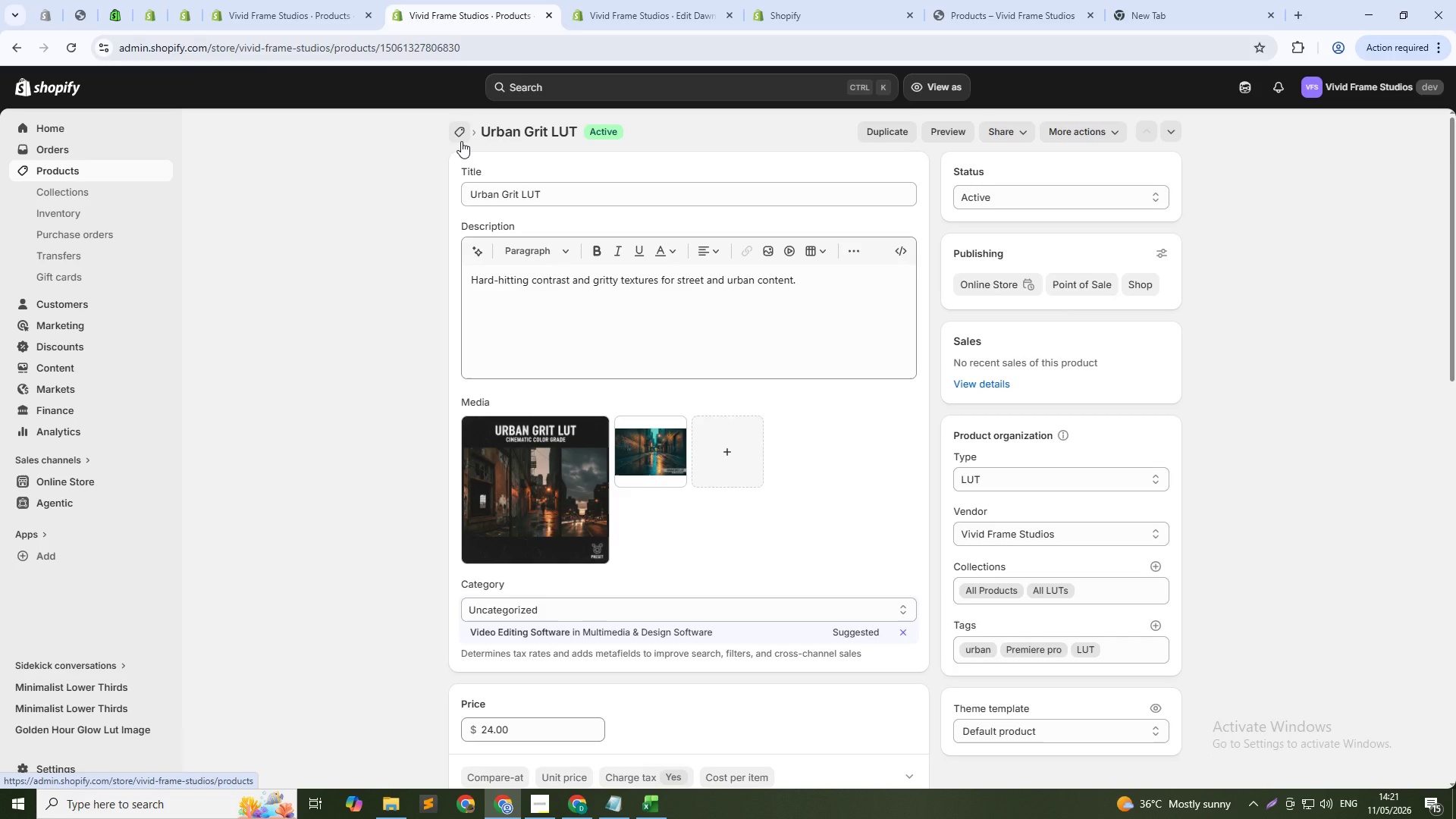 
wait(37.63)
 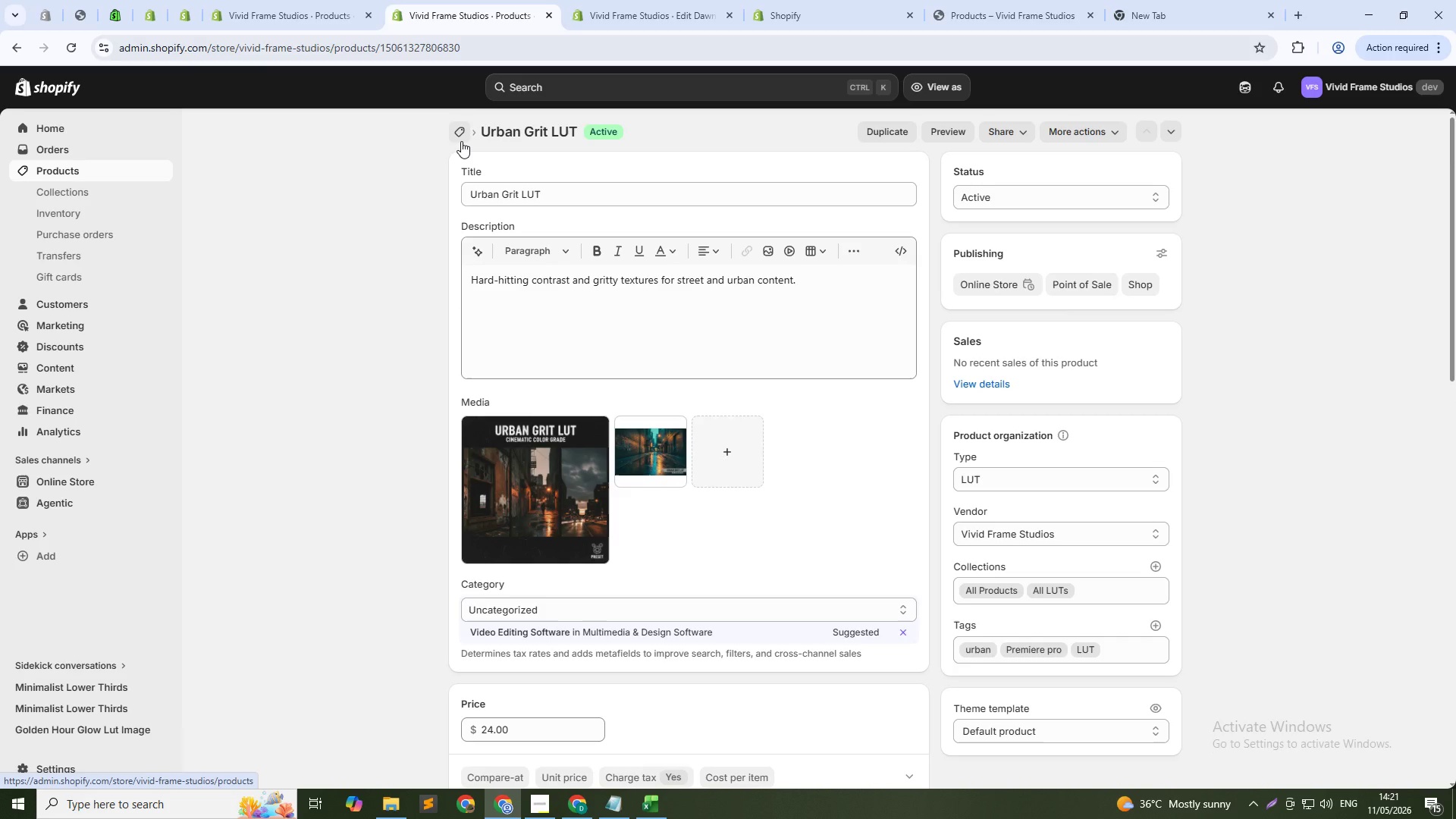 
left_click([1260, 807])
 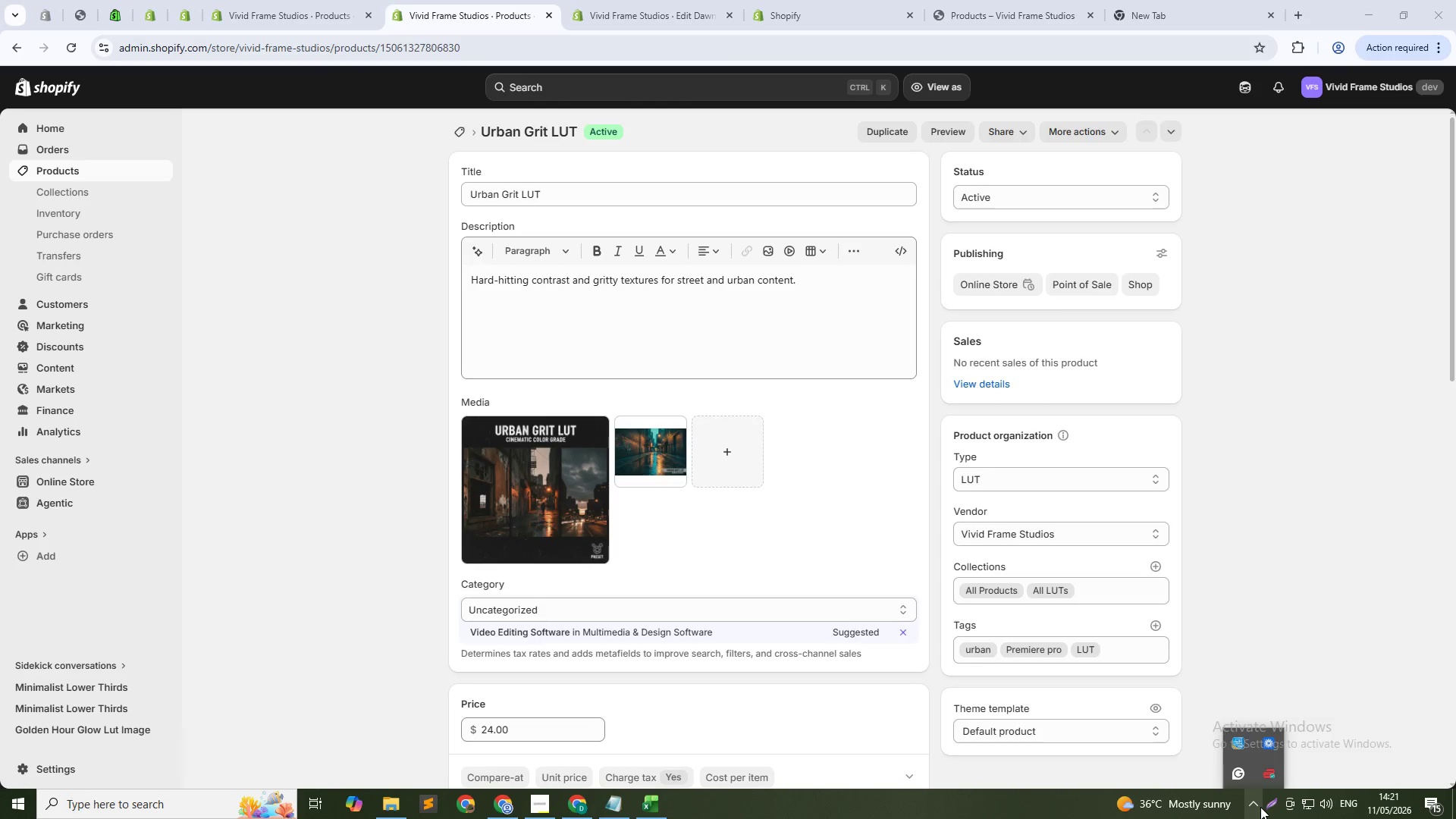 
left_click([1260, 807])
 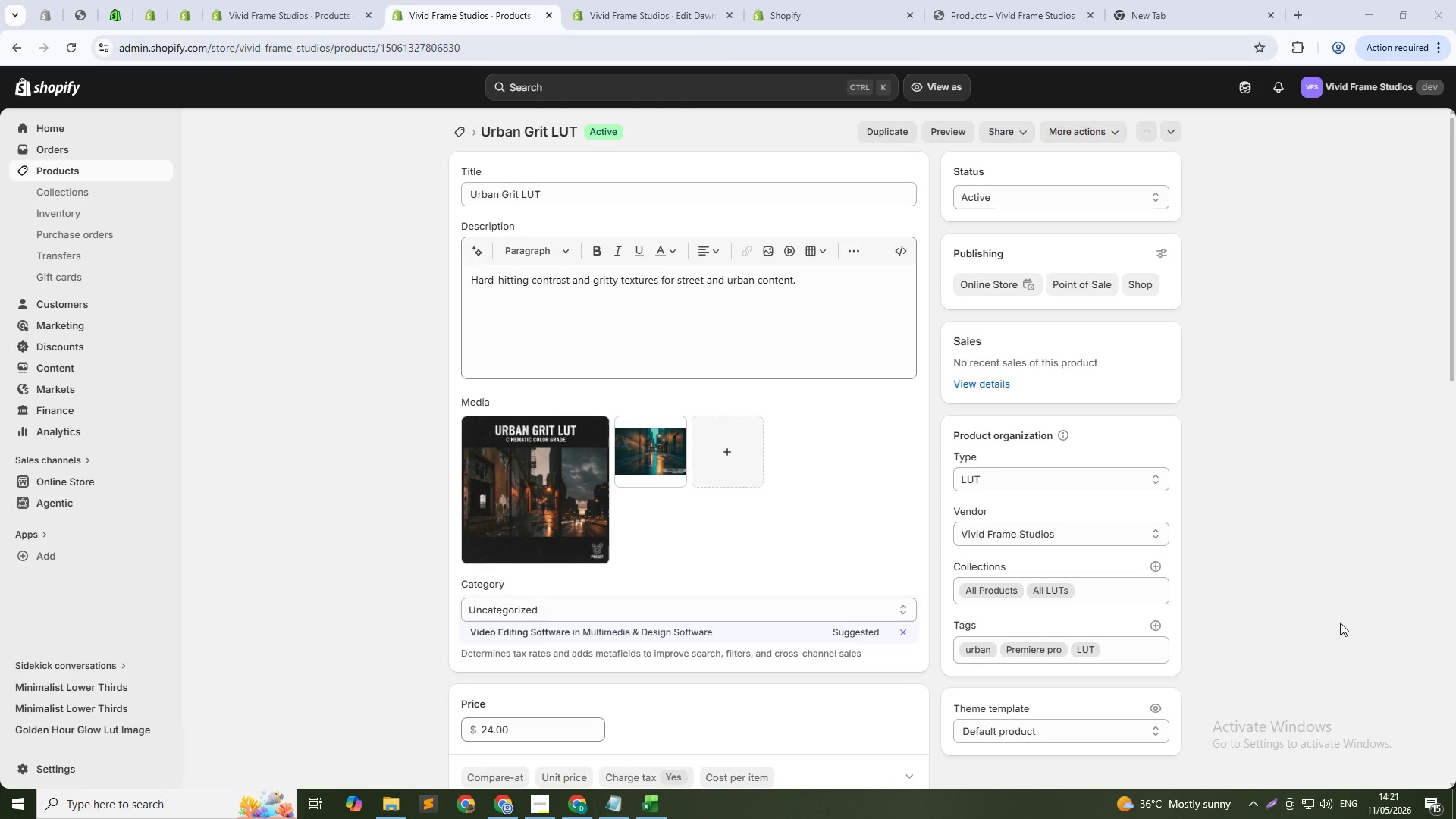 
scroll: coordinate [1361, 544], scroll_direction: down, amount: 2.0
 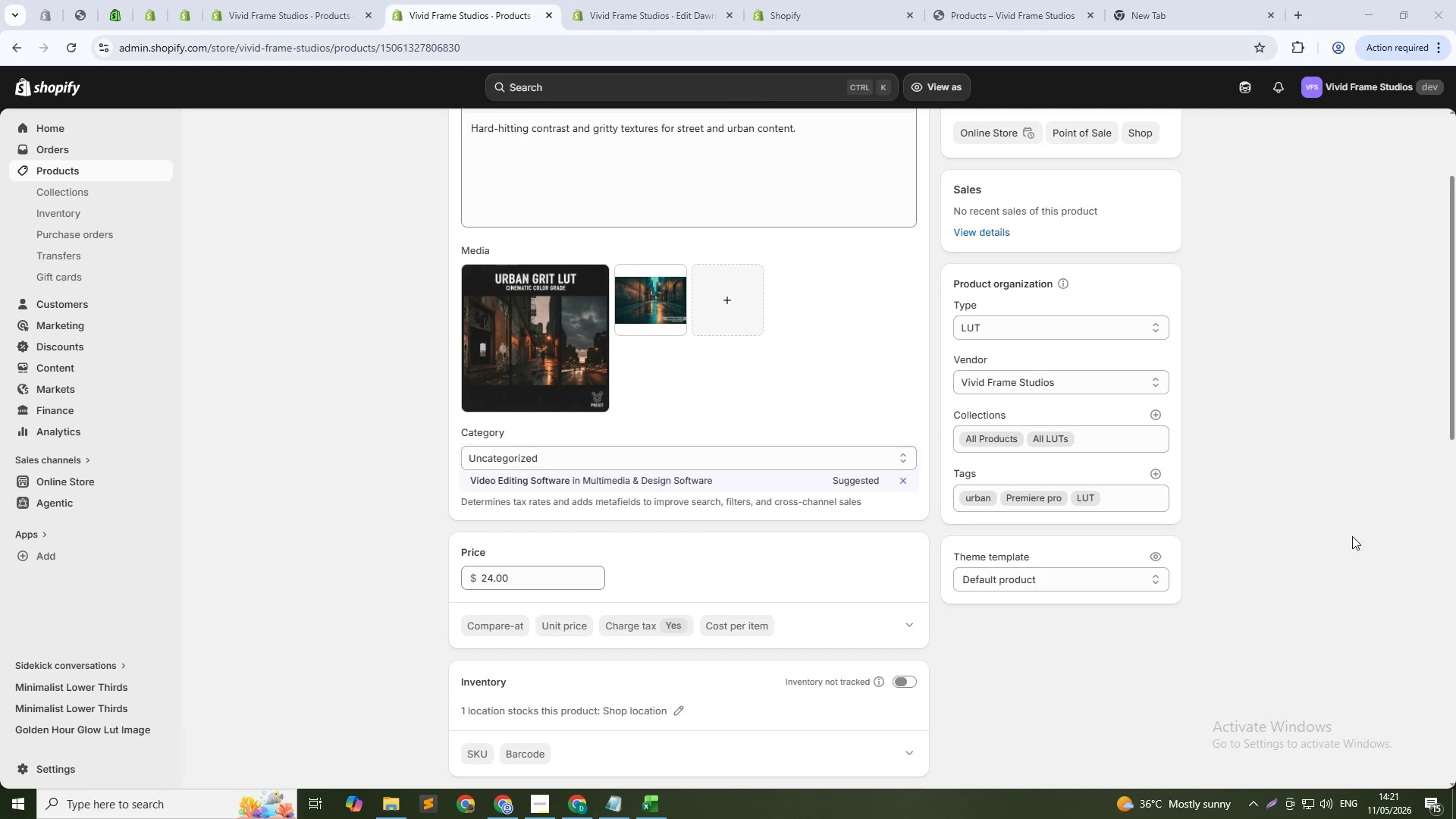 
scroll: coordinate [1351, 536], scroll_direction: up, amount: 11.0
 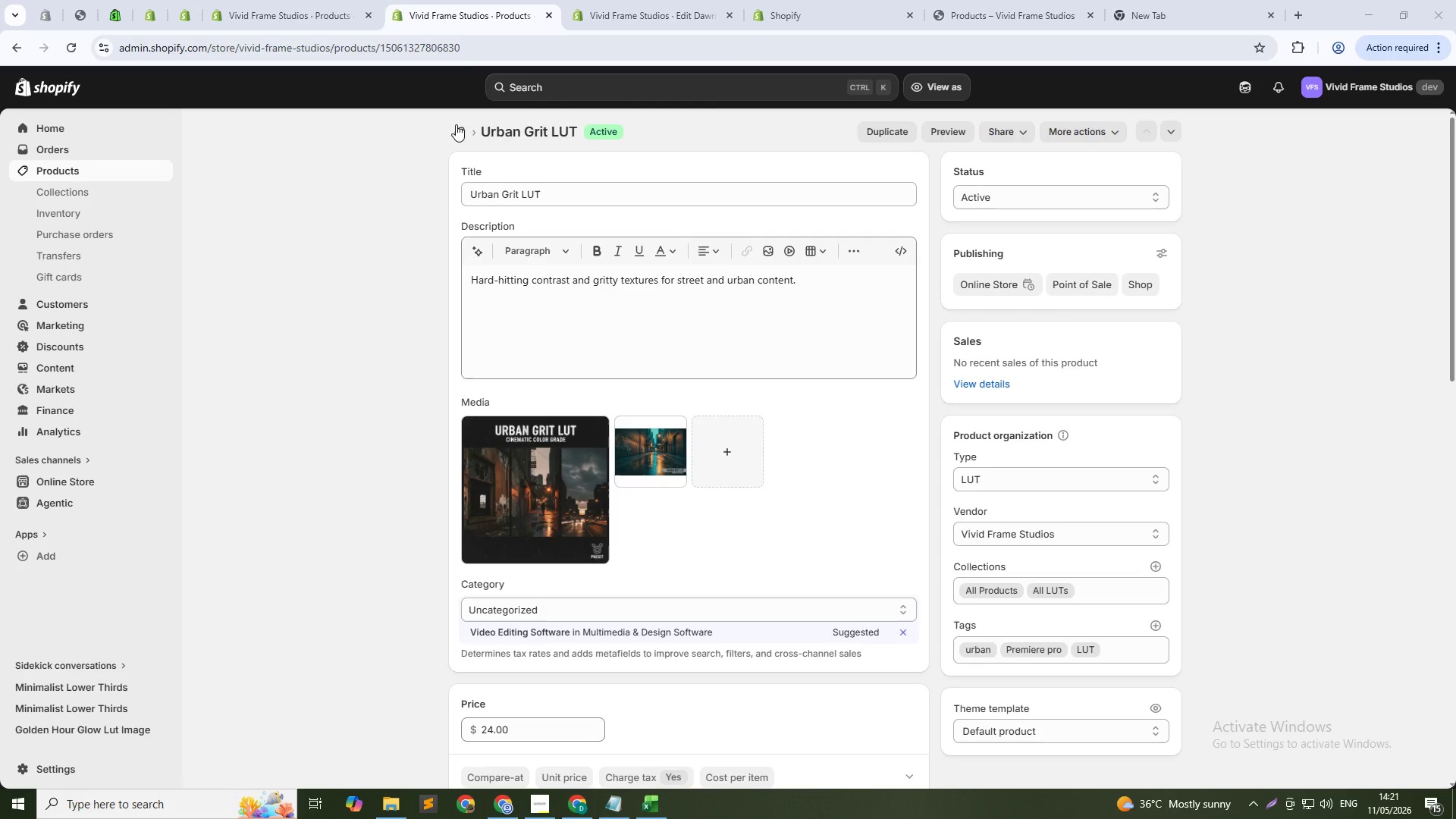 
left_click([460, 126])
 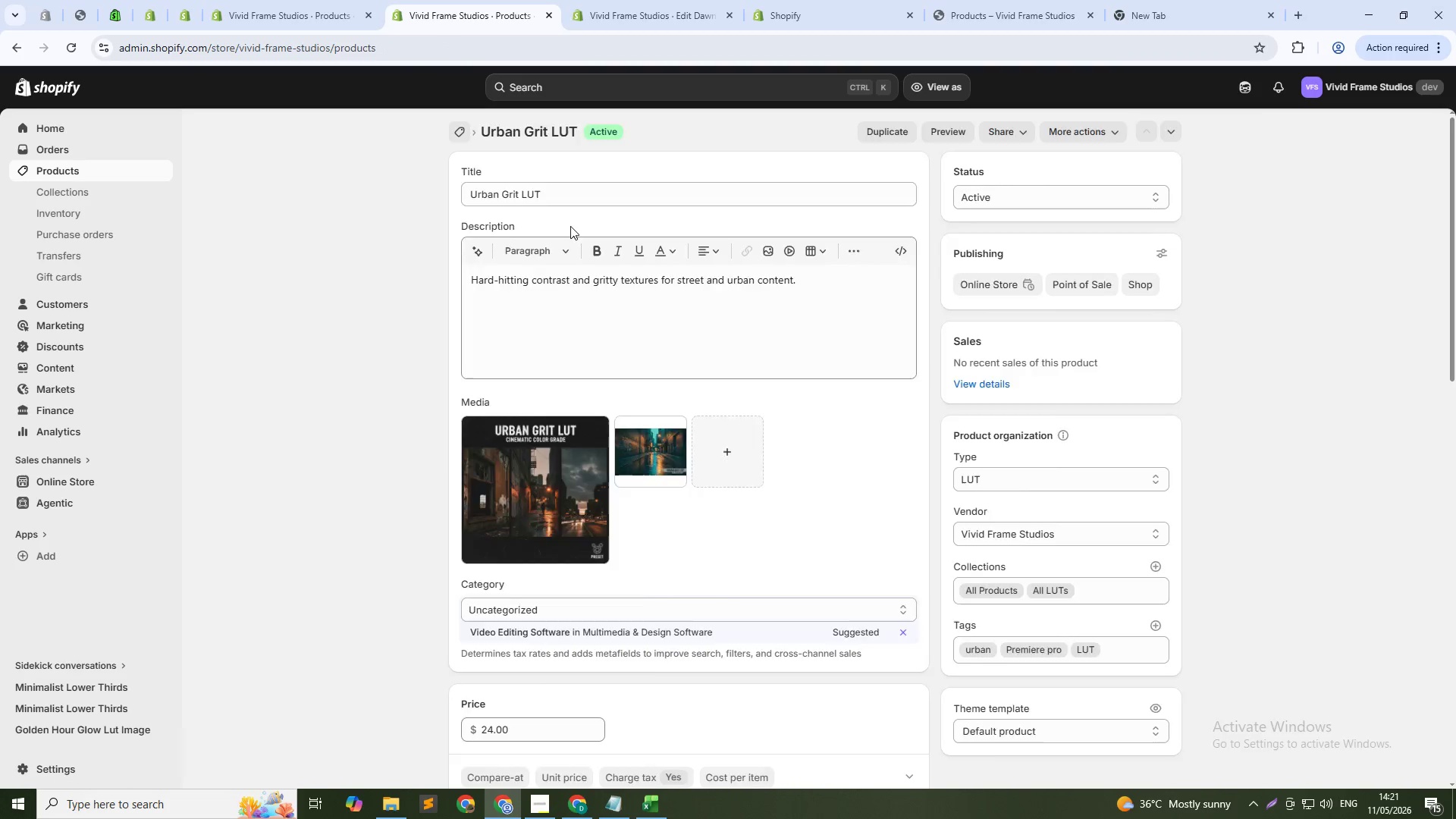 
scroll: coordinate [897, 277], scroll_direction: up, amount: 3.0
 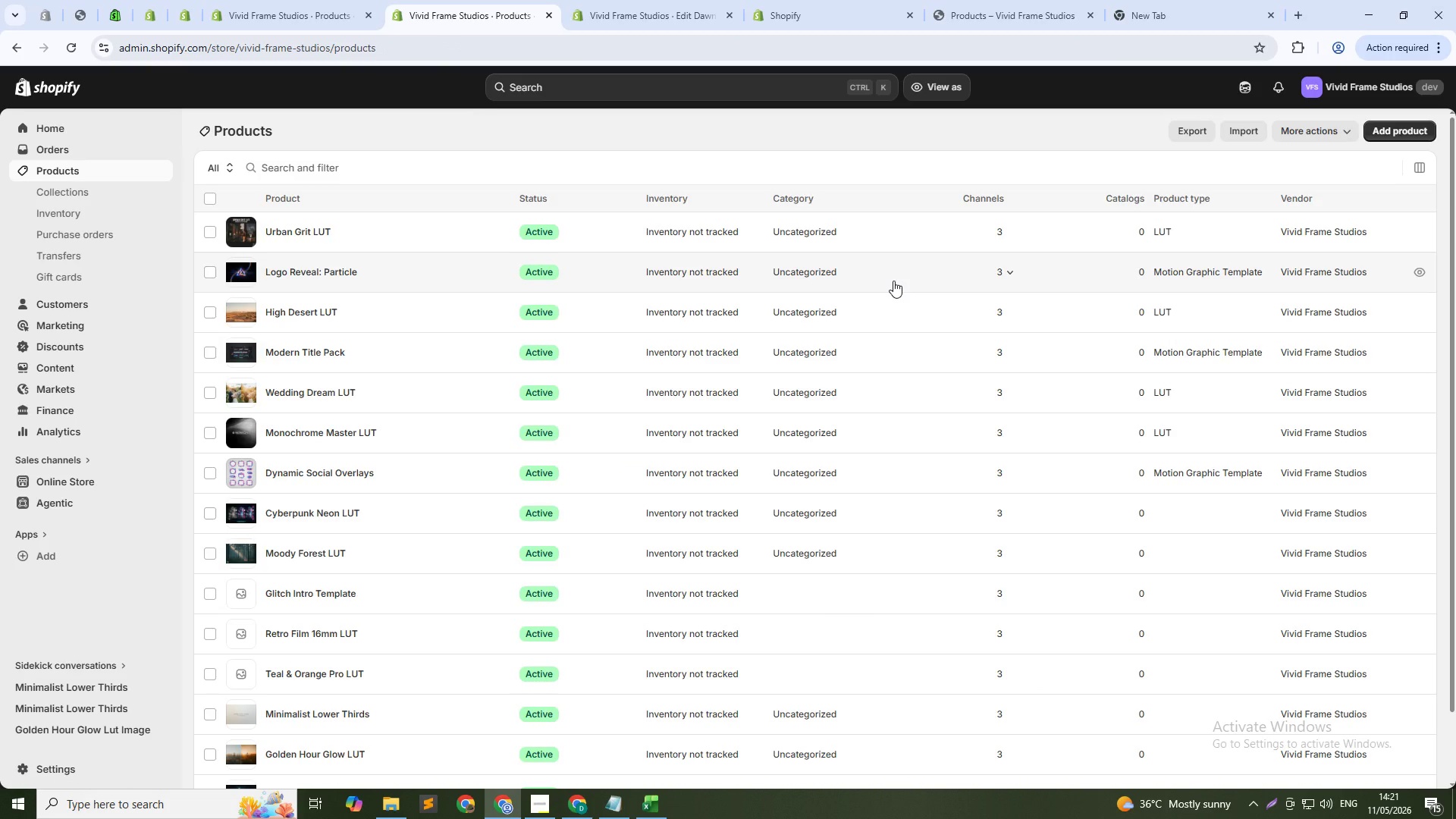 
wait(21.51)
 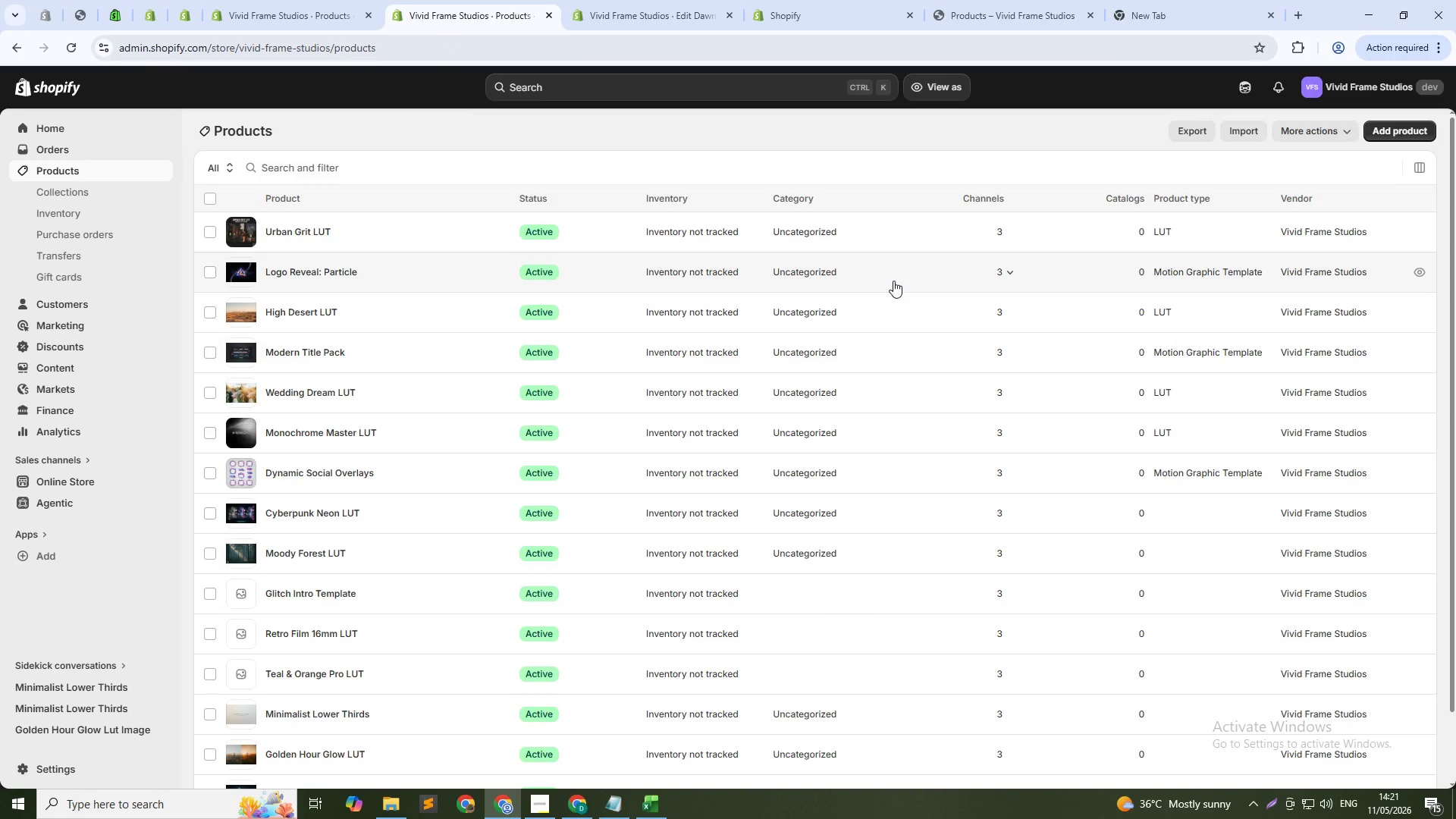 
mouse_move([917, 8])
 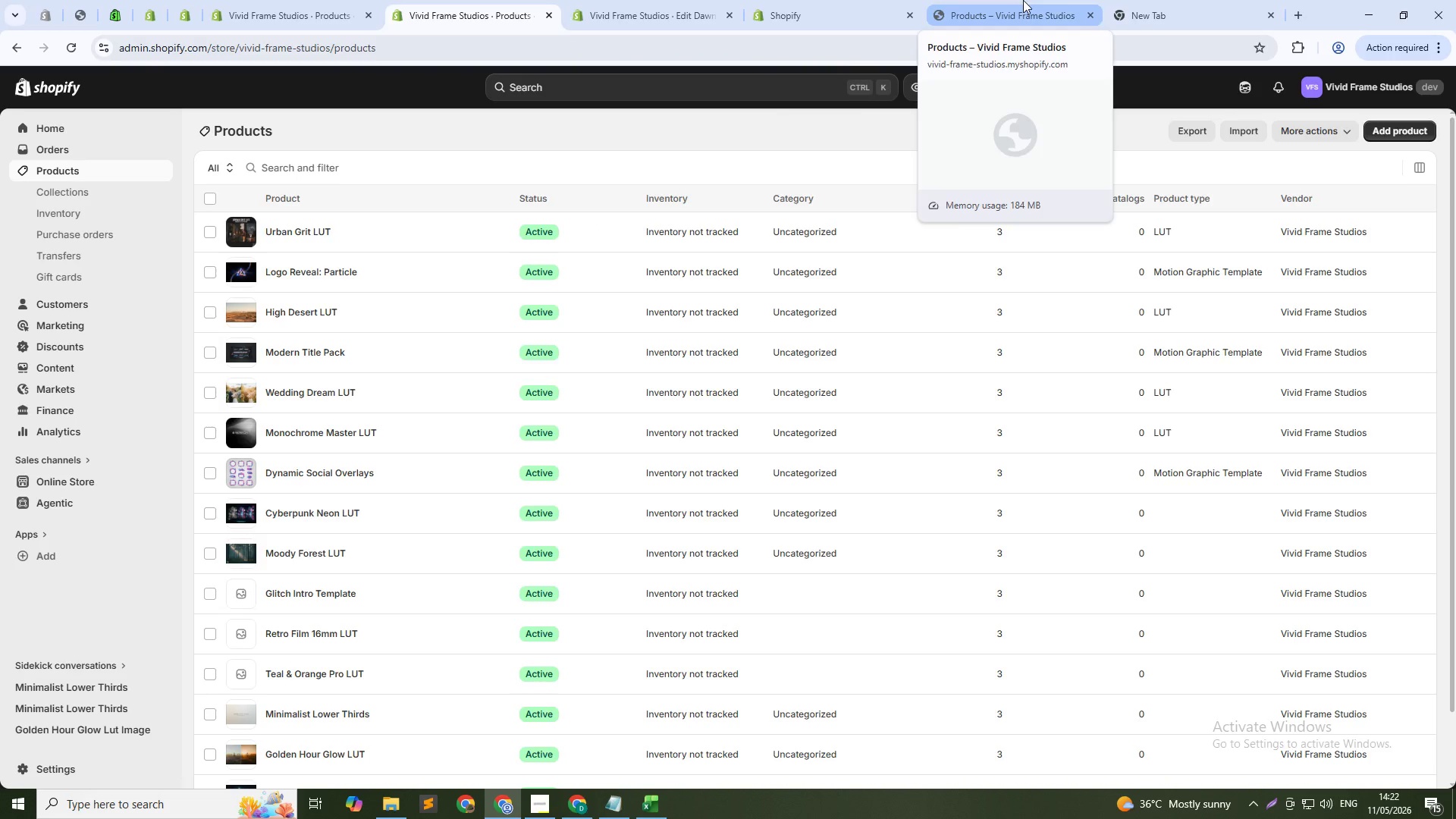 
scroll: coordinate [369, 225], scroll_direction: down, amount: 4.0
 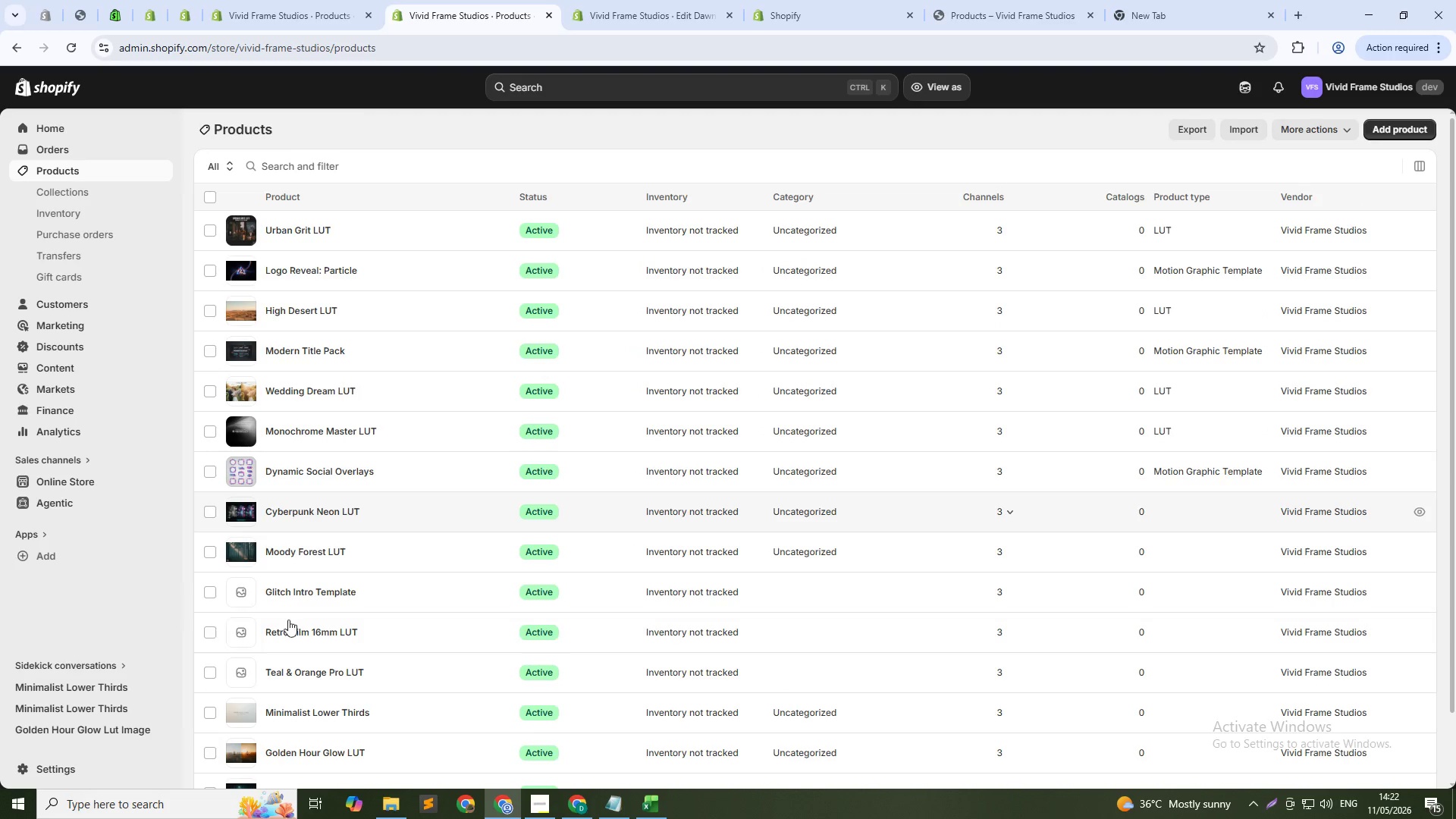 
left_click([292, 590])
 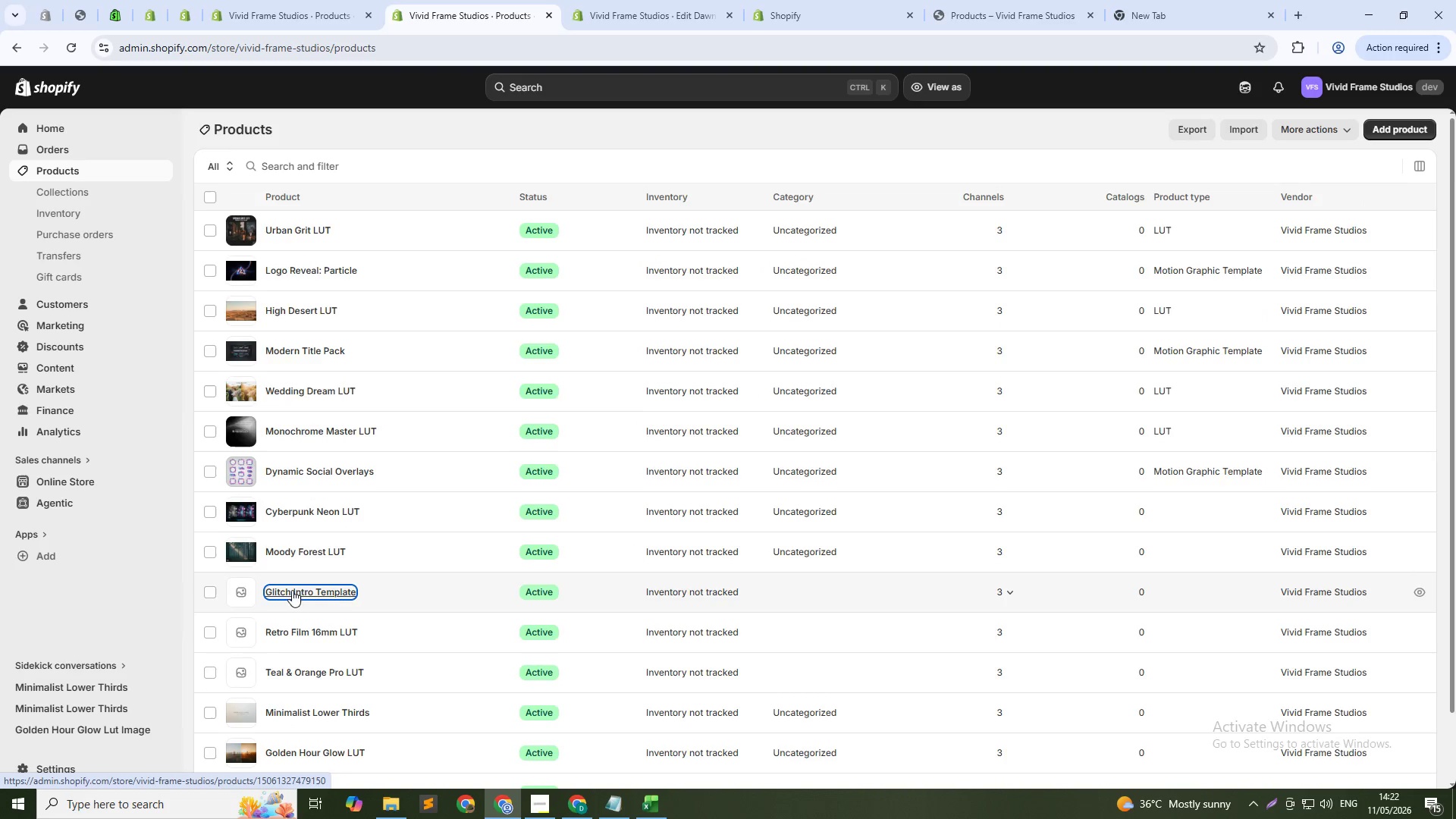 
scroll: coordinate [302, 589], scroll_direction: down, amount: 9.0
 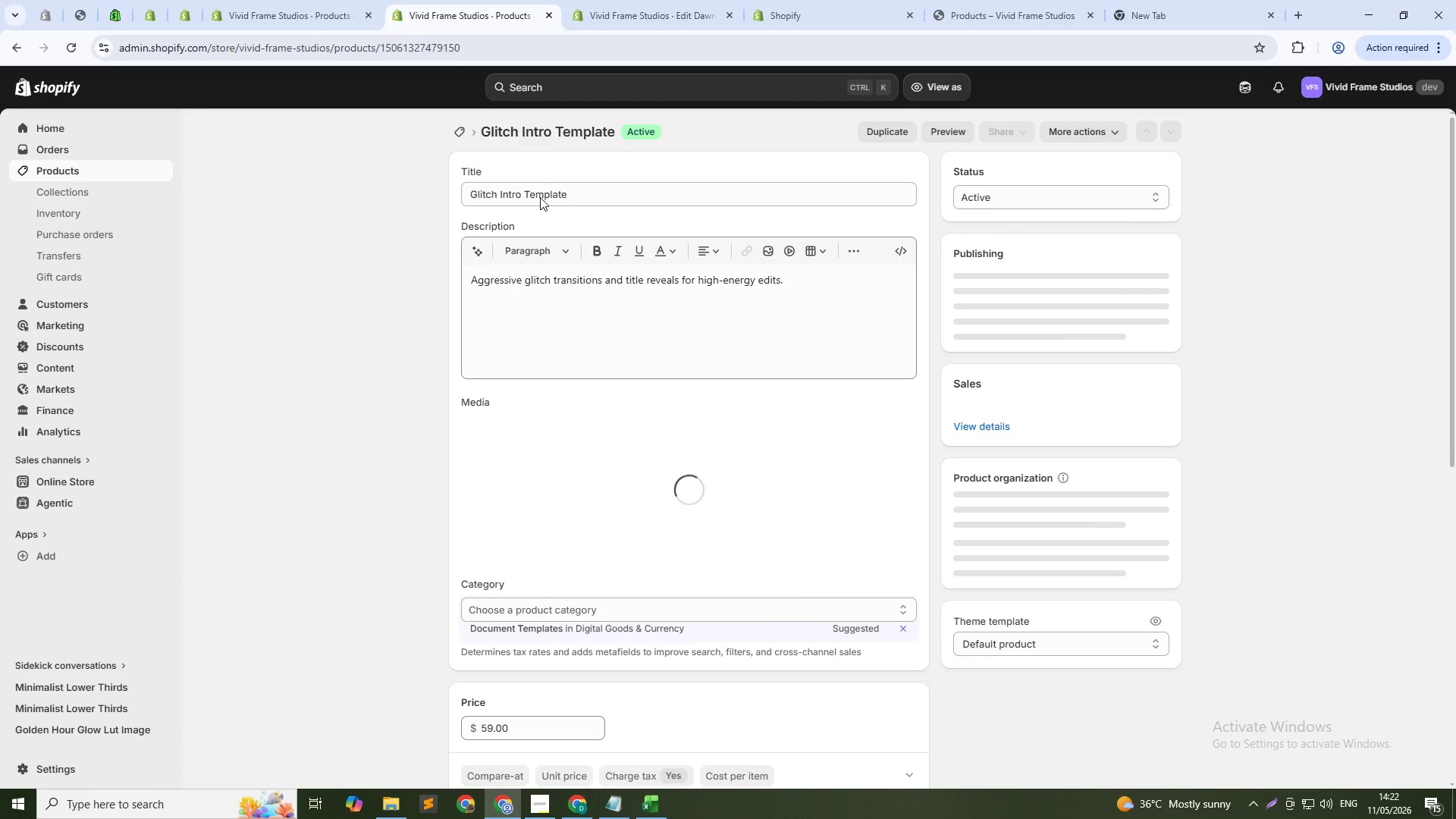 
double_click([536, 190])
 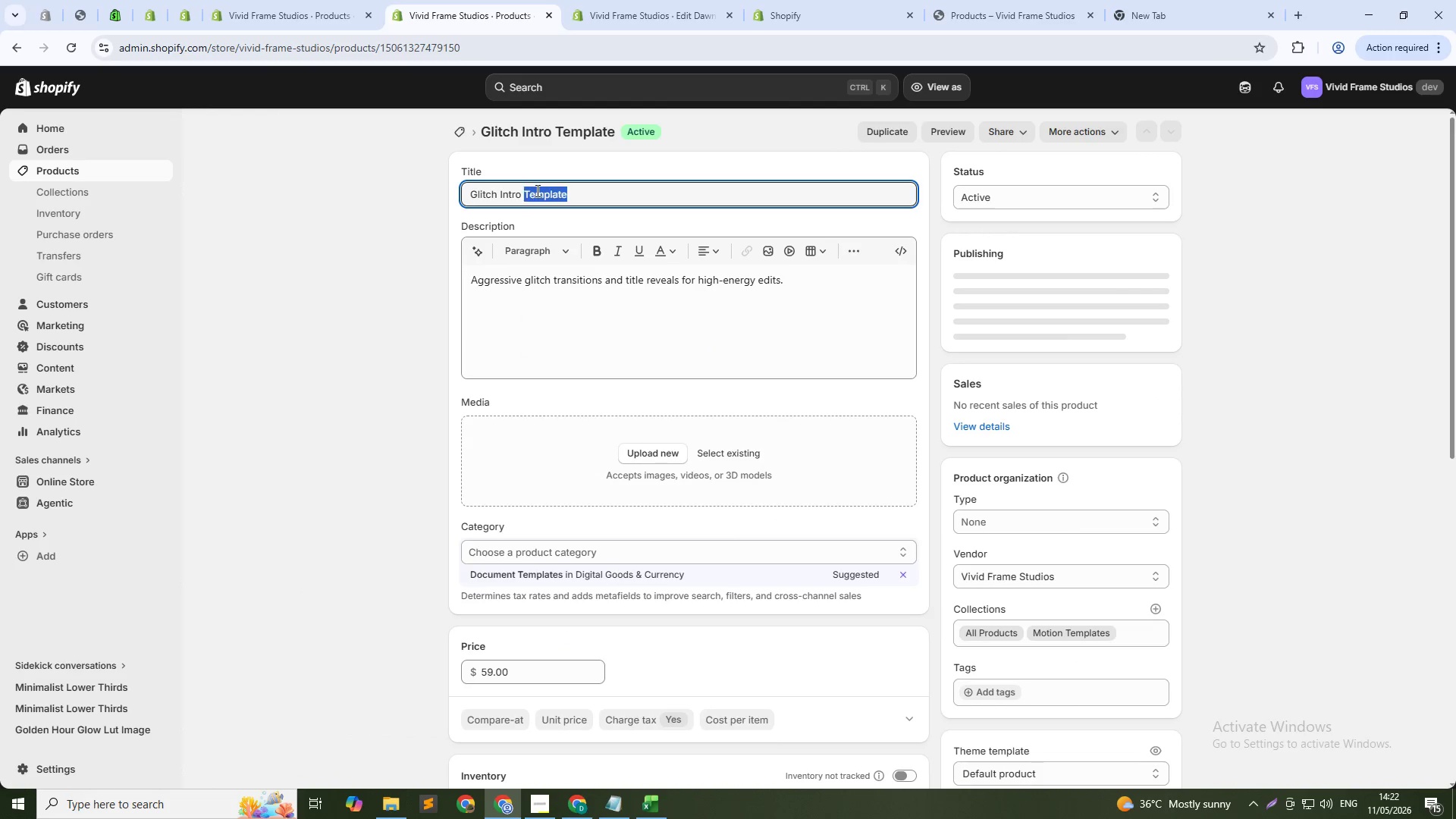 
triple_click([536, 190])
 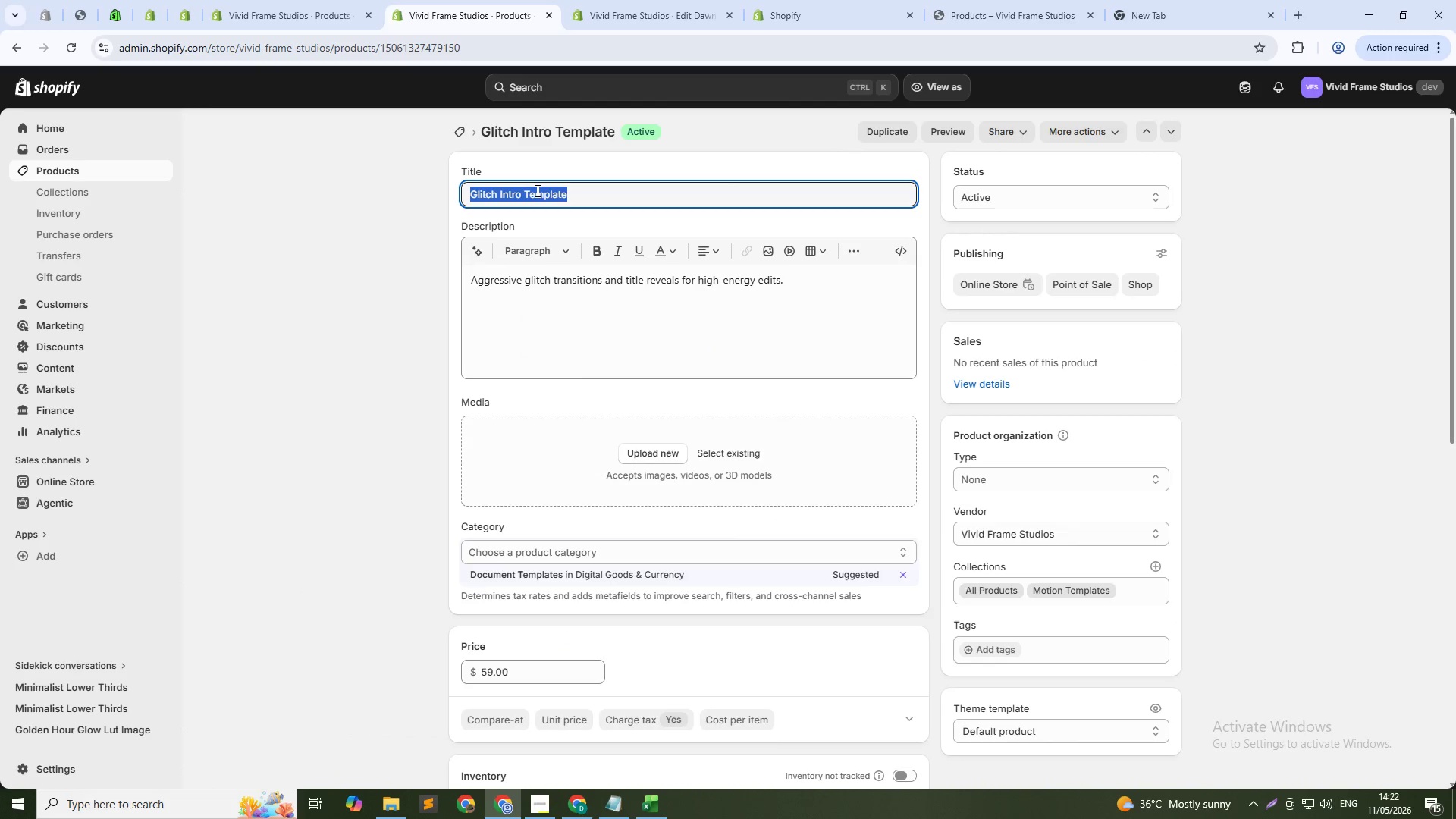 
key(Control+C)
 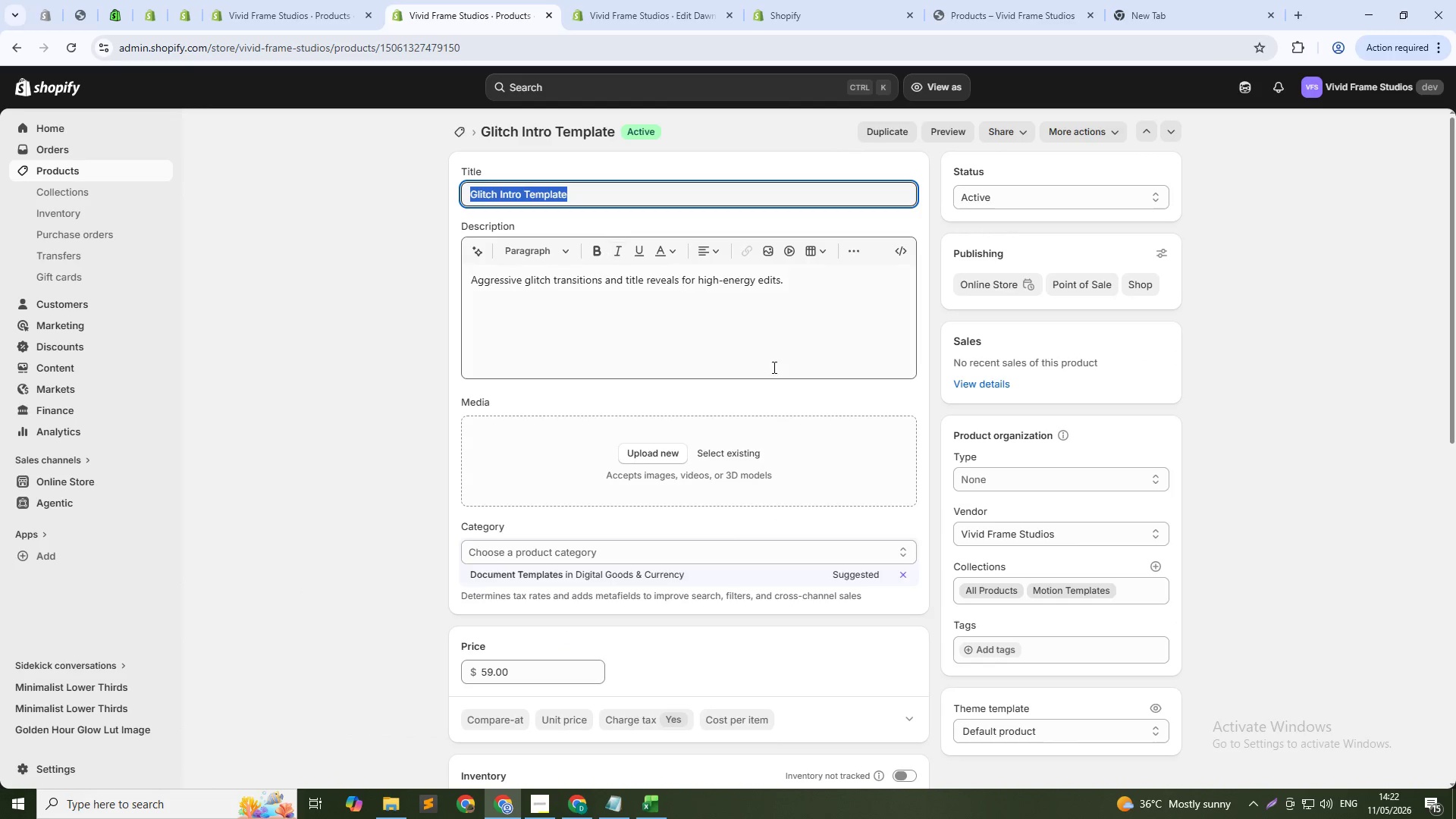 
key(Control+C)
 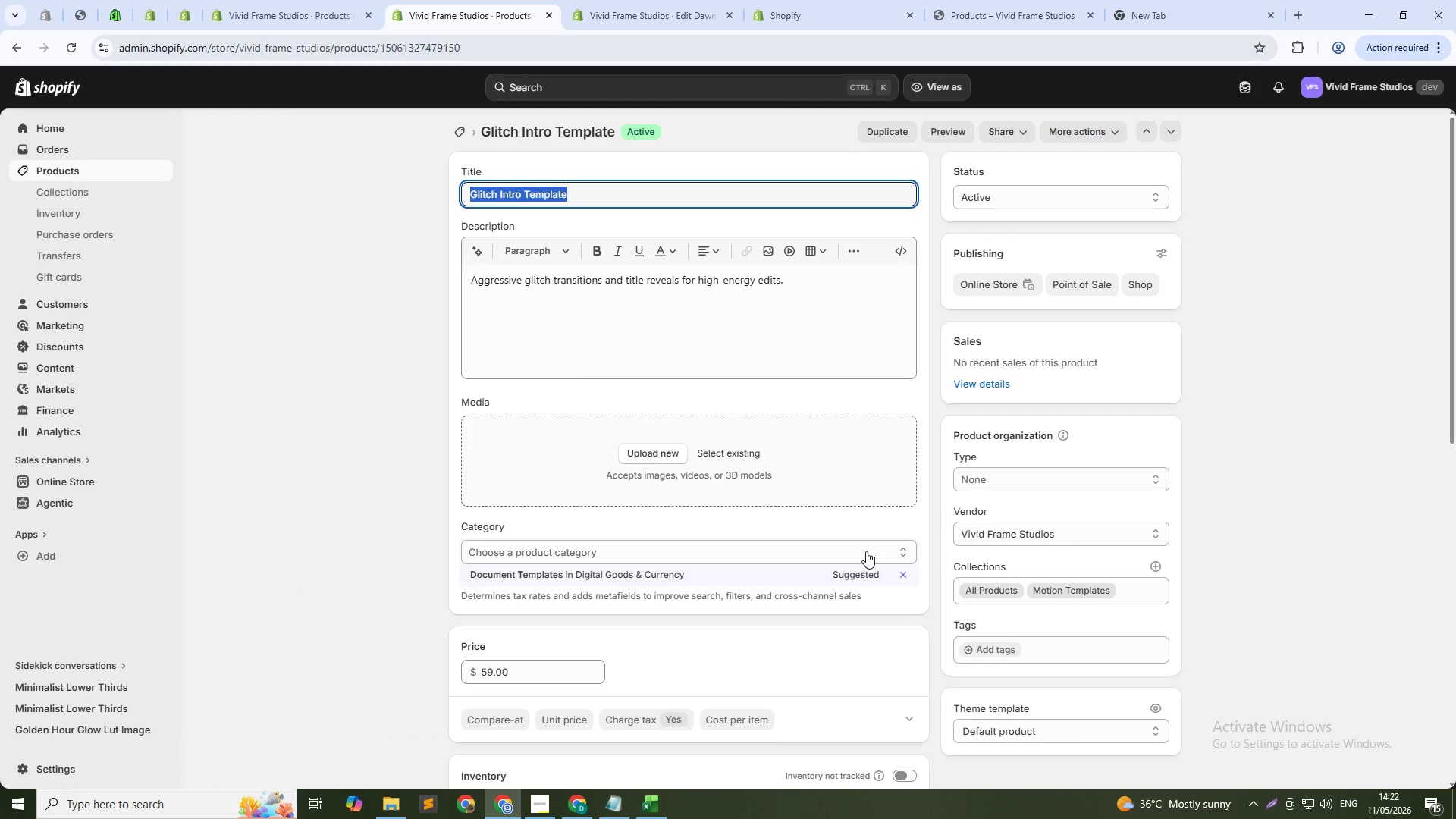 
key(Control+C)
 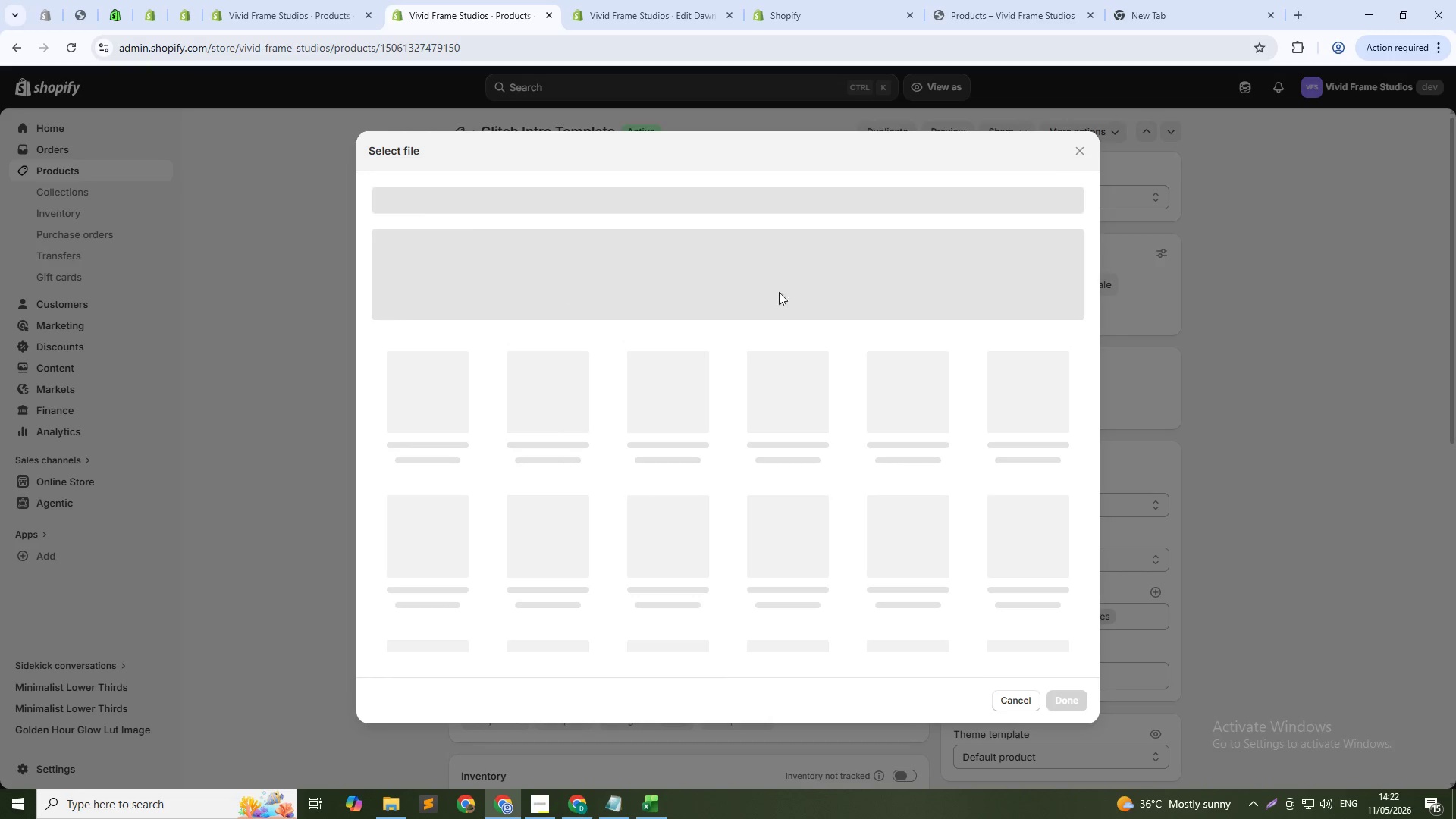 
left_click([805, 297])
 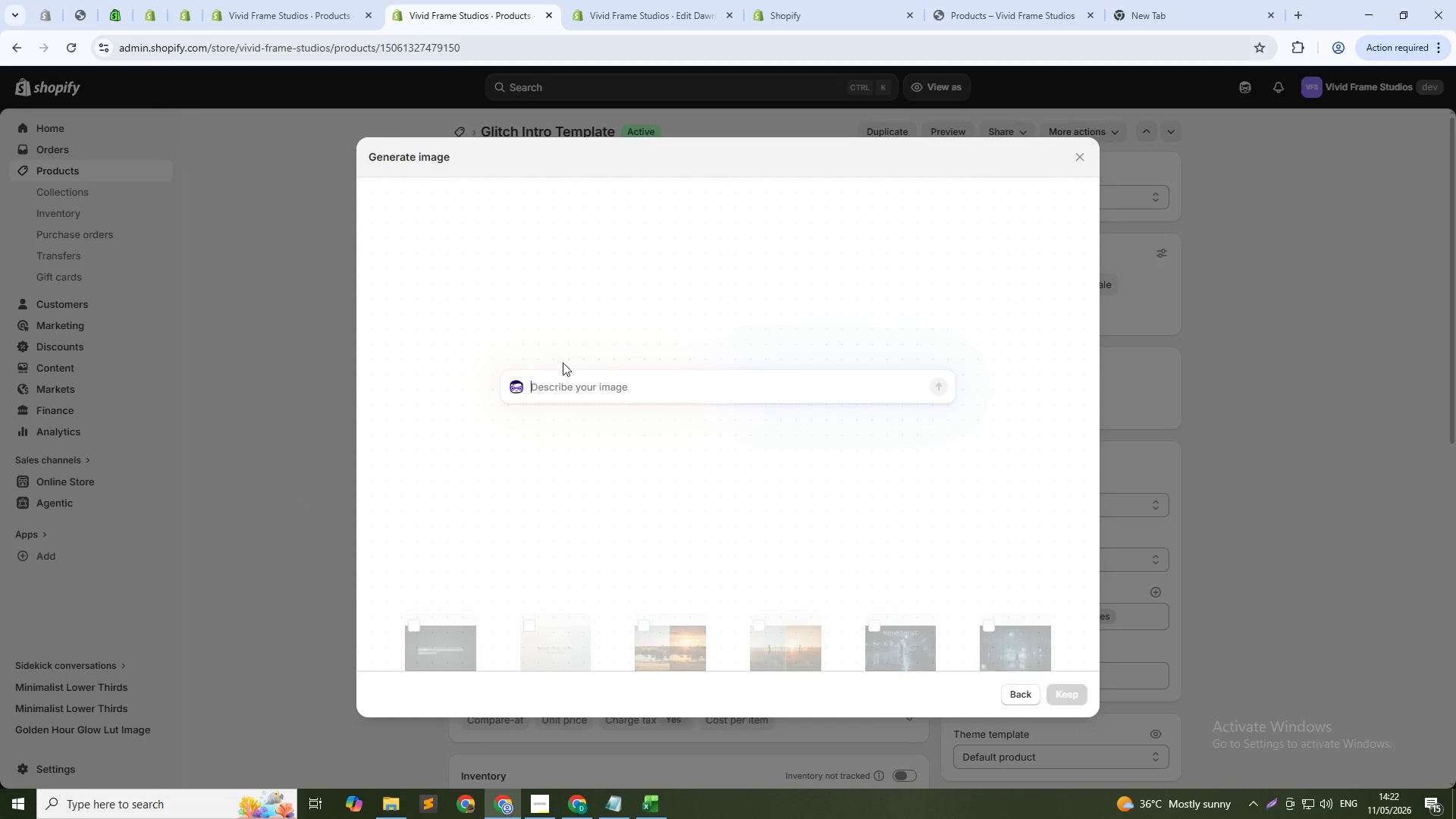 
key(Control+V)
 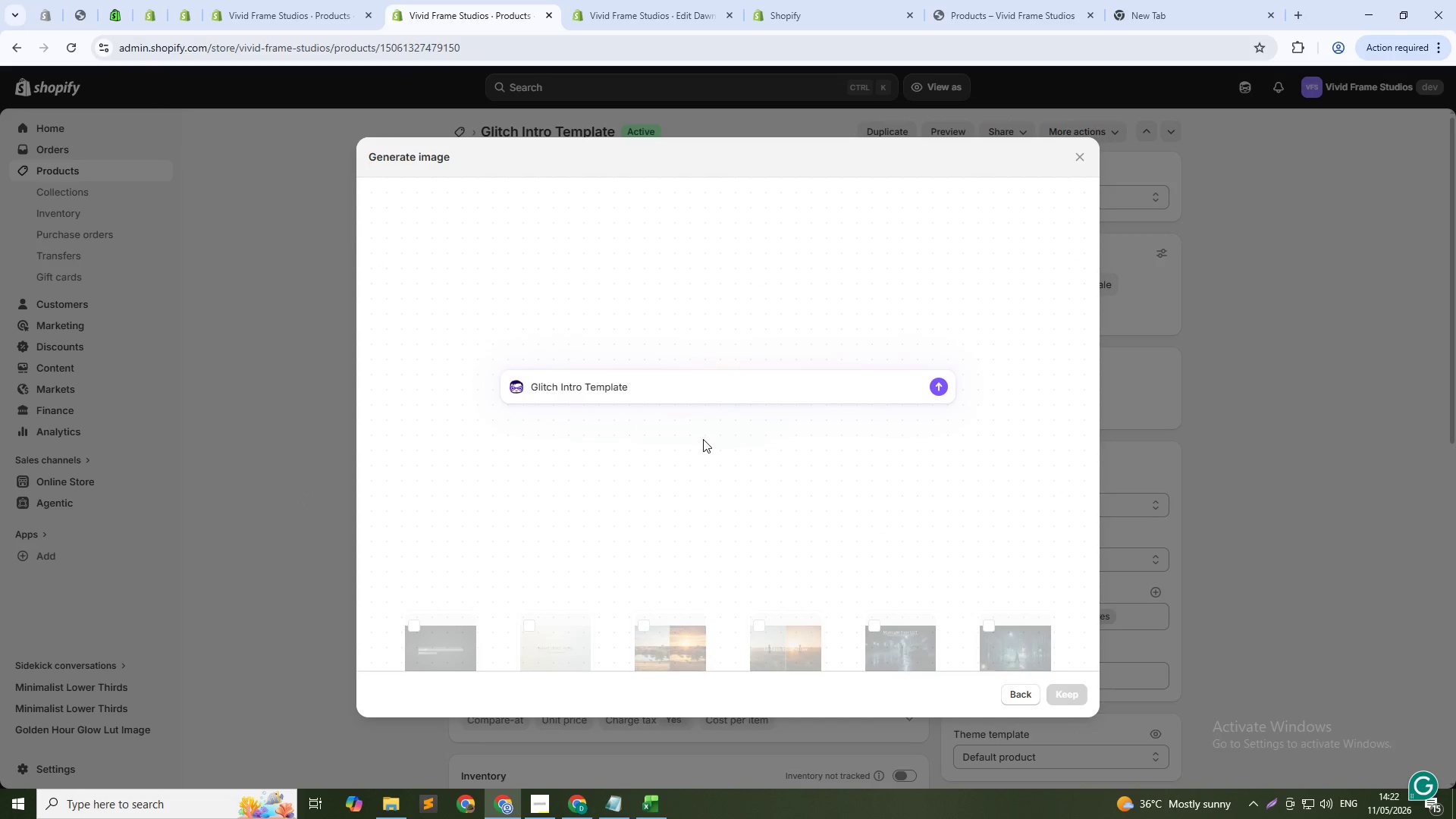 
type( i want generate imae )
key(Backspace)
key(Backspace)
type(ge perfect product name )
 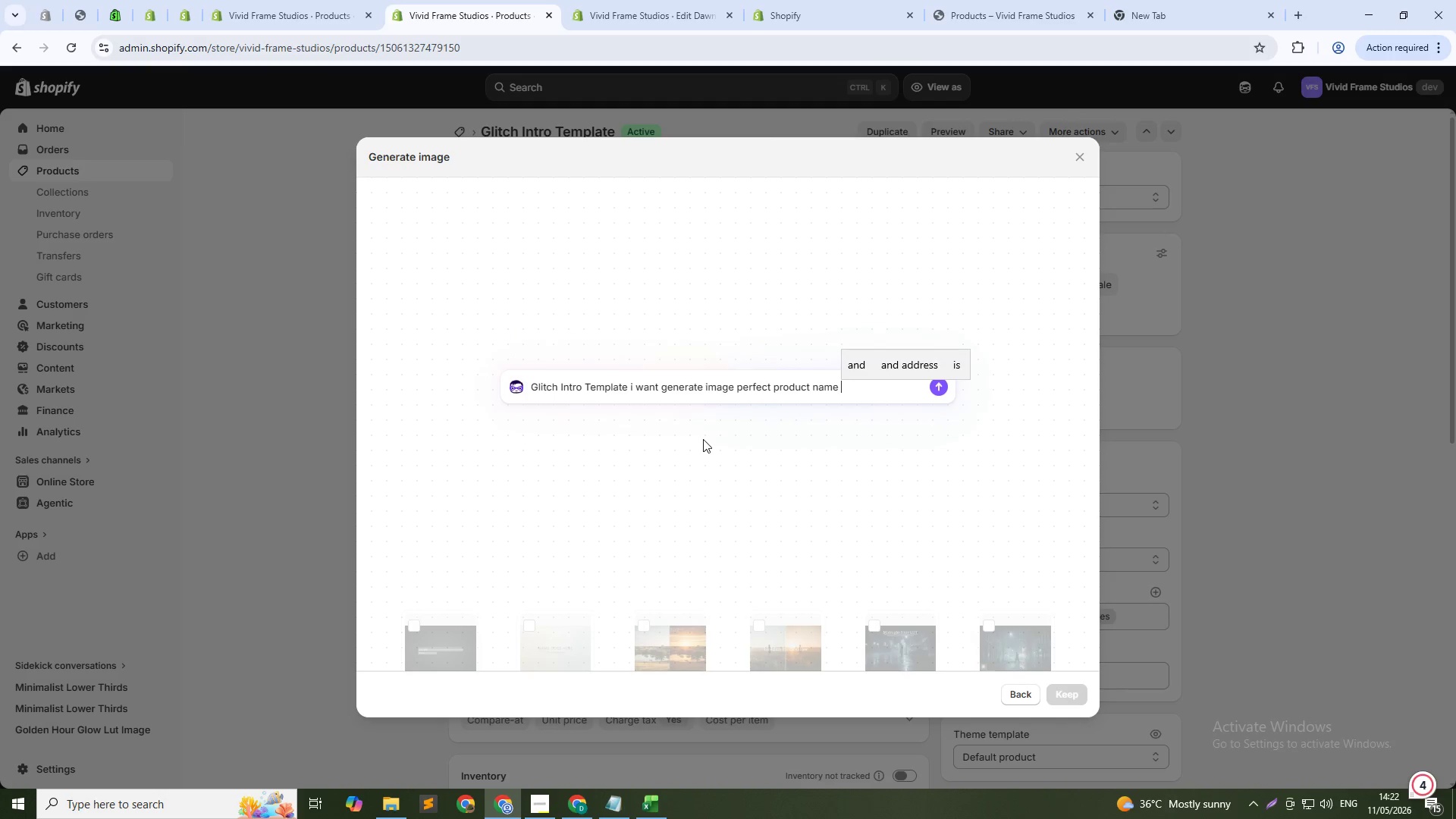 
key(Enter)
 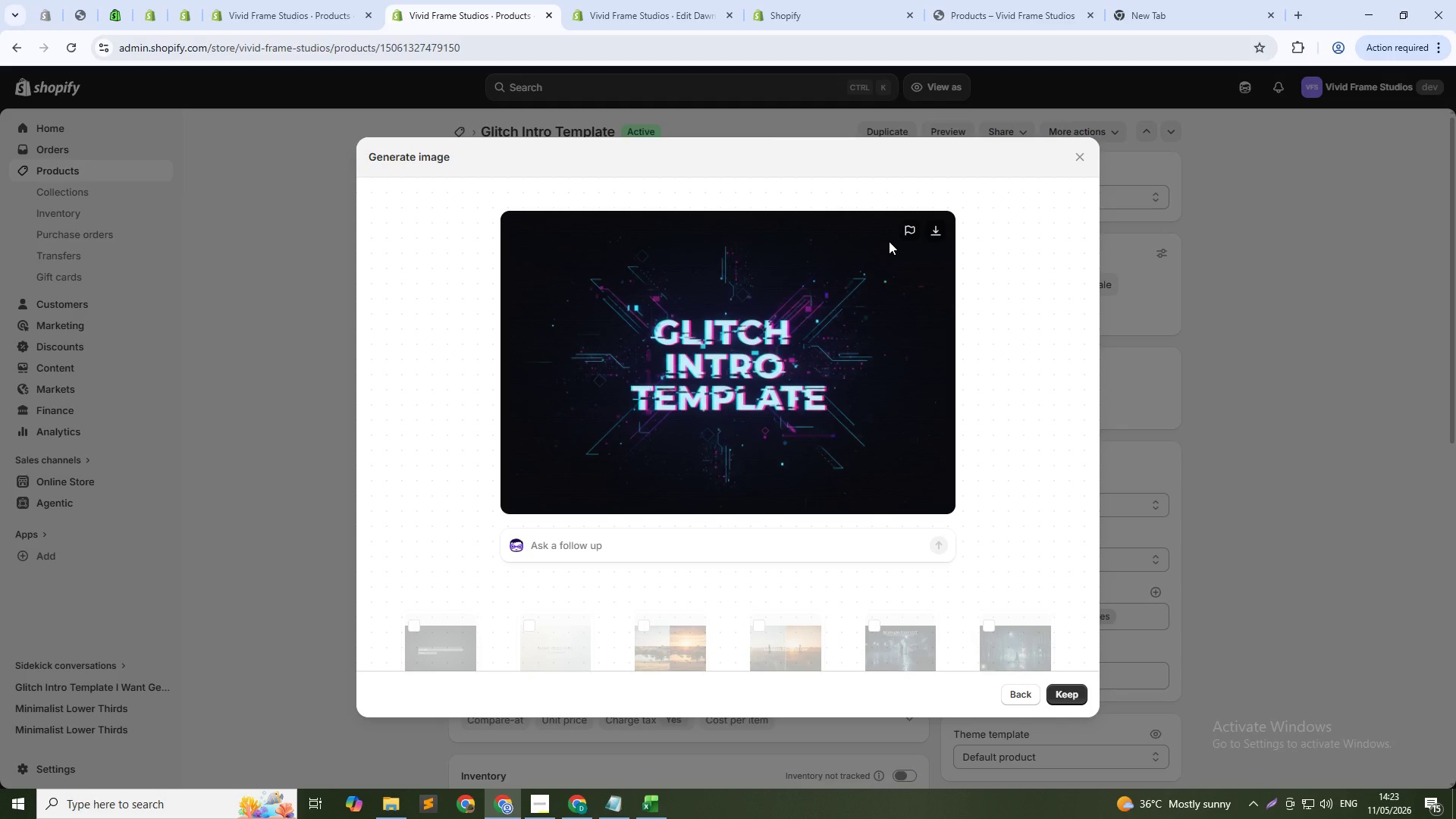 
wait(72.89)
 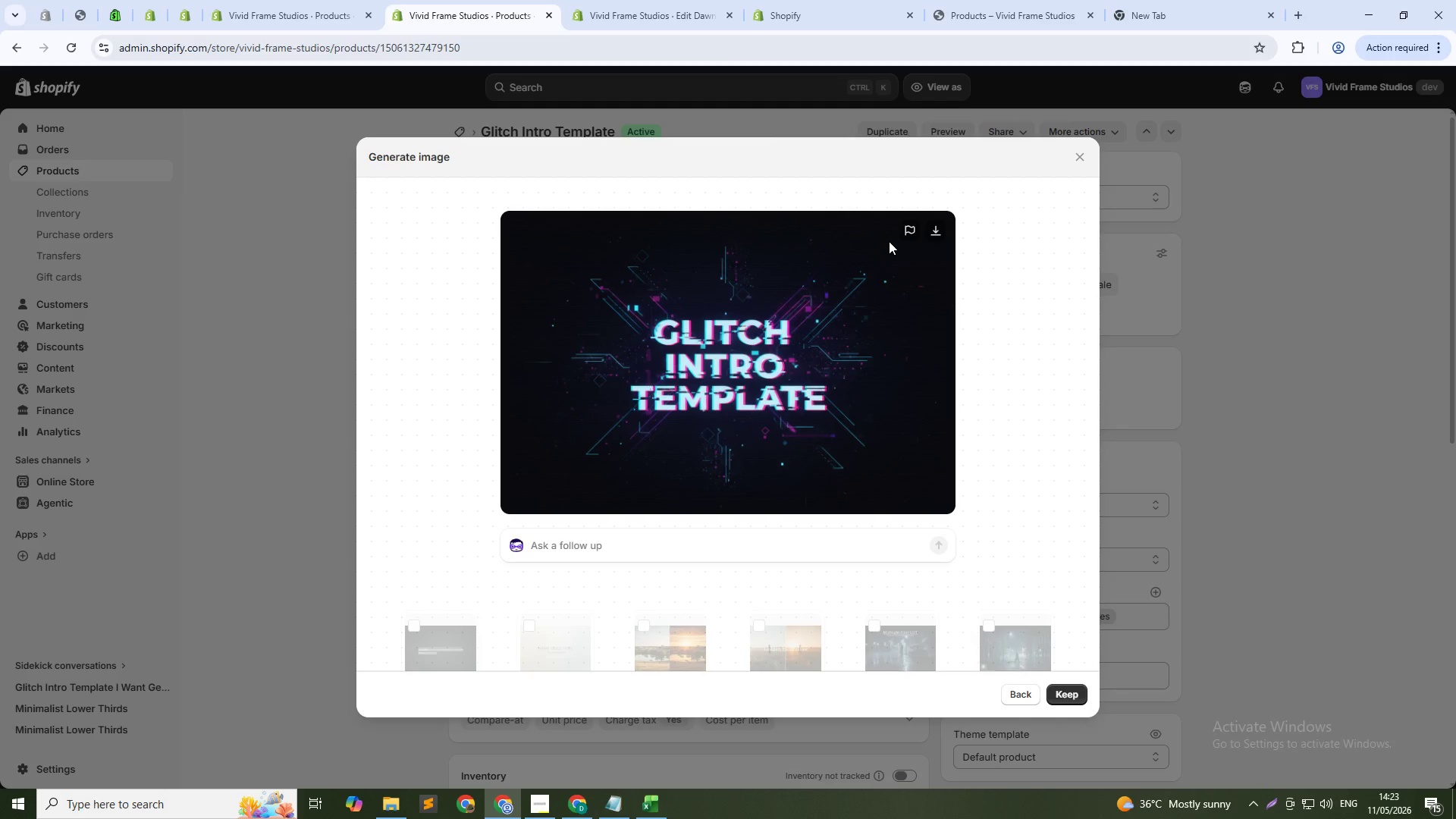 
left_click([1060, 699])
 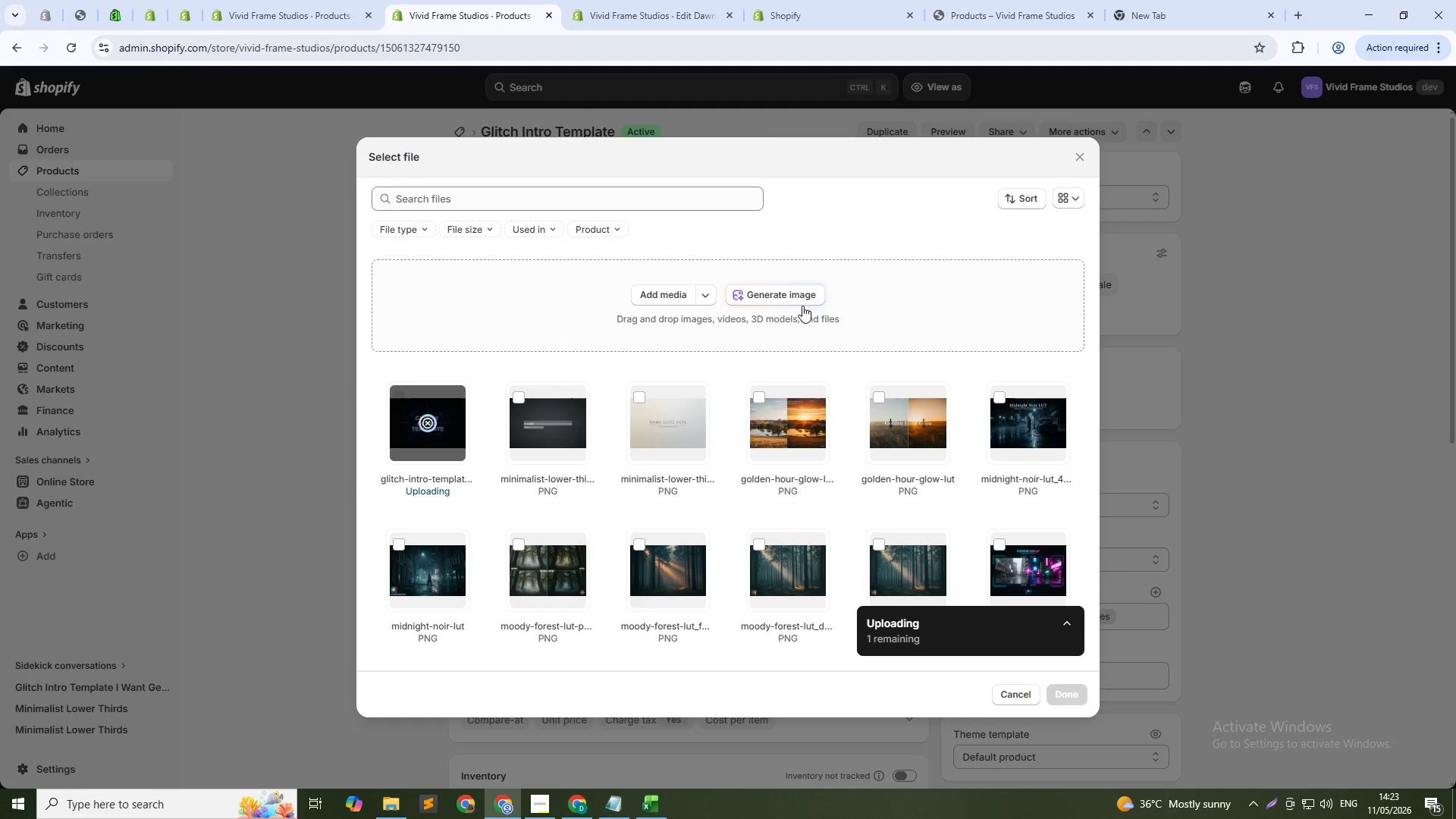 
left_click([801, 291])
 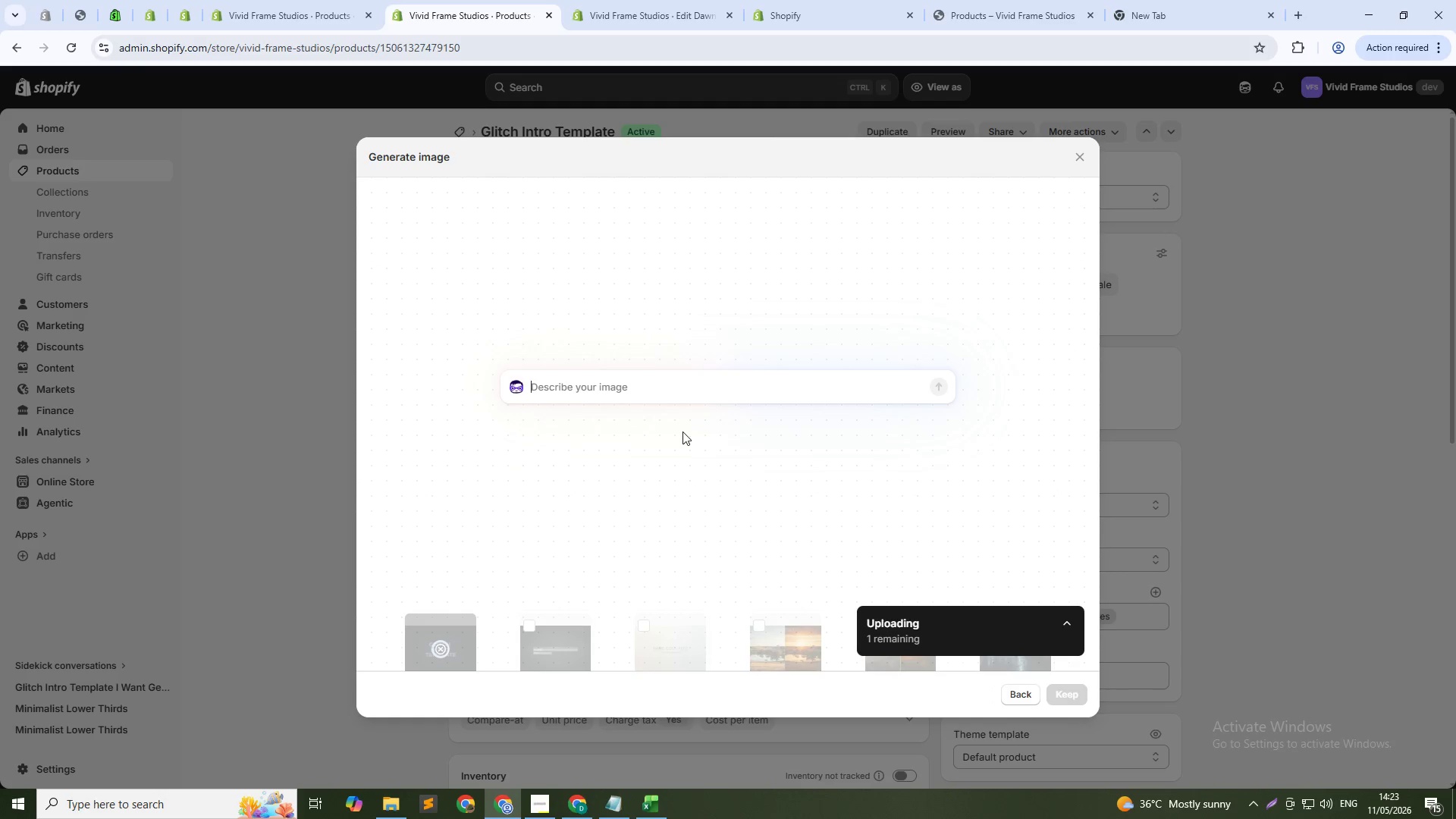 
key(Control+V)
 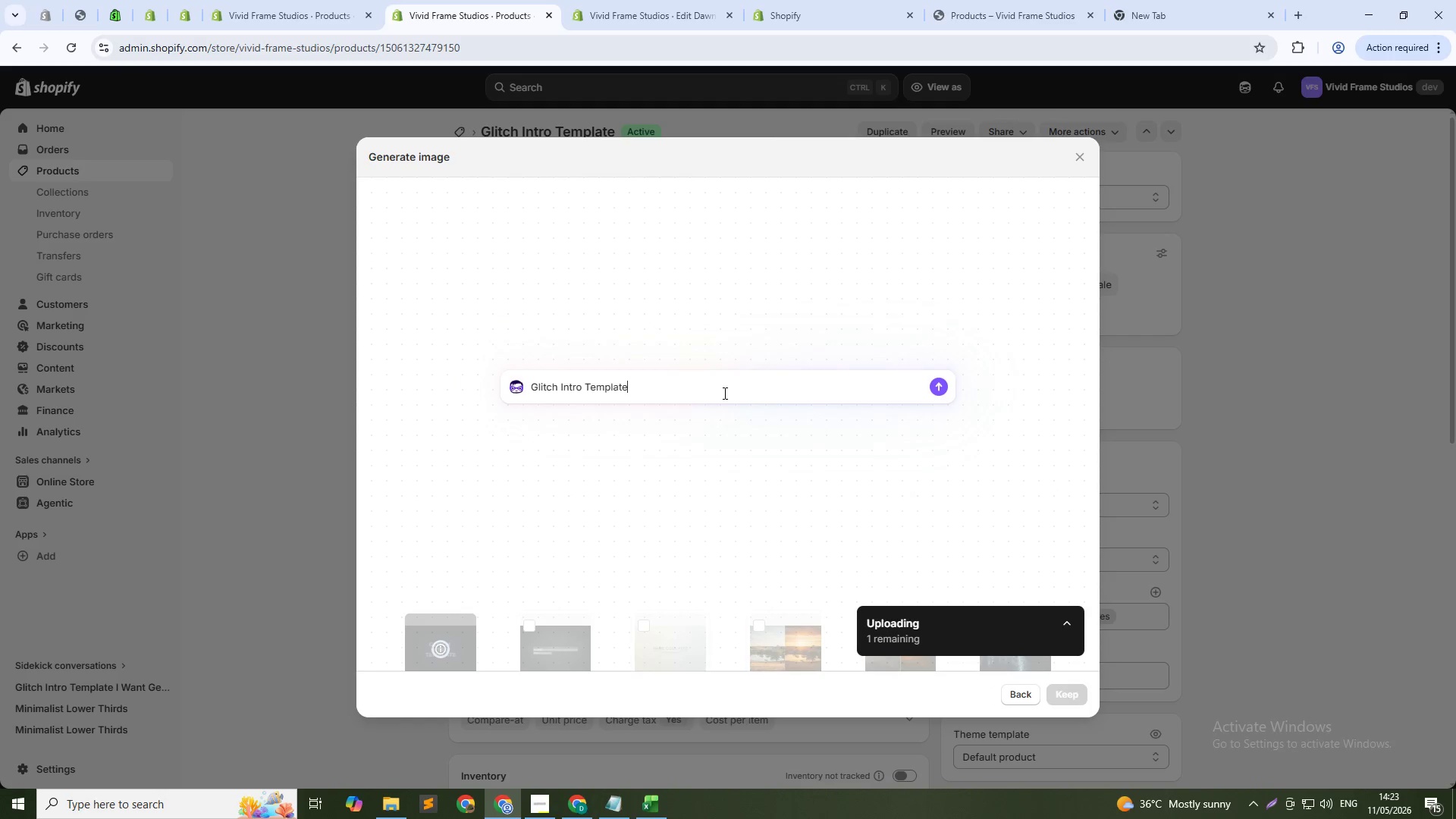 
key(Enter)
 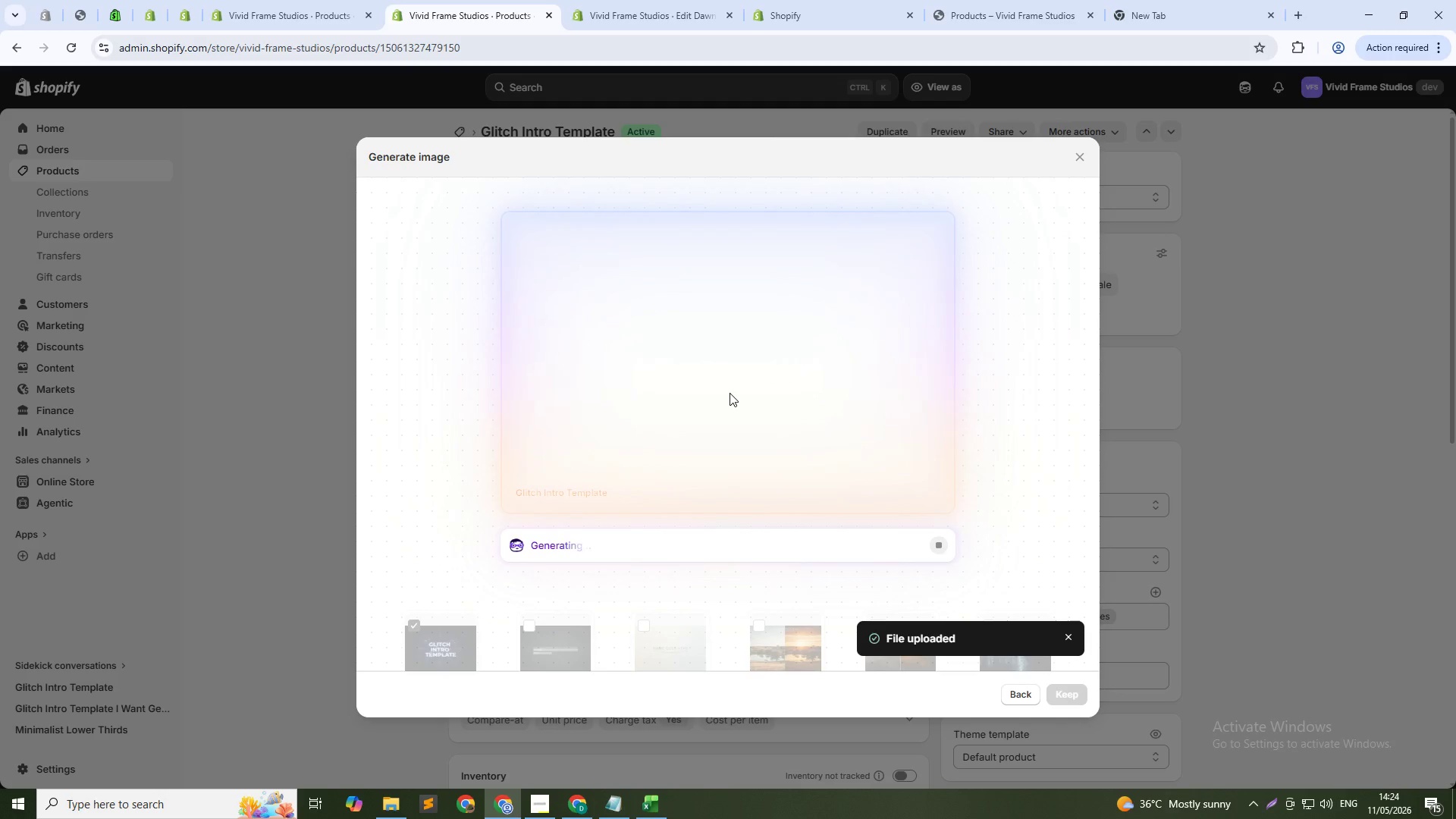 
wait(28.03)
 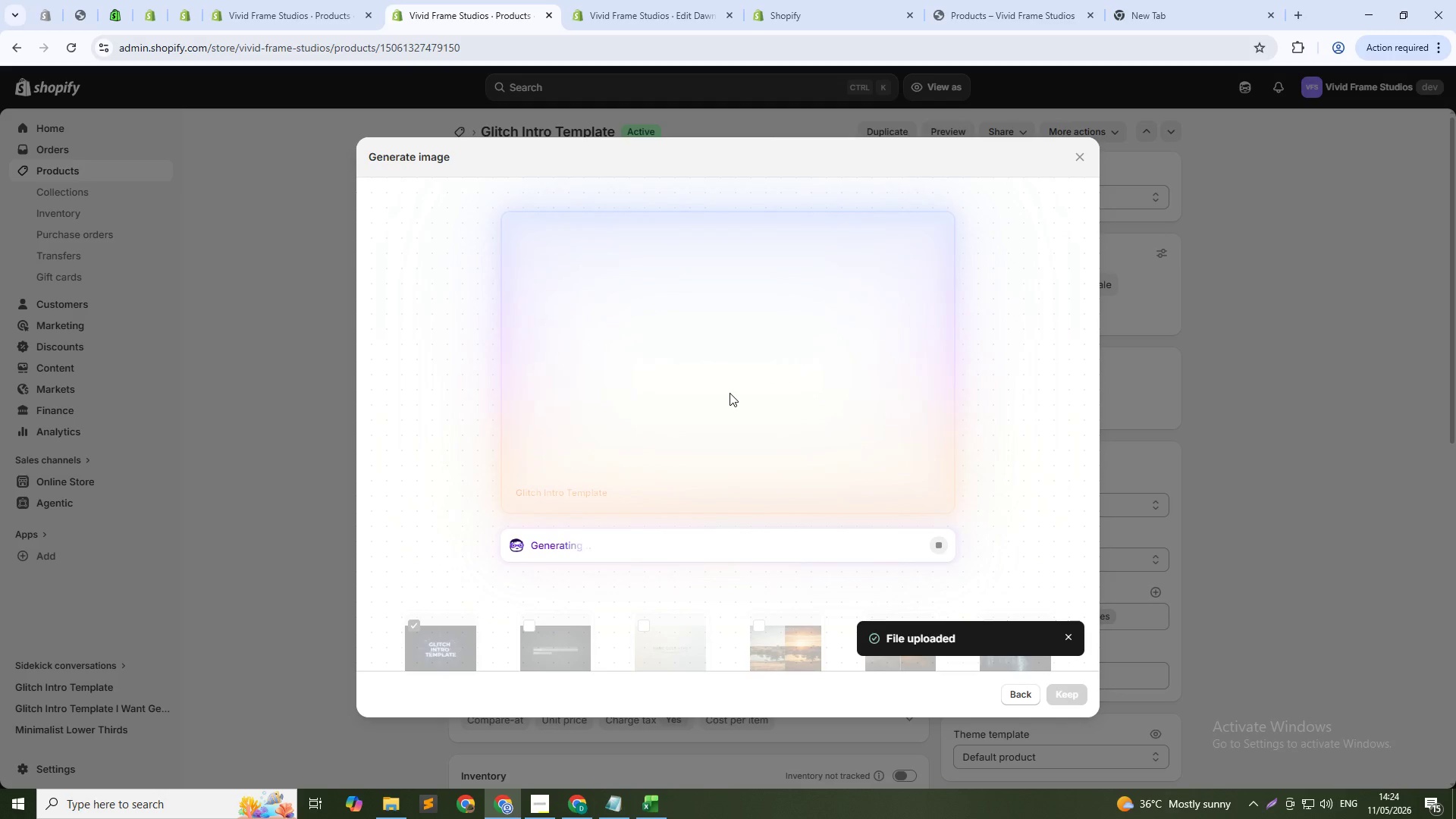 
left_click([1072, 692])
 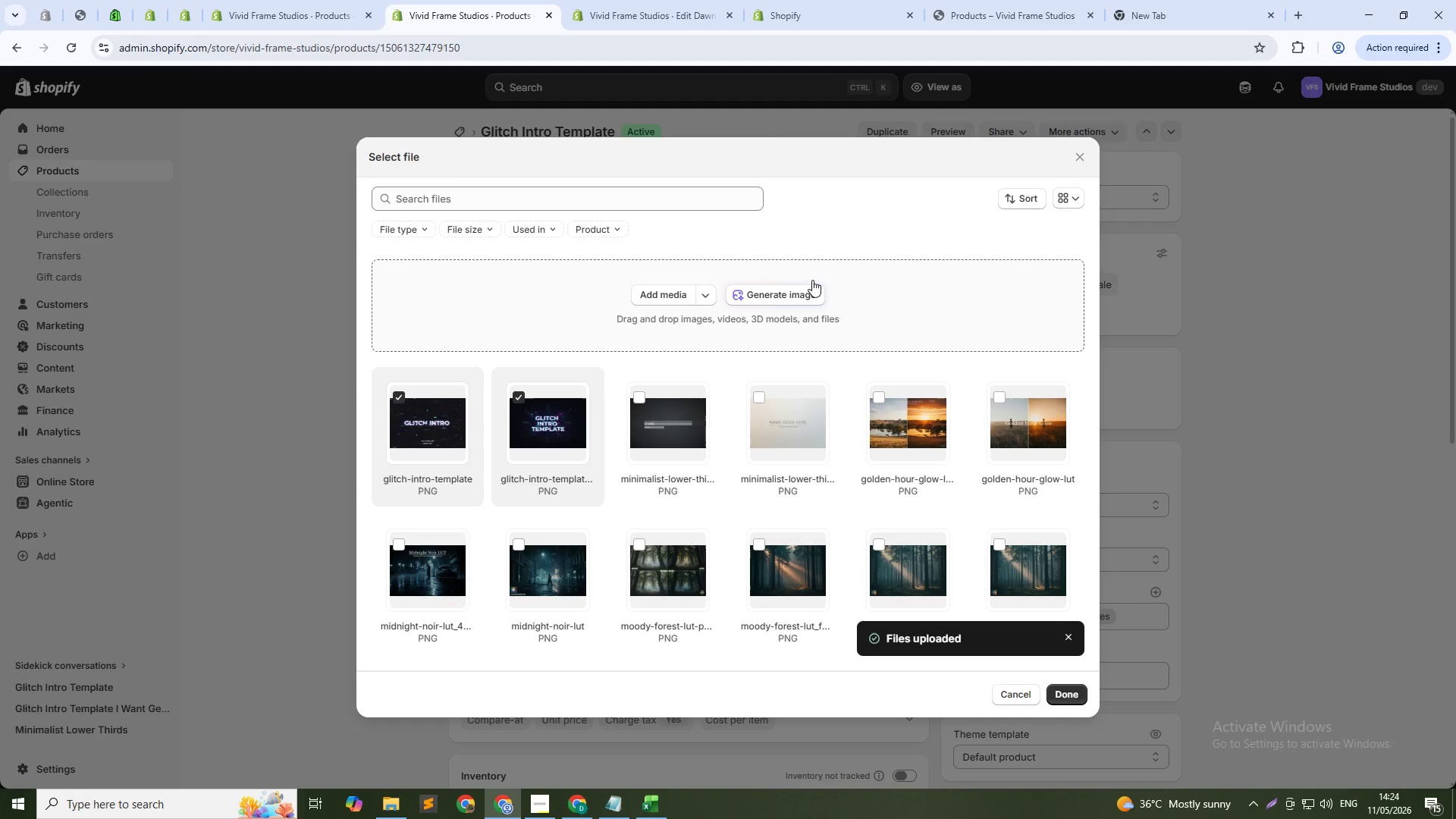 
wait(32.45)
 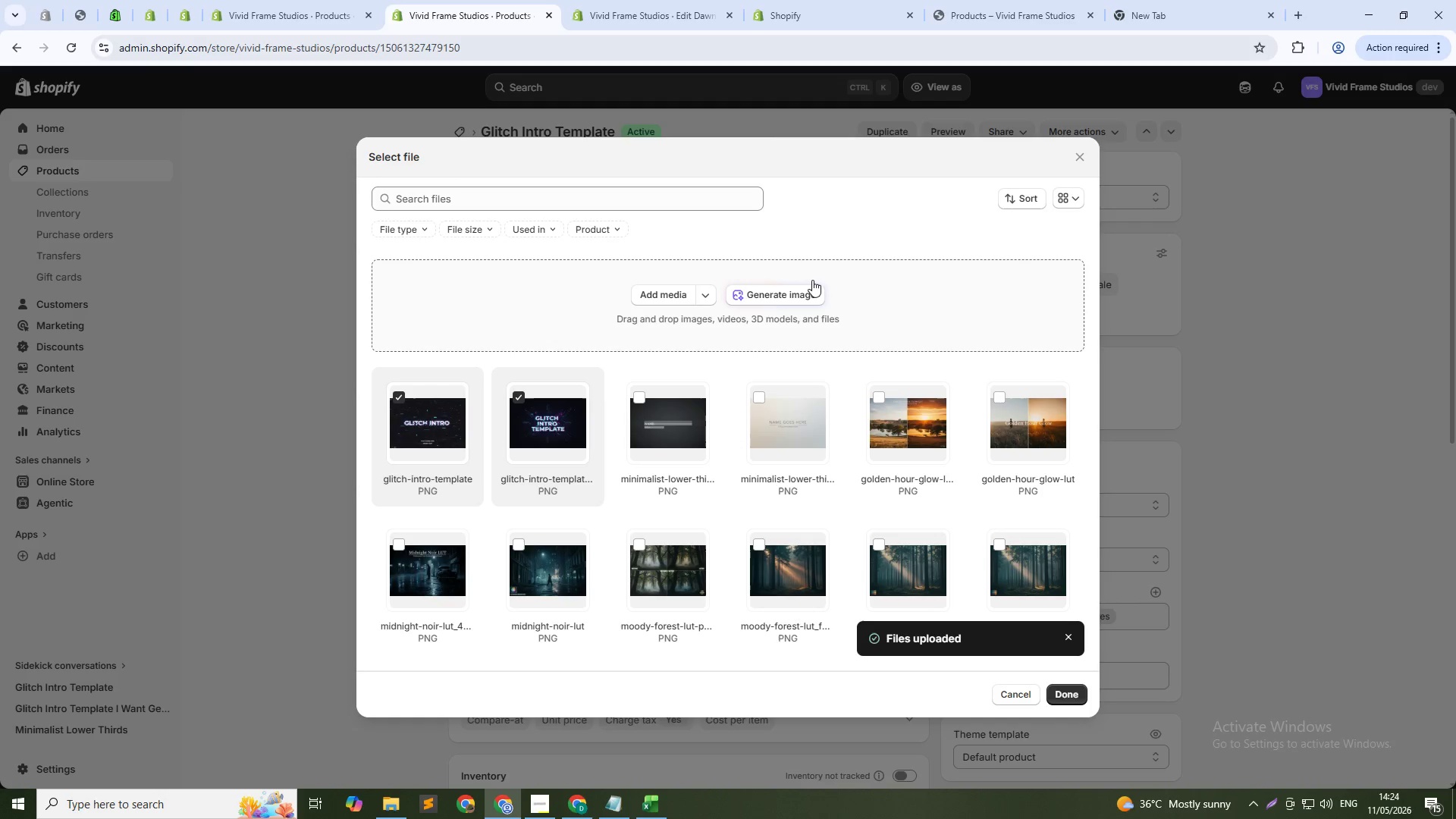 
left_click([824, 289])
 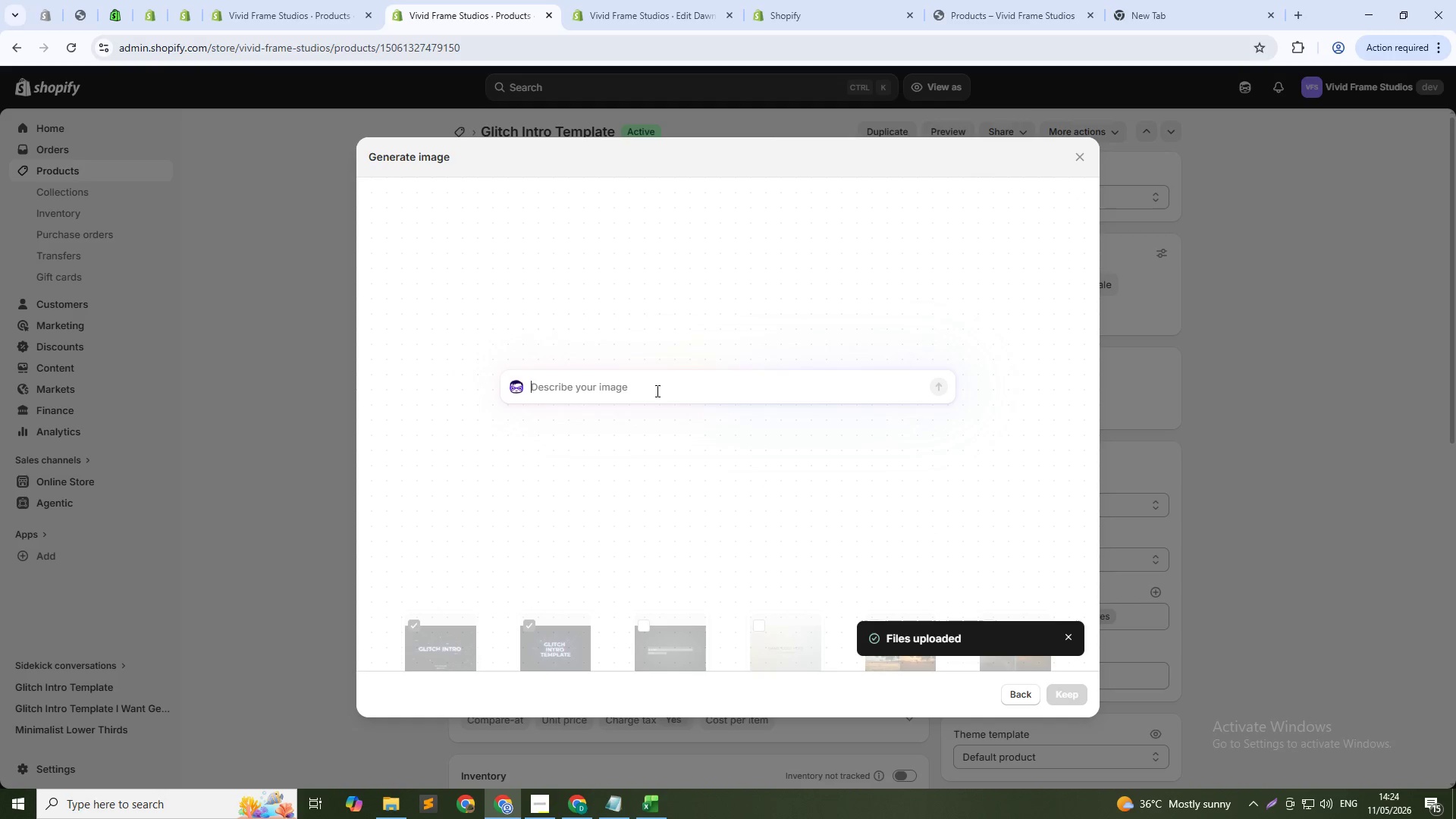 
key(A)
 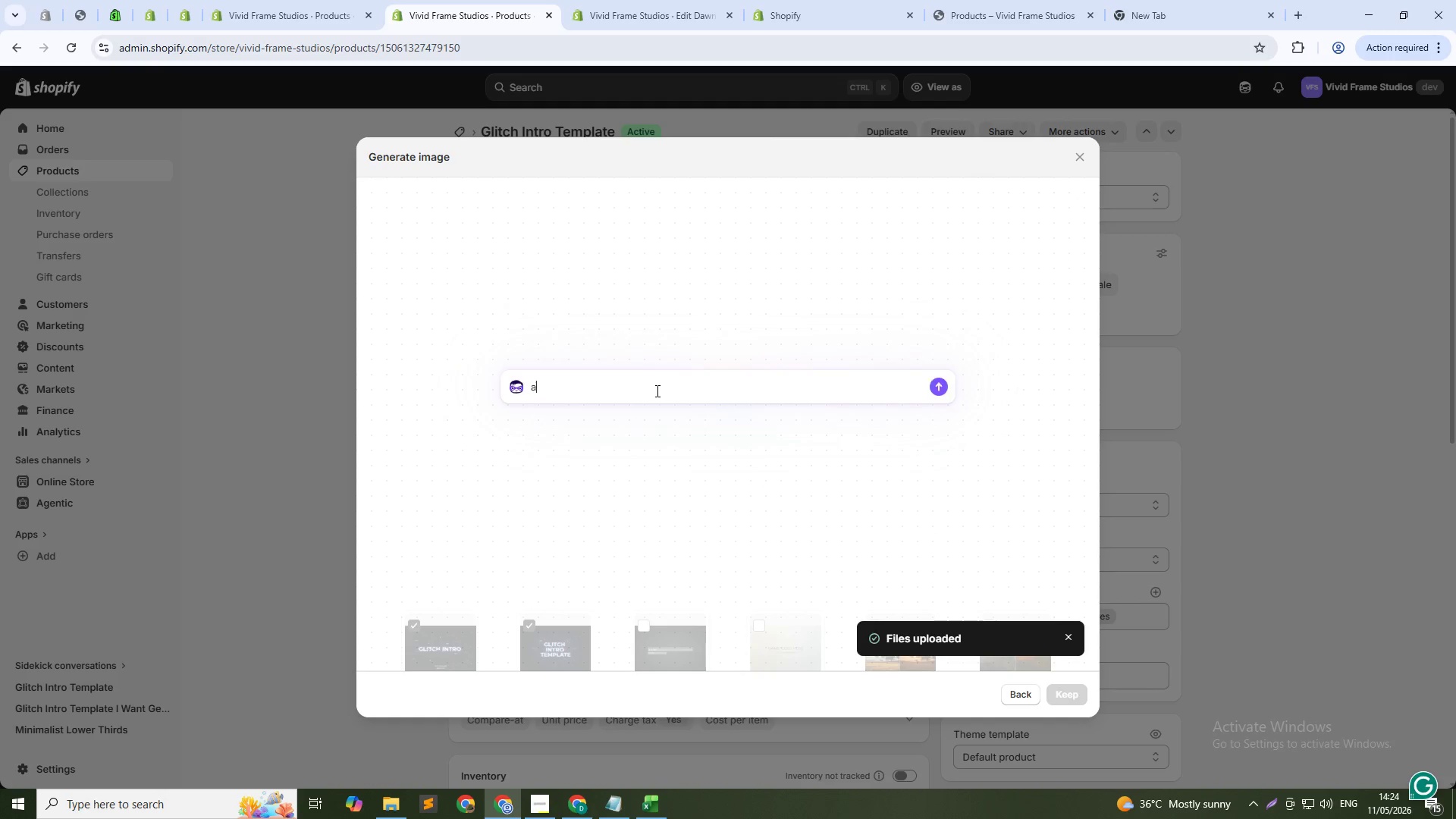 
key(Space)
 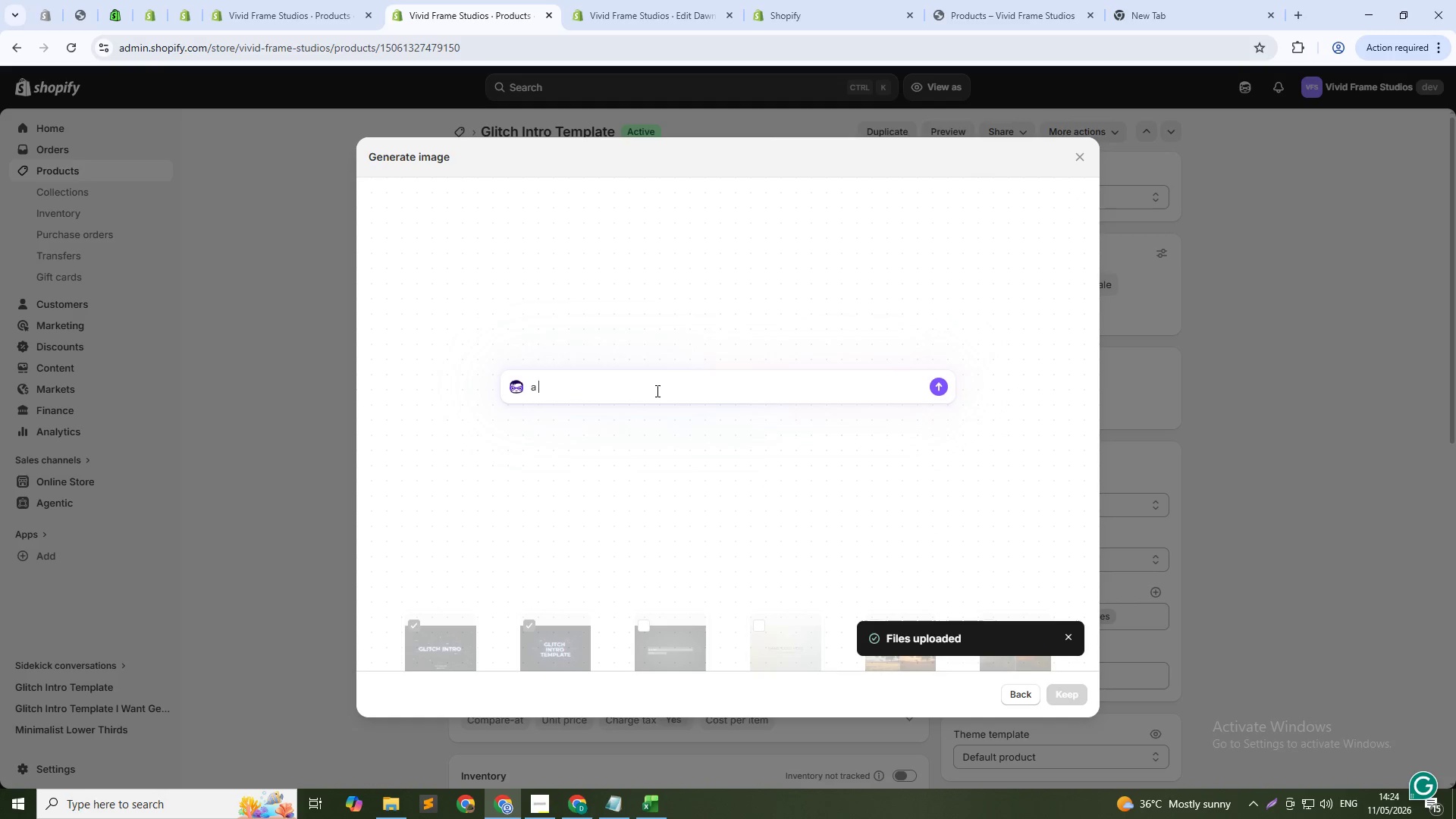 
key(O)
 